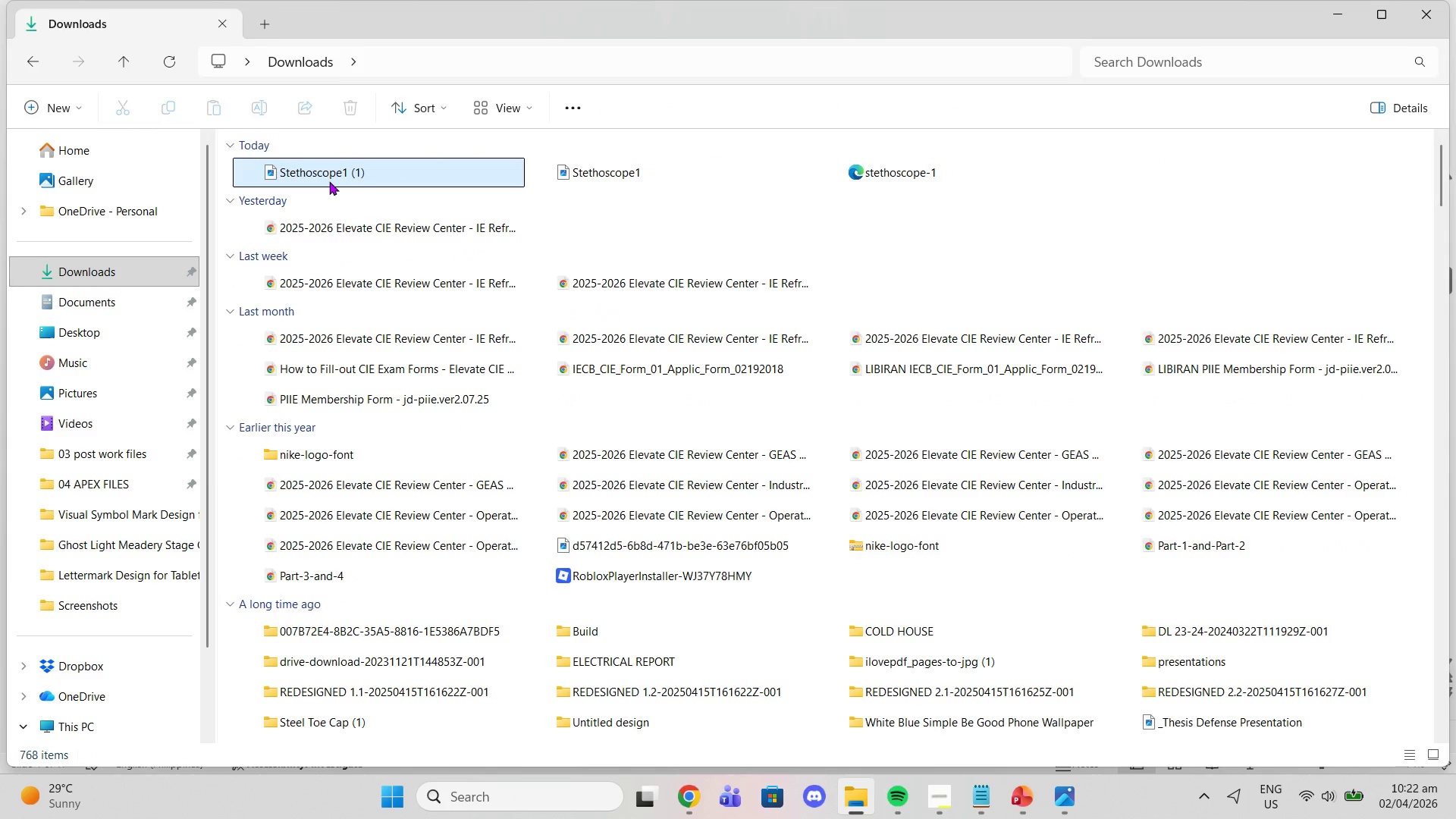 
left_click([329, 181])
 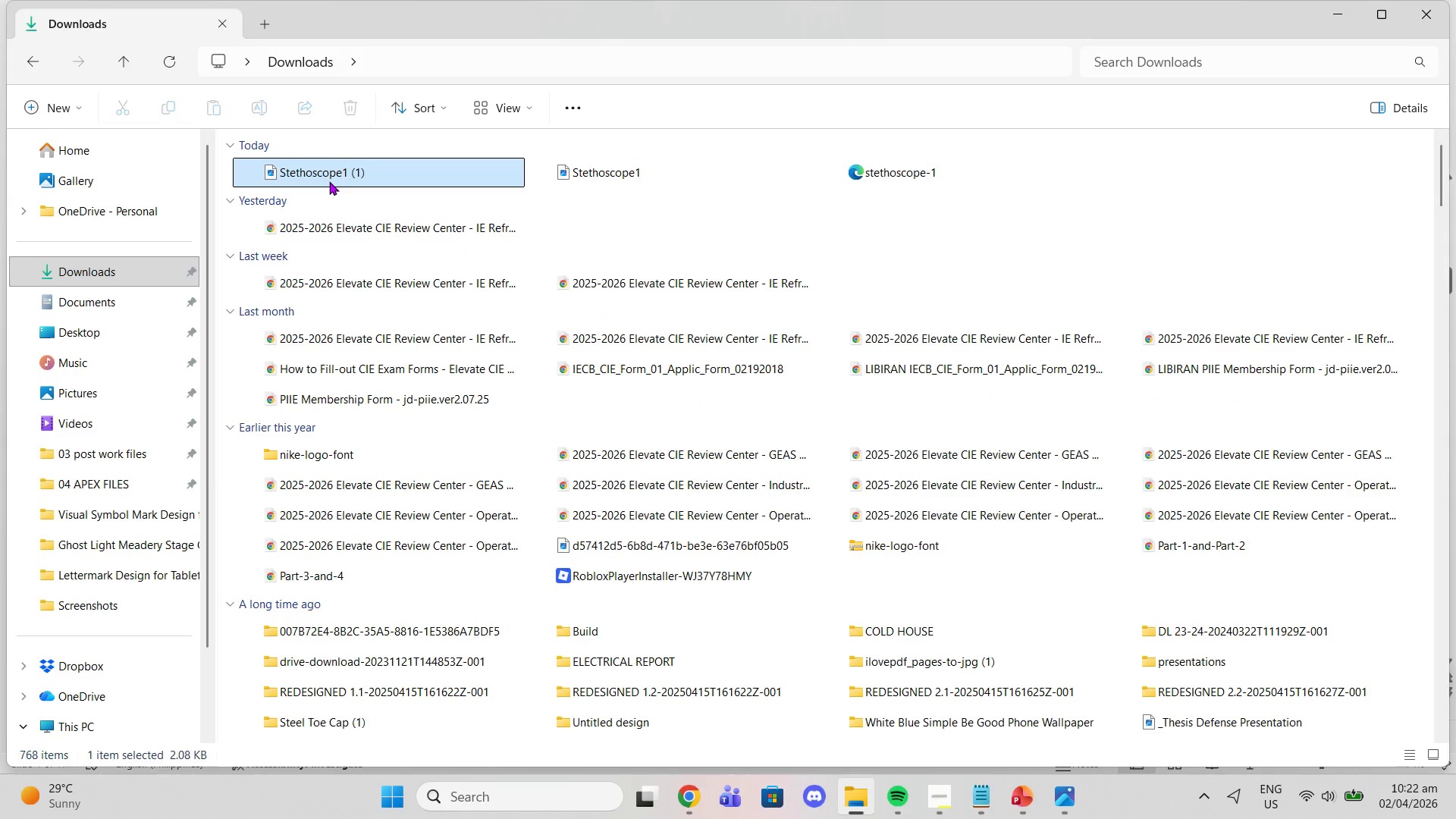 
key(Delete)
 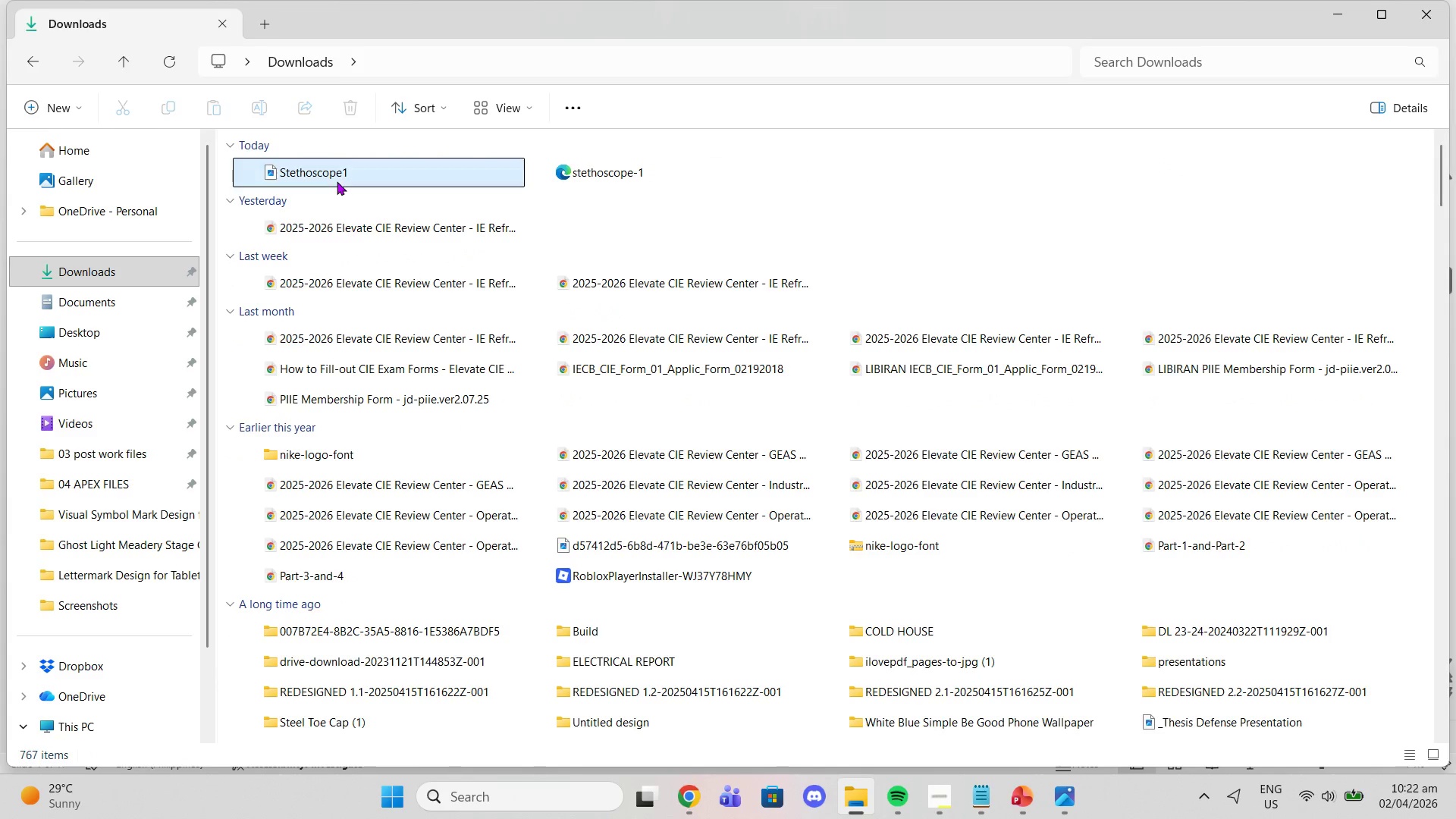 
left_click([337, 181])
 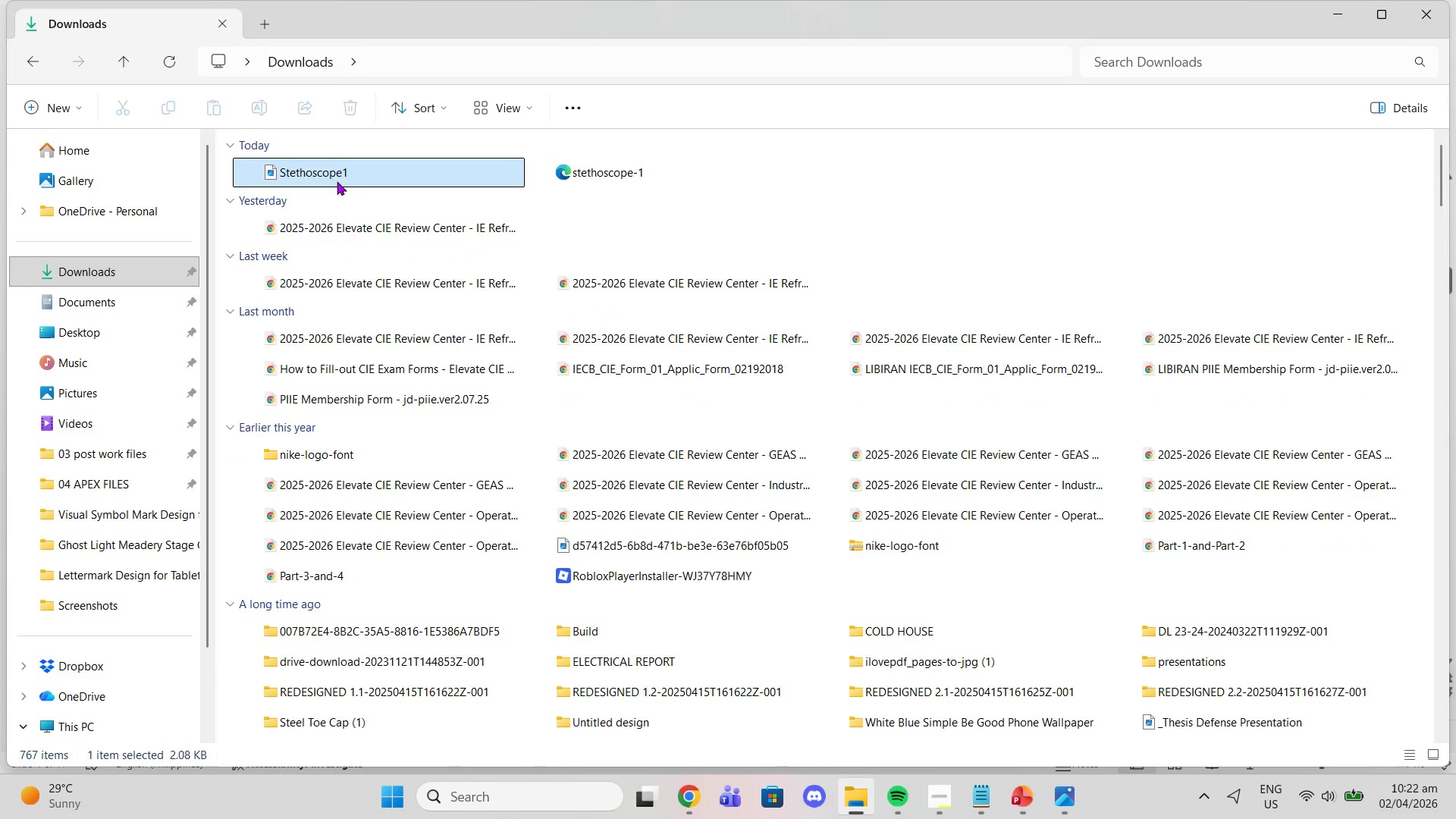 
key(Delete)
 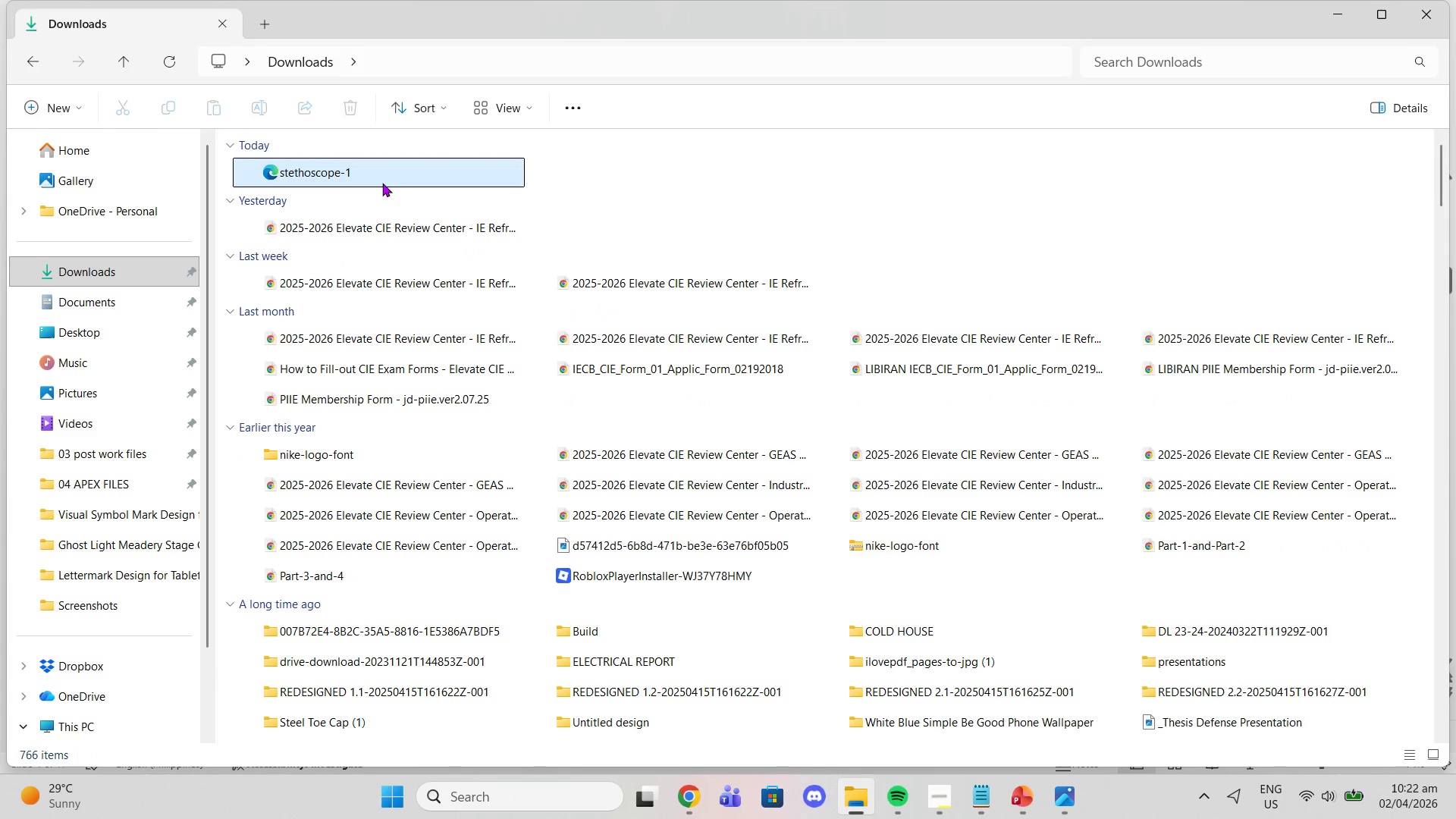 
left_click([382, 183])
 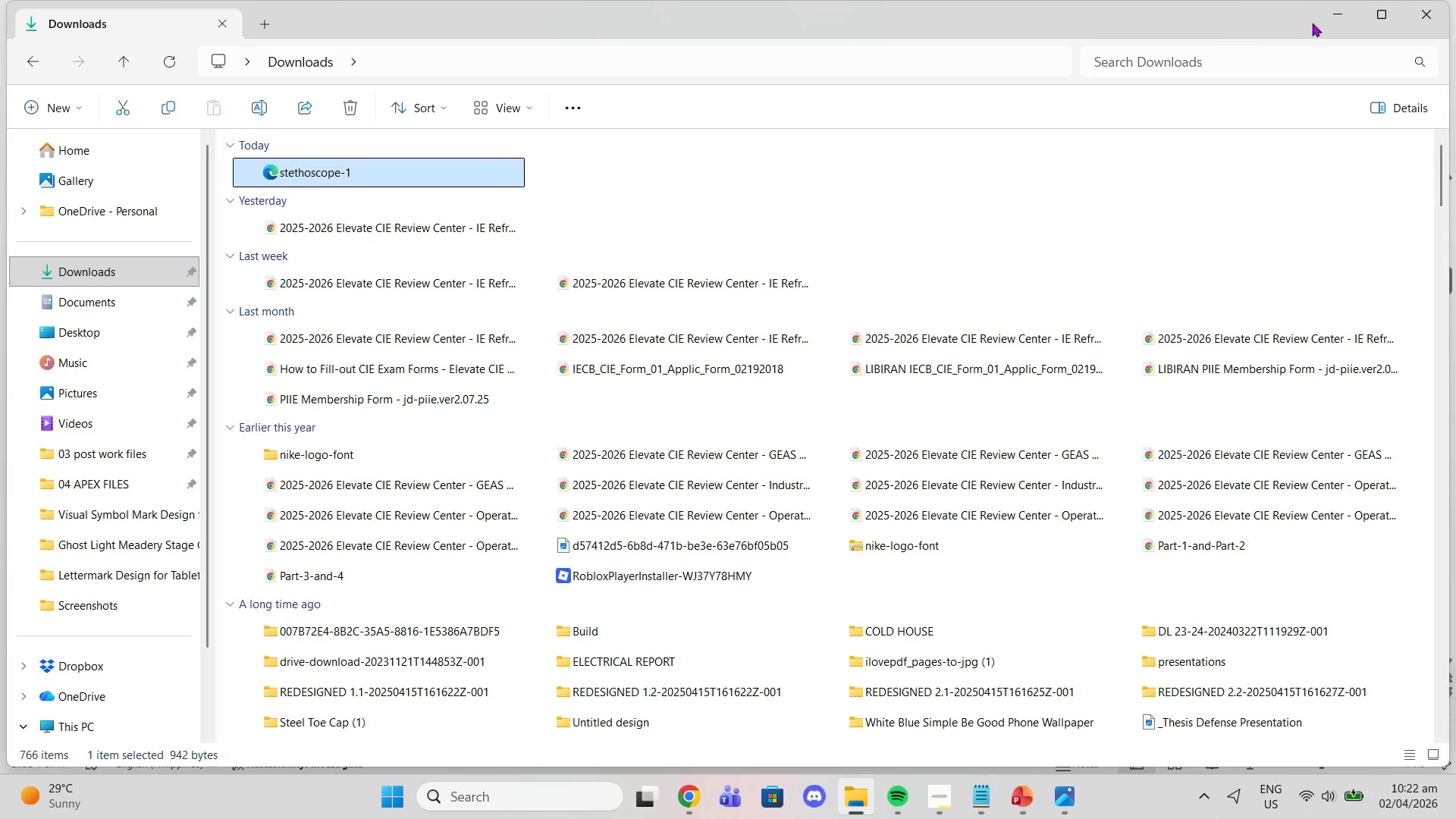 
left_click([1323, 15])
 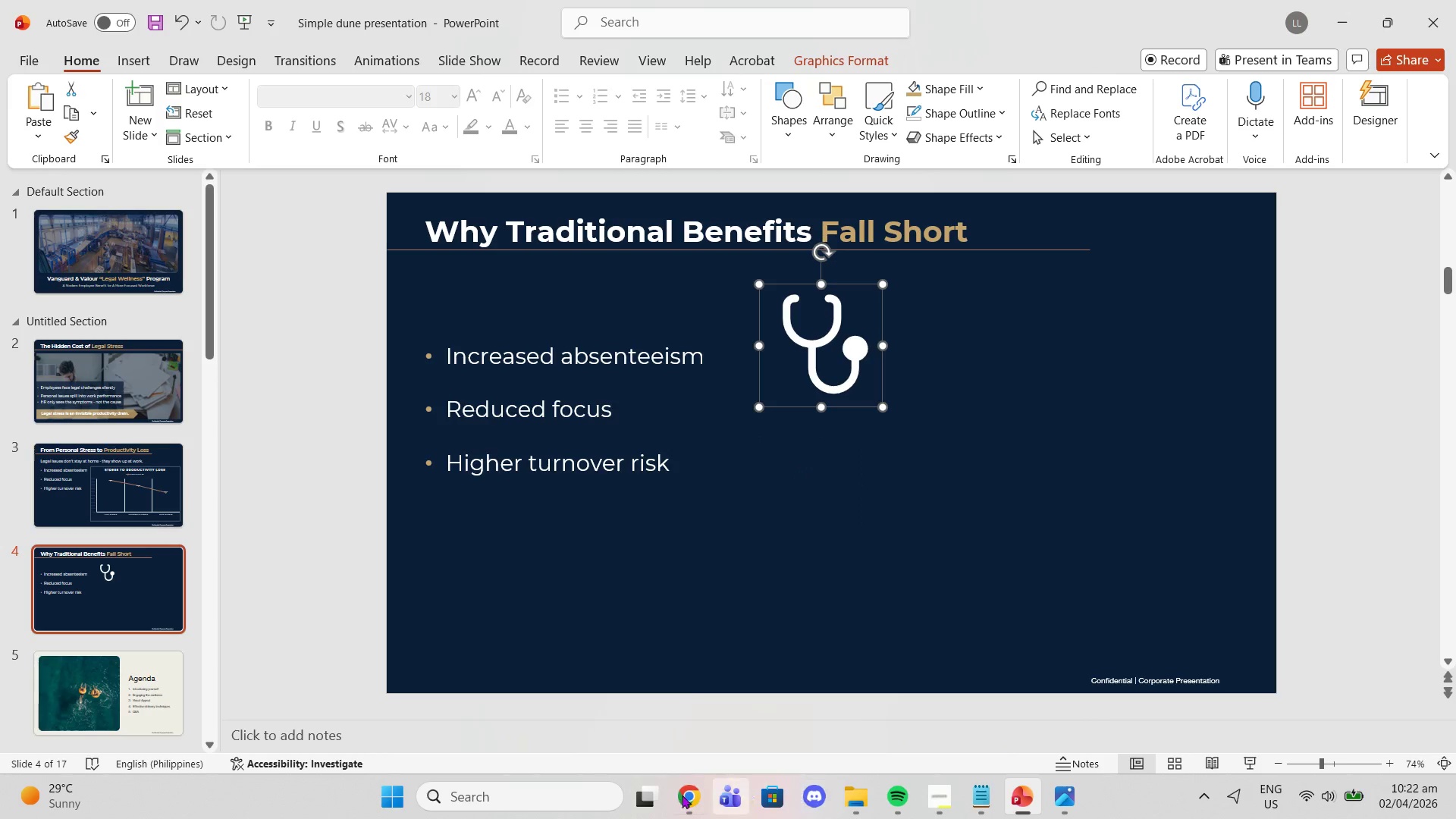 
left_click([682, 795])
 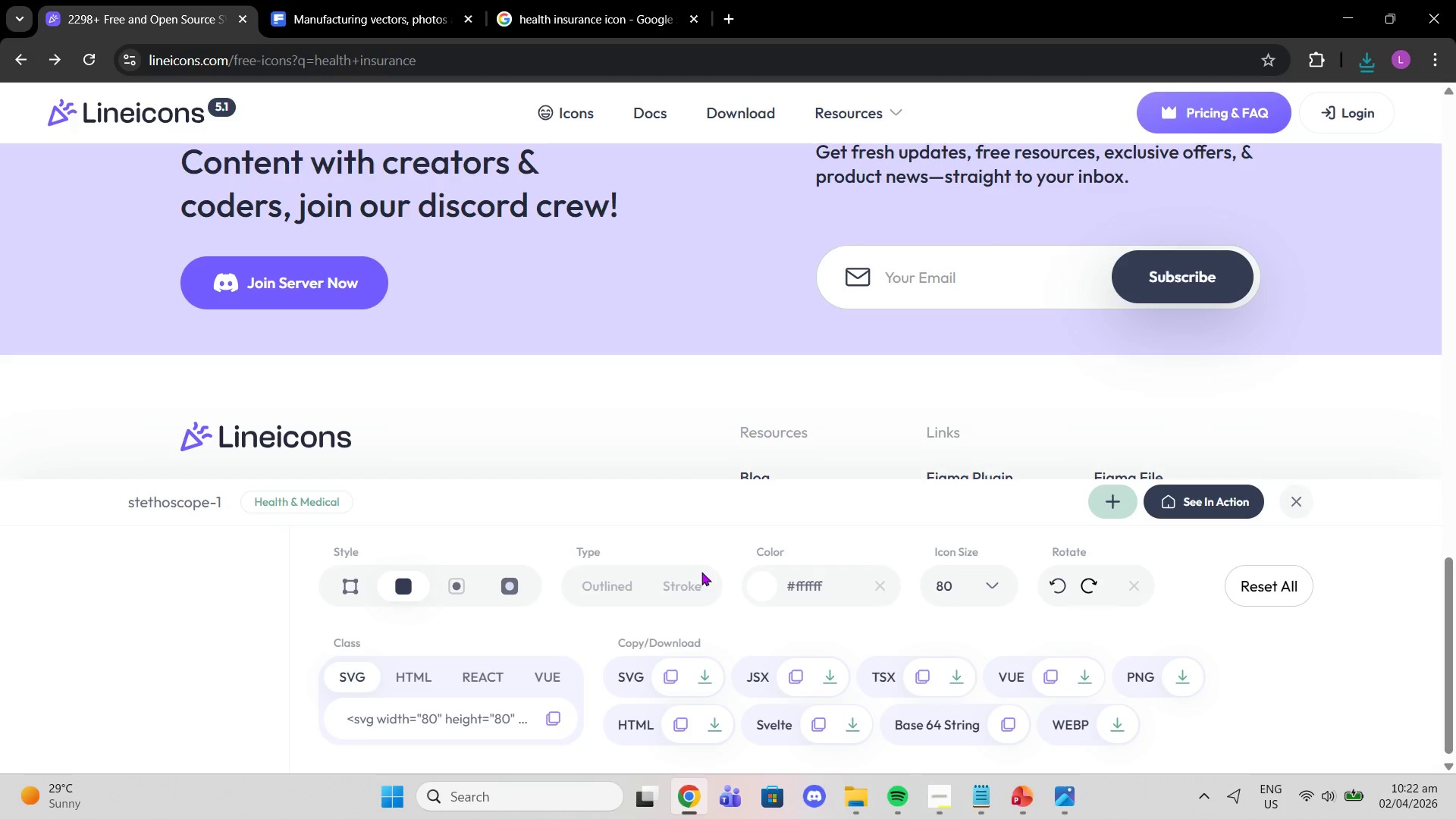 
scroll: coordinate [711, 569], scroll_direction: down, amount: 2.0
 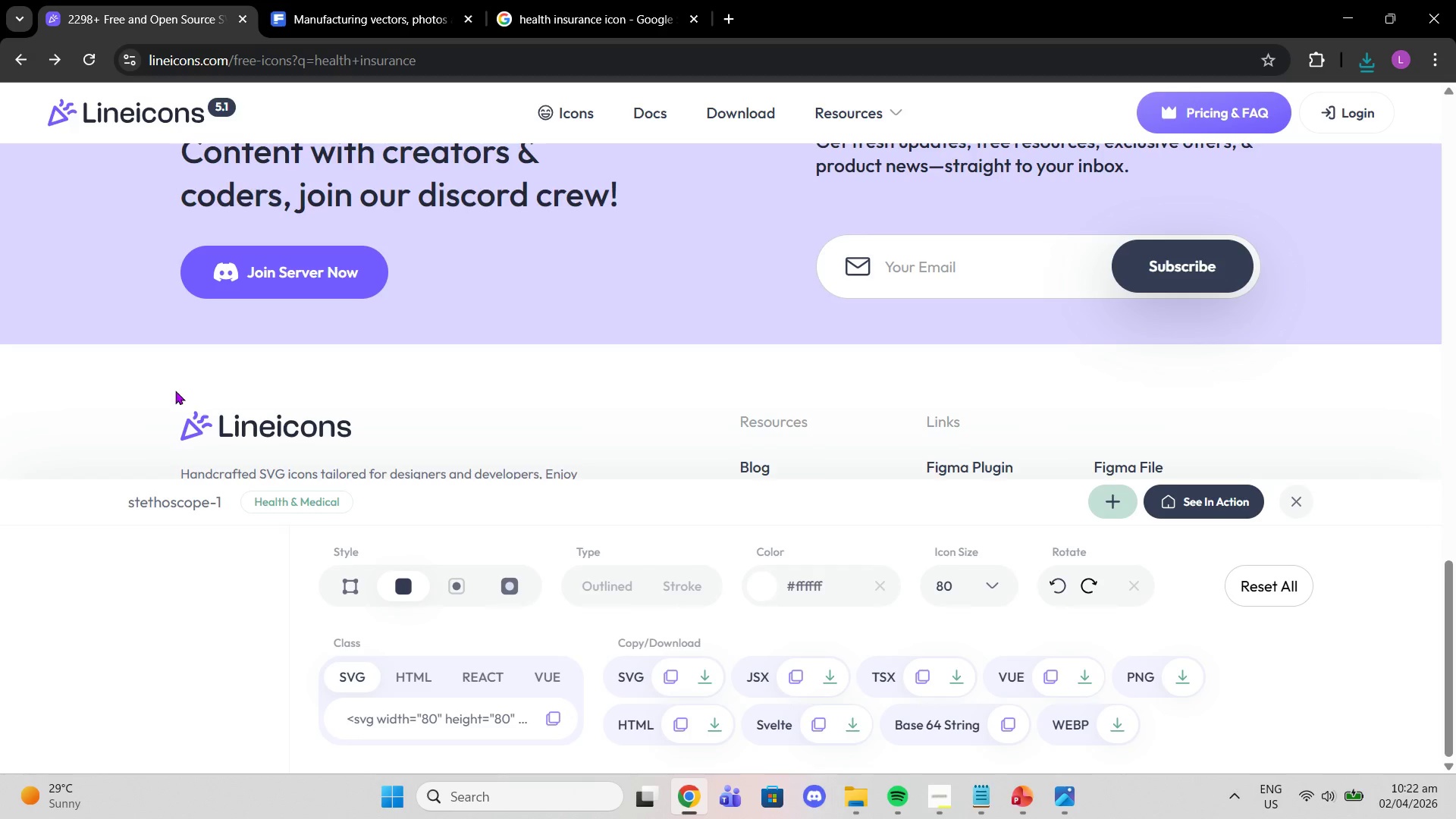 
scroll: coordinate [495, 404], scroll_direction: up, amount: 7.0
 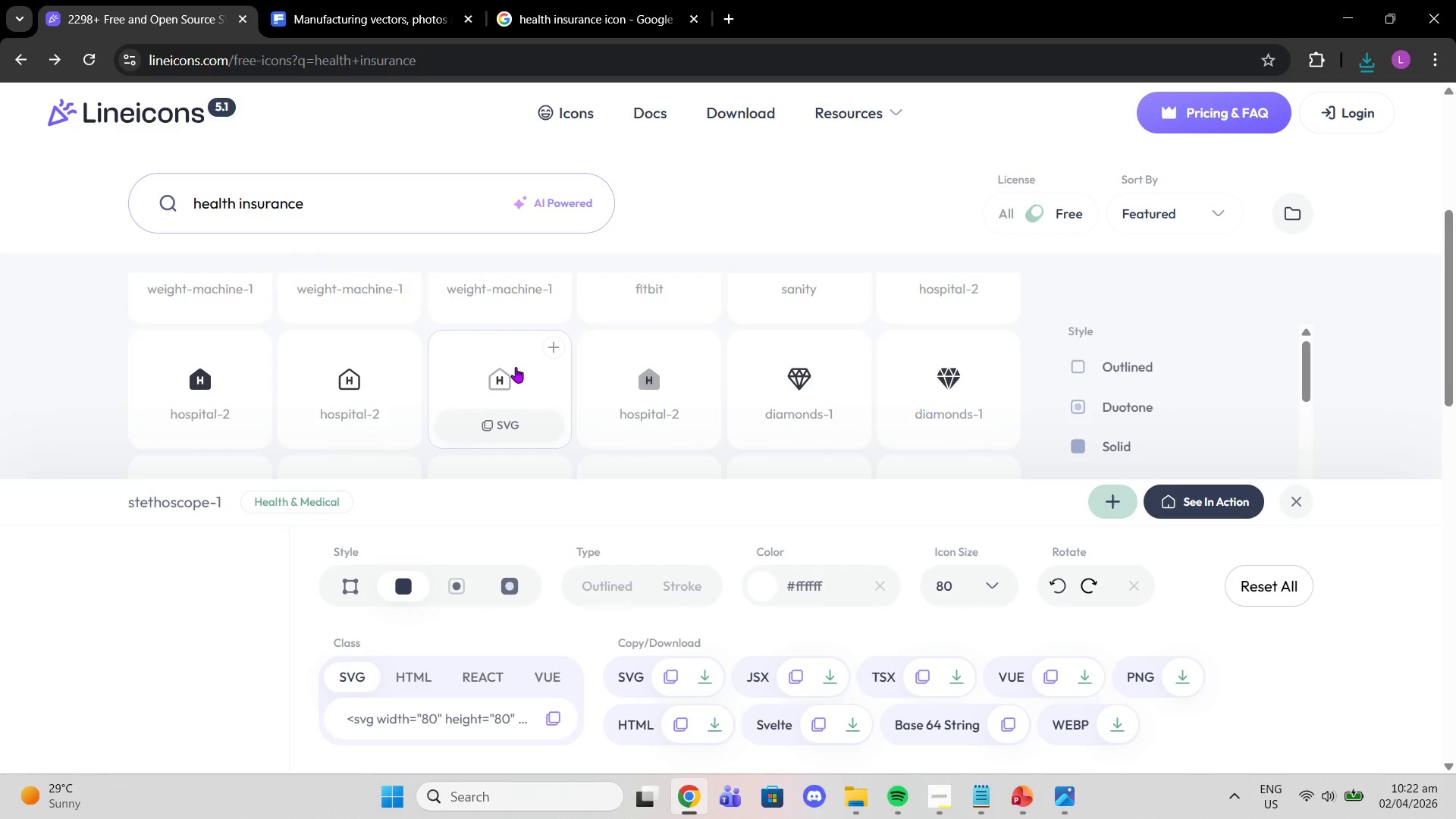 
scroll: coordinate [395, 454], scroll_direction: down, amount: 17.0
 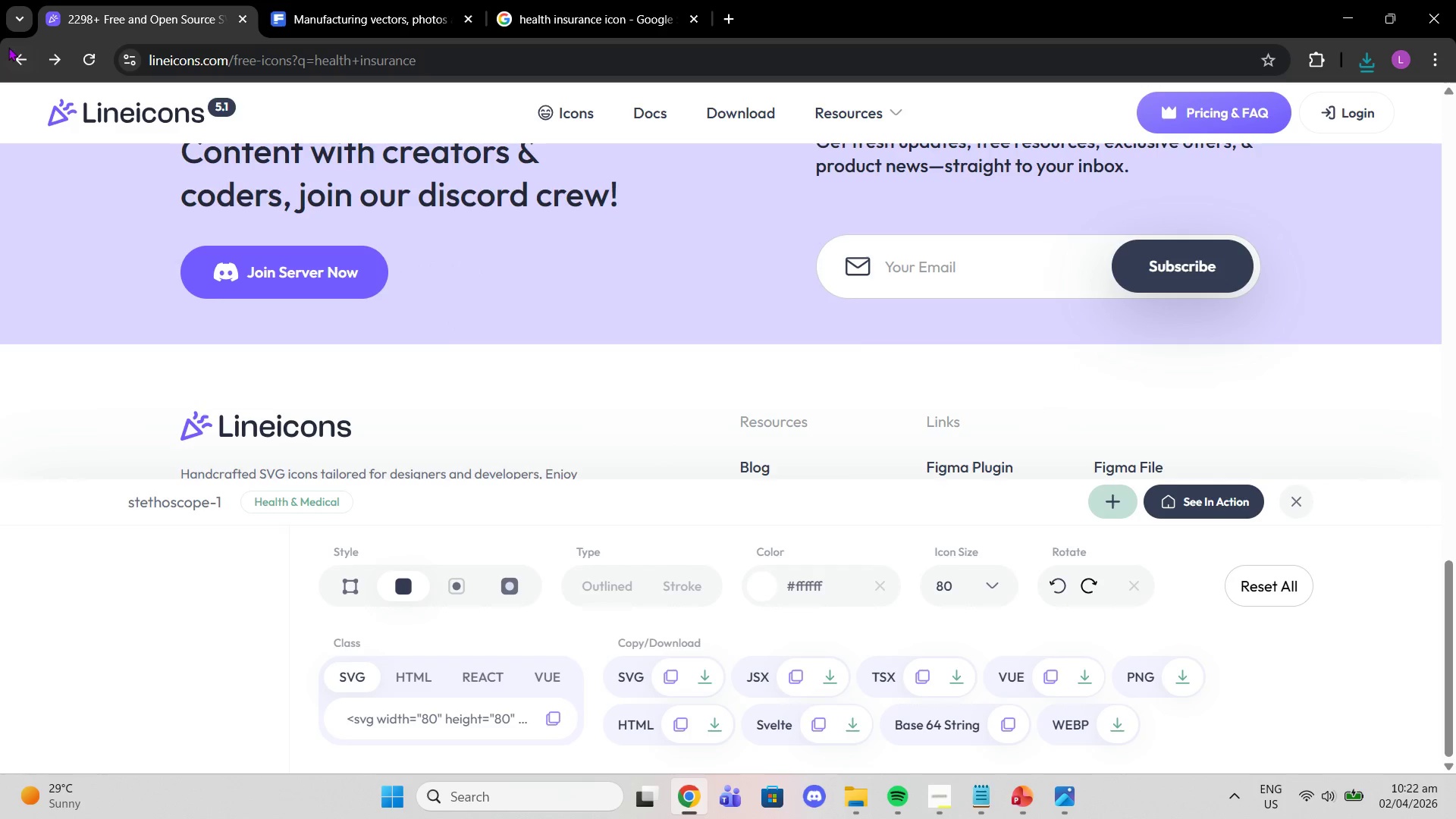 
left_click([10, 49])
 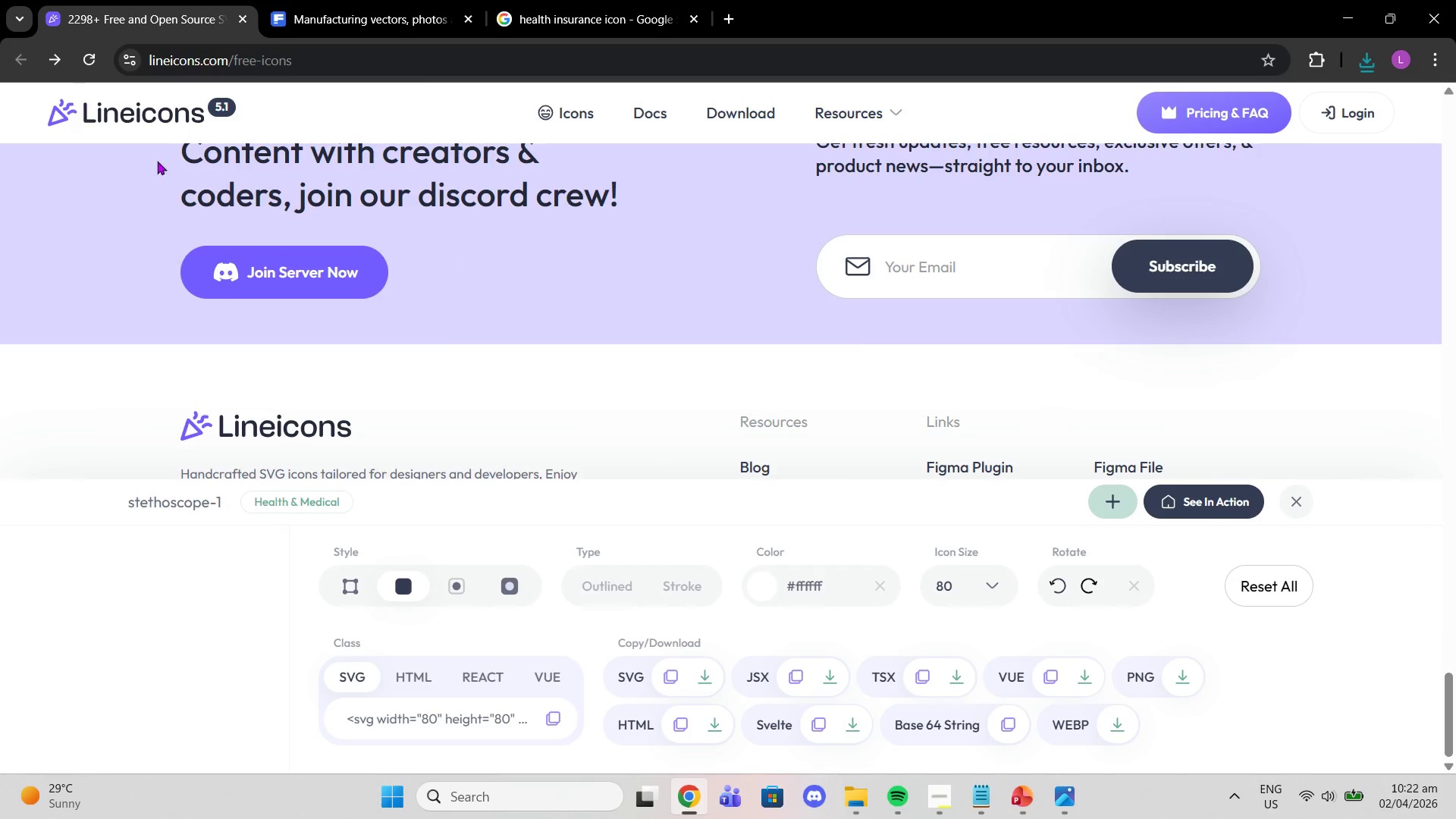 
scroll: coordinate [771, 446], scroll_direction: down, amount: 3.0
 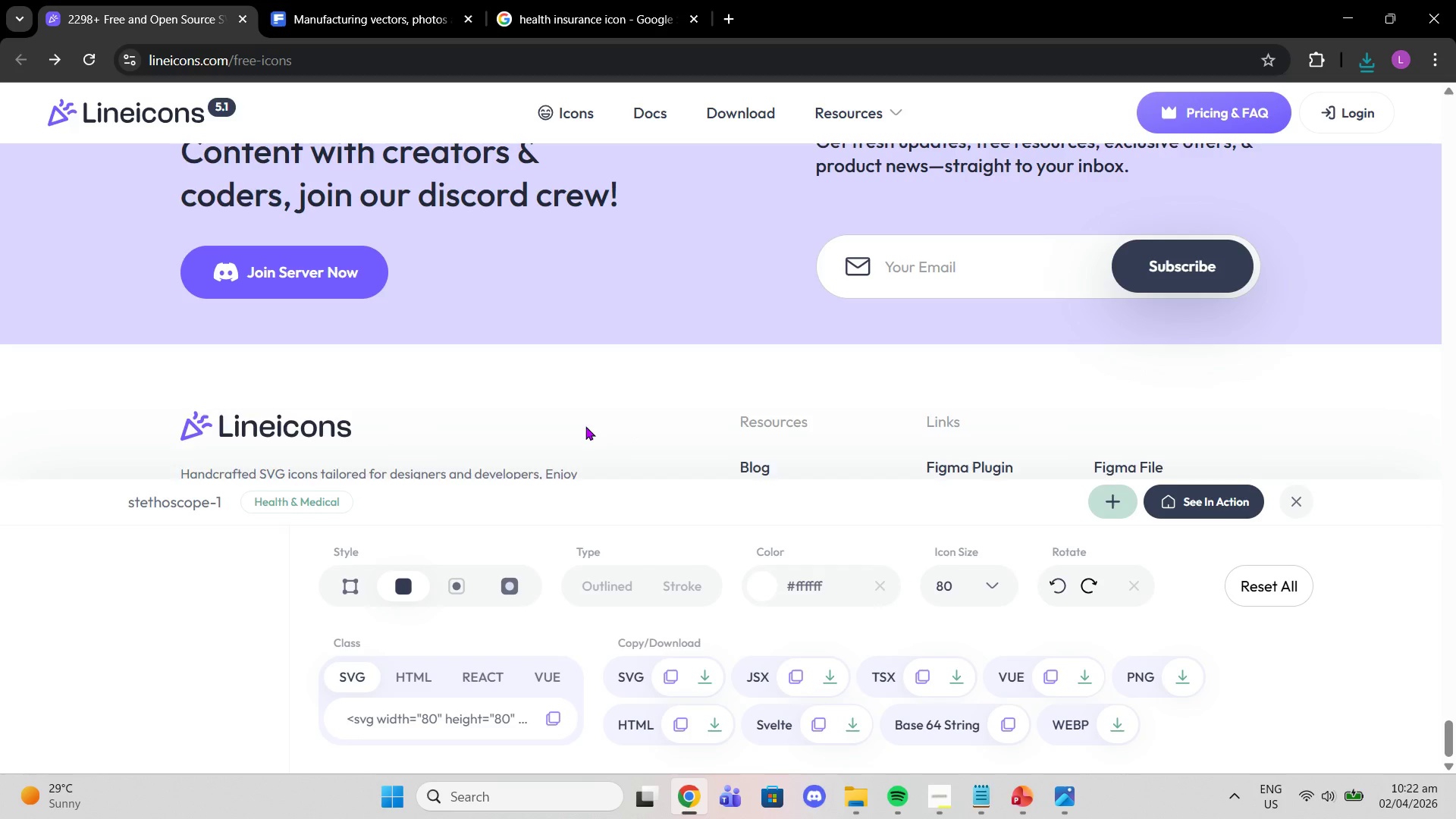 
scroll: coordinate [605, 419], scroll_direction: up, amount: 6.0
 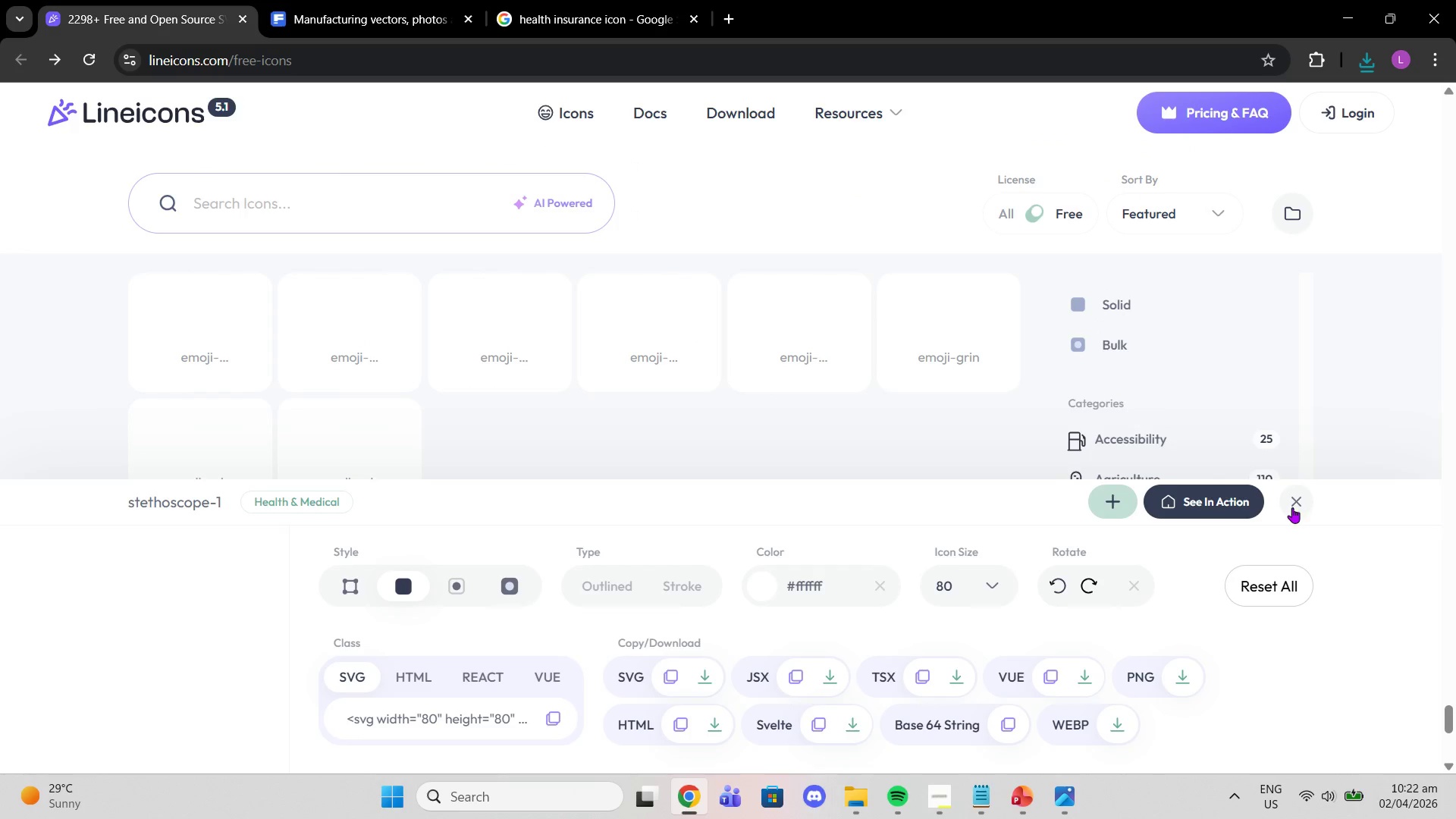 
left_click([1292, 507])
 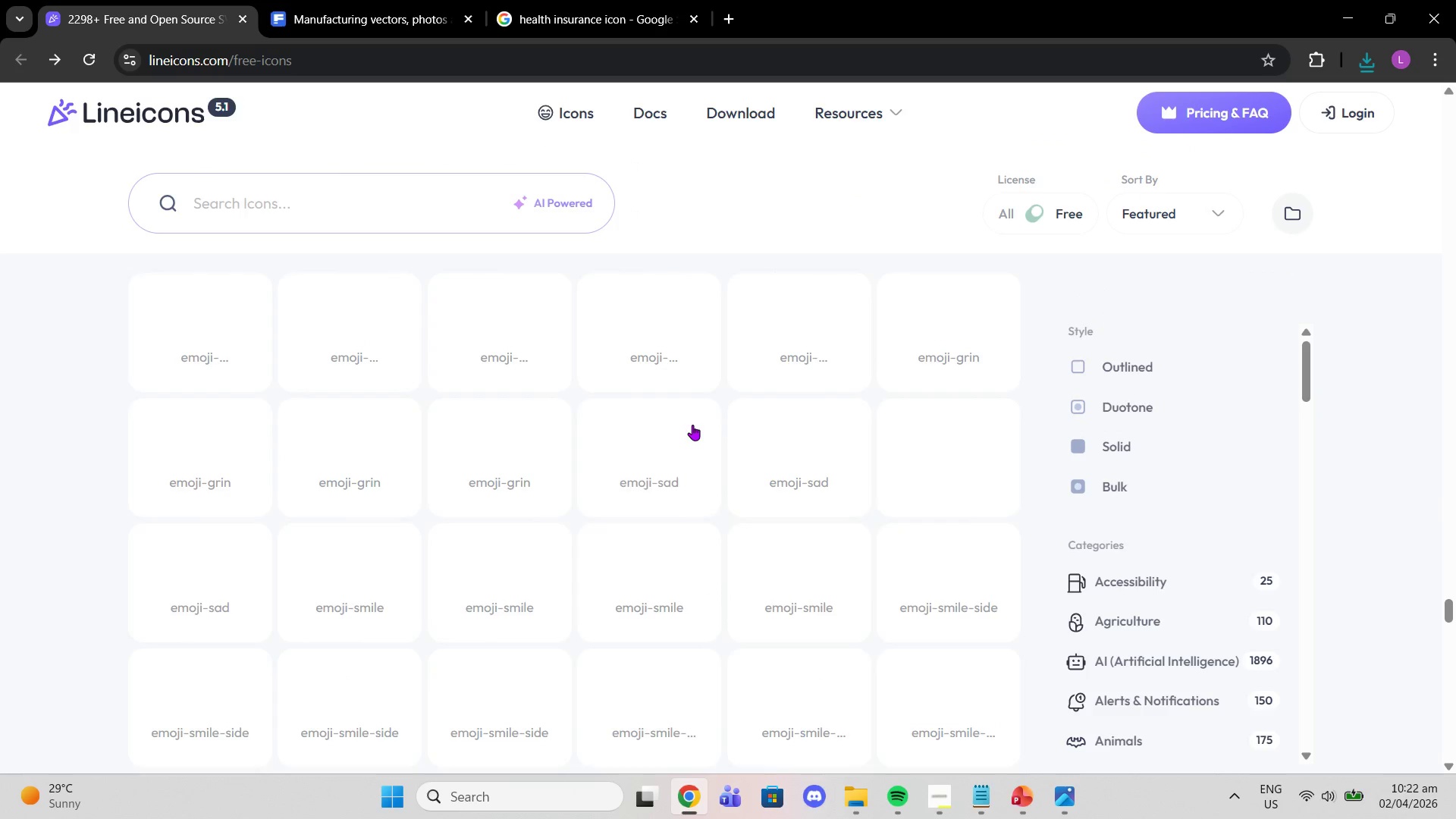 
scroll: coordinate [670, 428], scroll_direction: up, amount: 12.0
 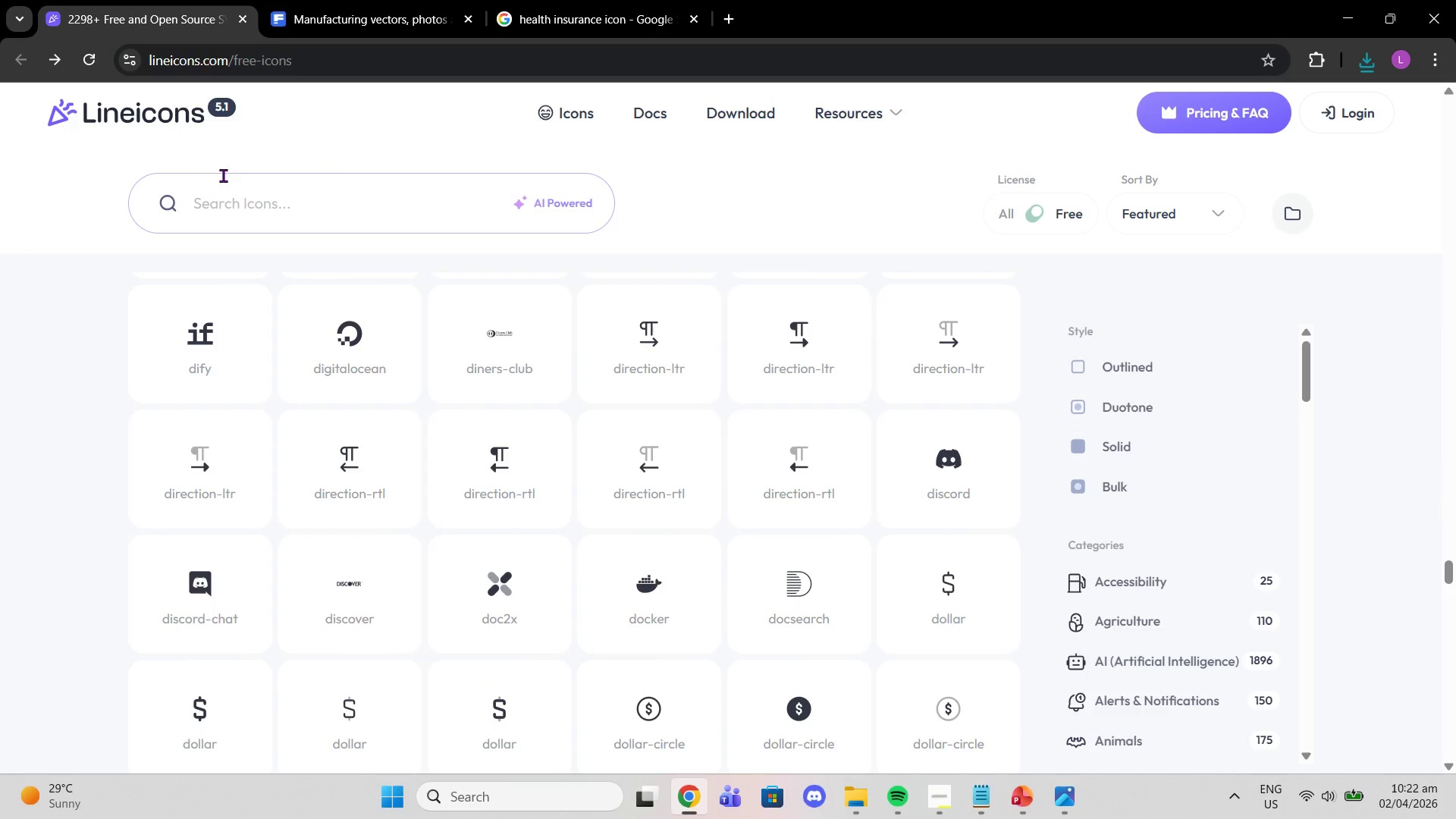 
left_click([248, 193])
 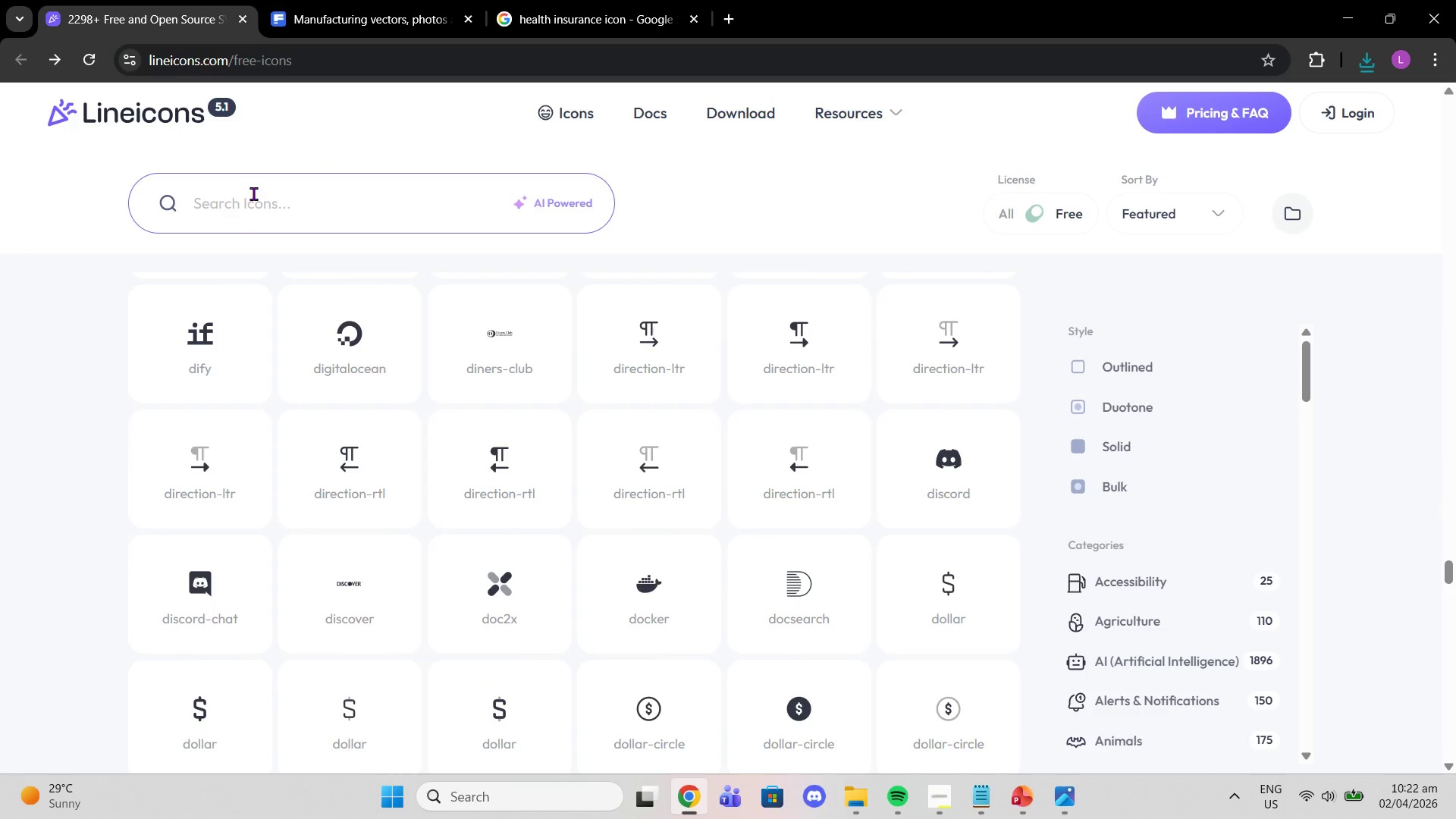 
type(health)
 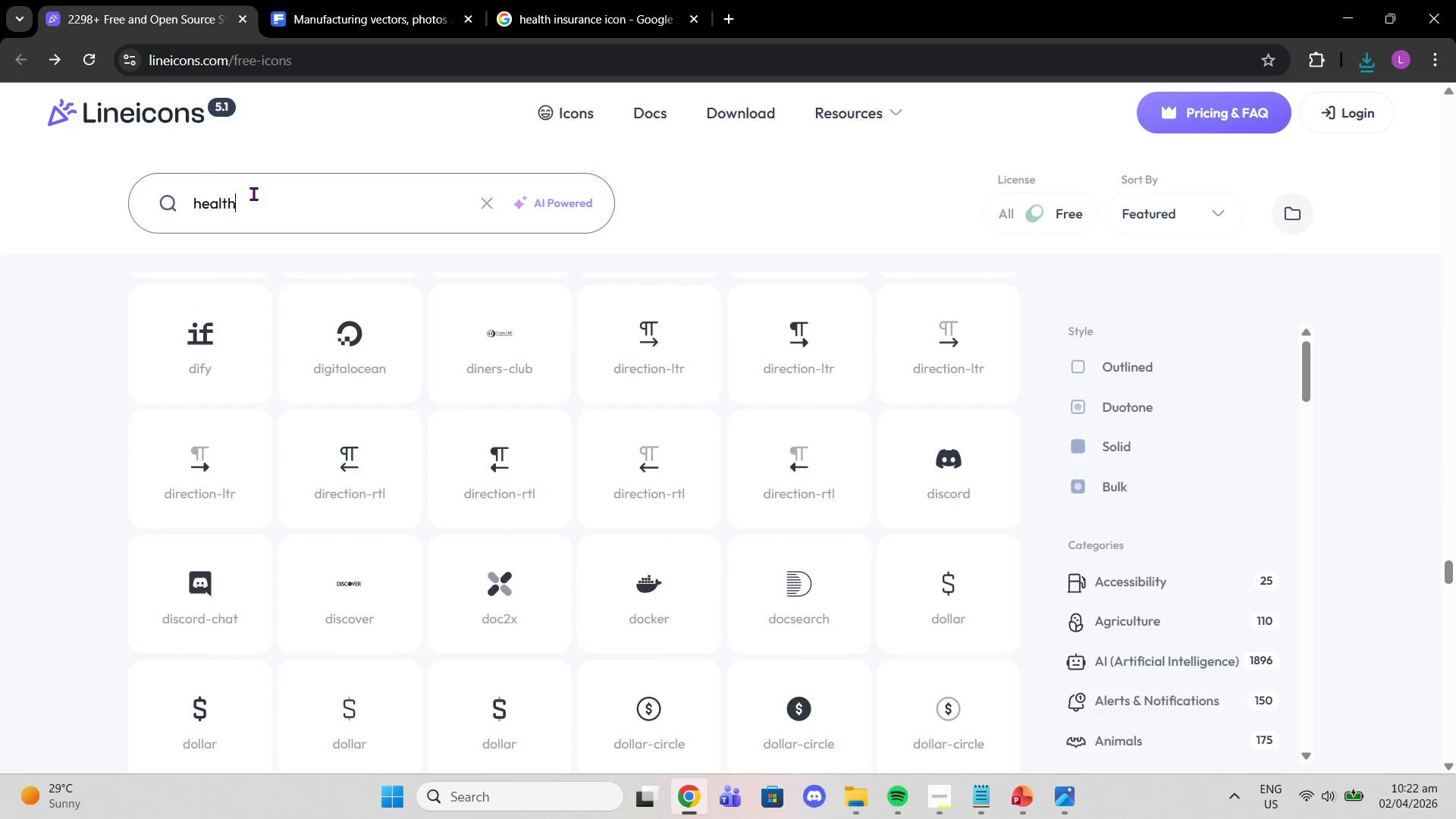 
key(Enter)
 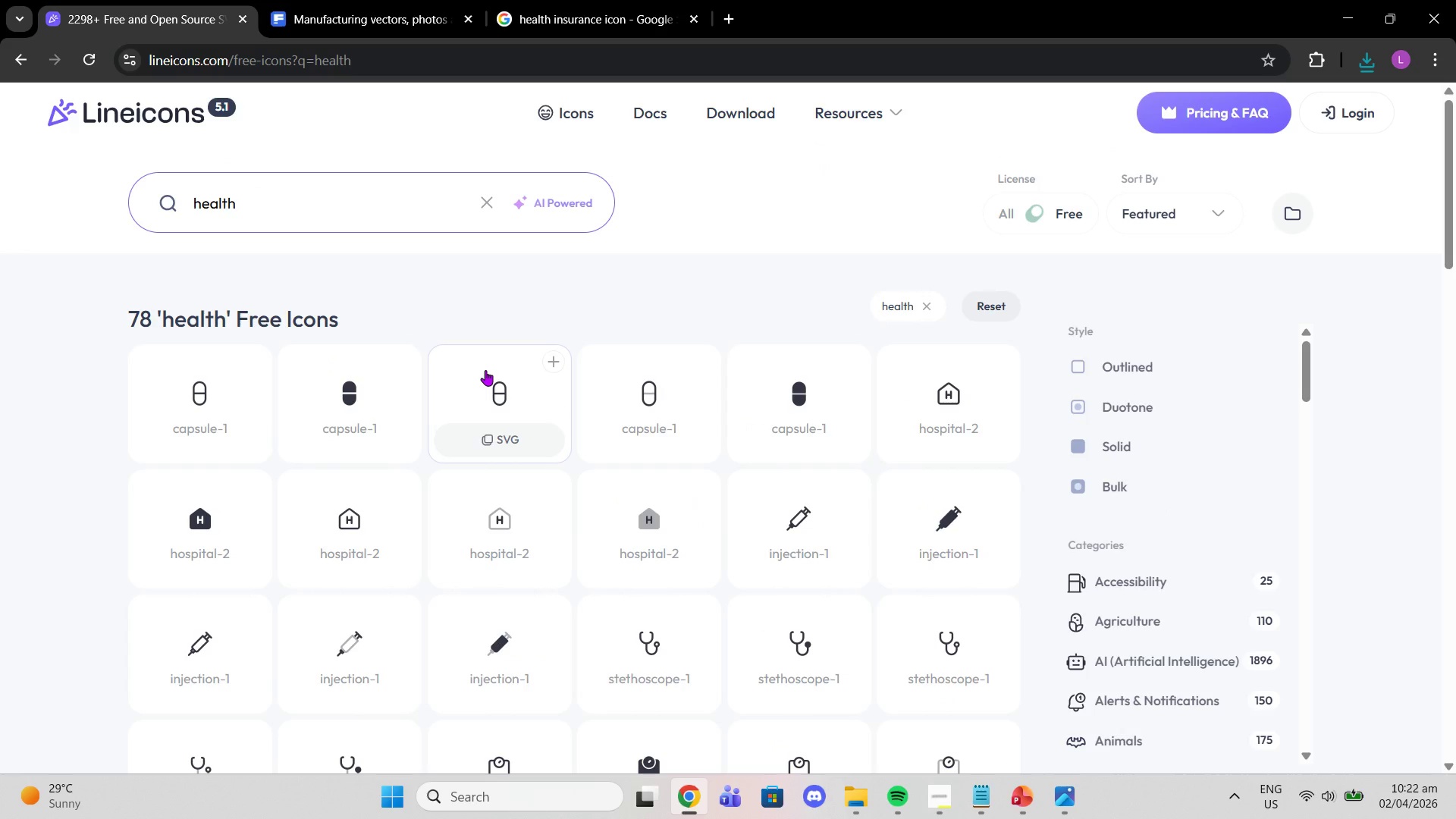 
scroll: coordinate [871, 470], scroll_direction: down, amount: 1.0
 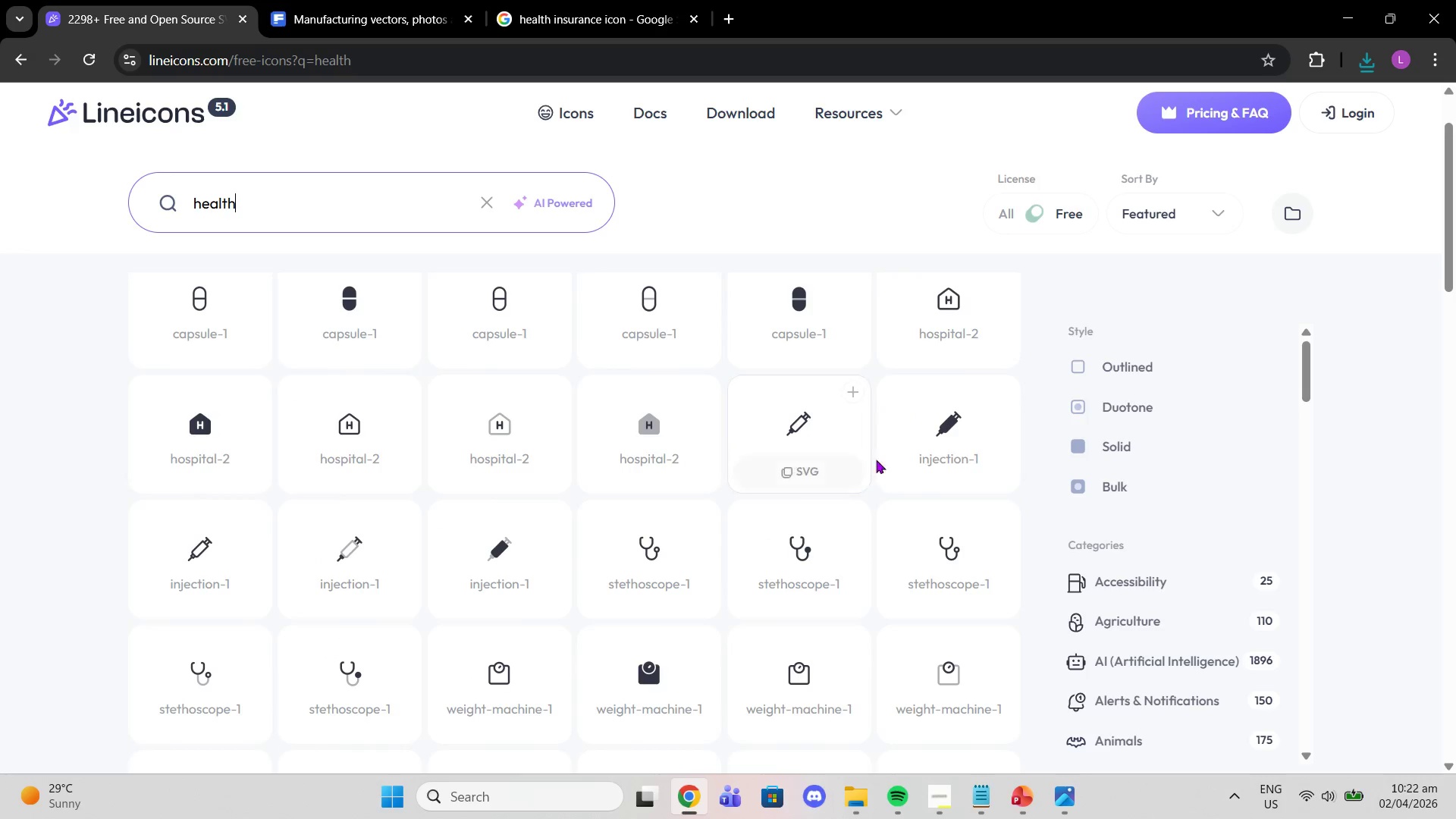 
mouse_move([911, 435])
 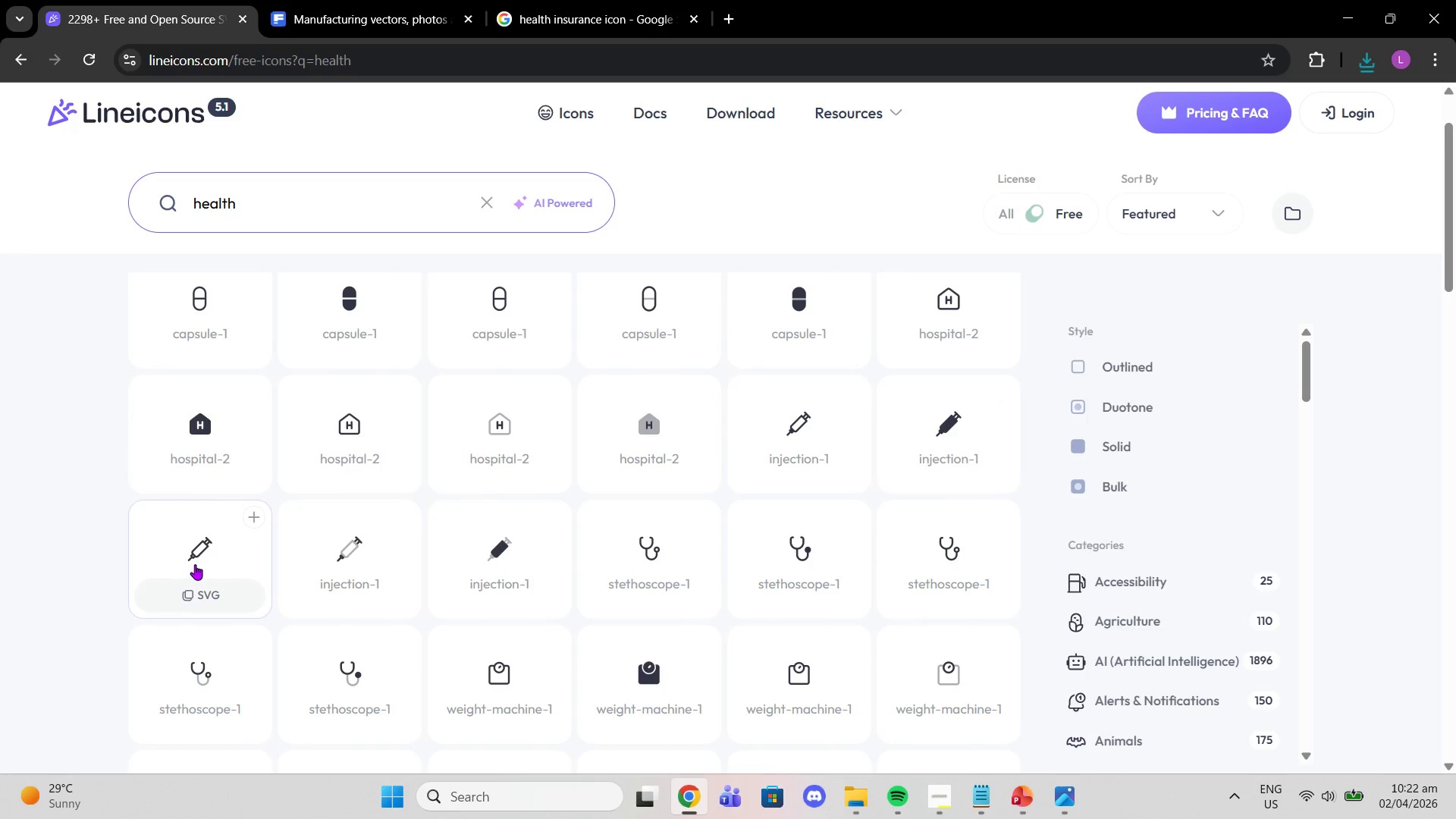 
left_click([195, 564])
 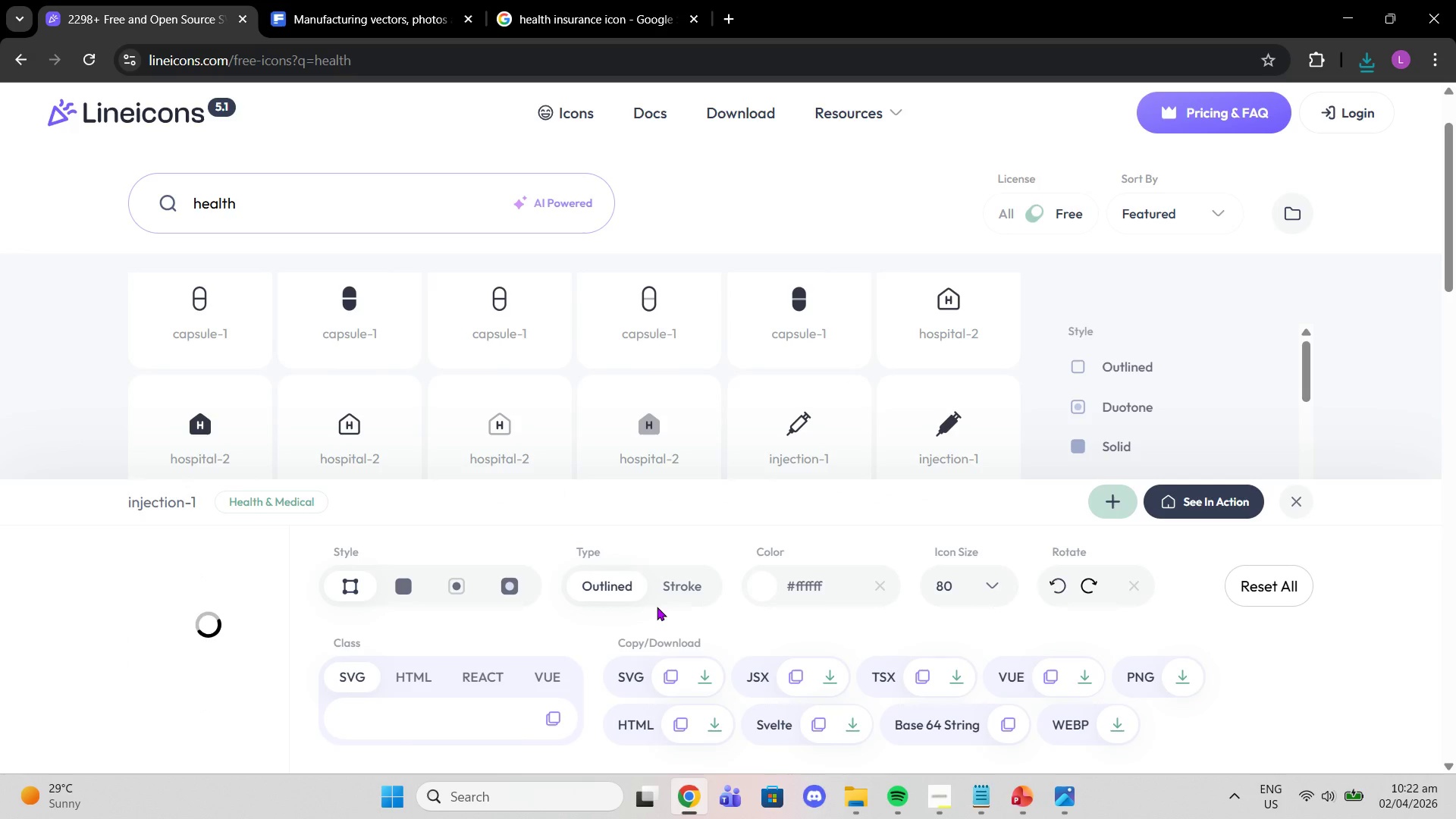 
scroll: coordinate [657, 607], scroll_direction: down, amount: 1.0
 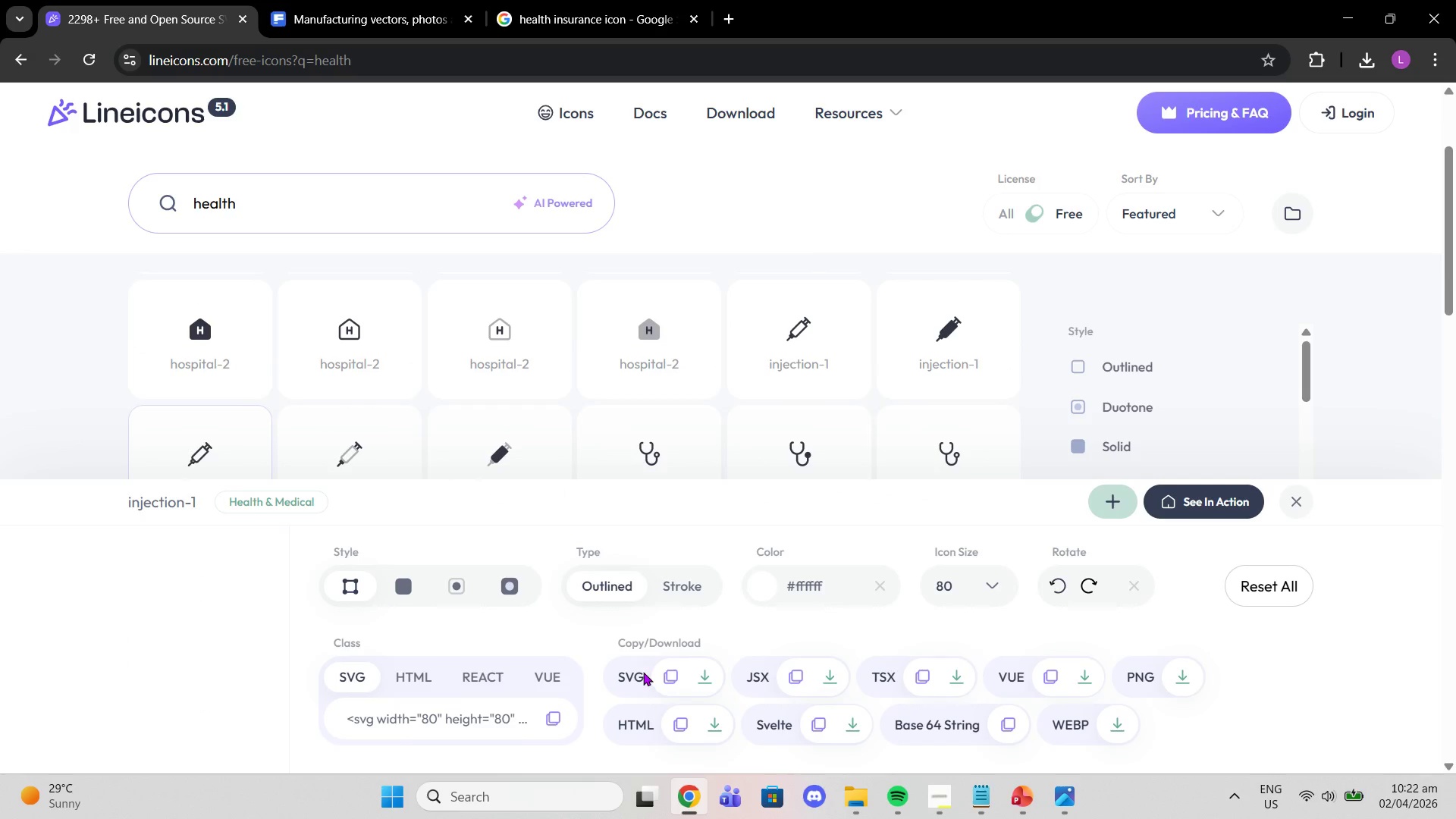 
left_click([706, 679])
 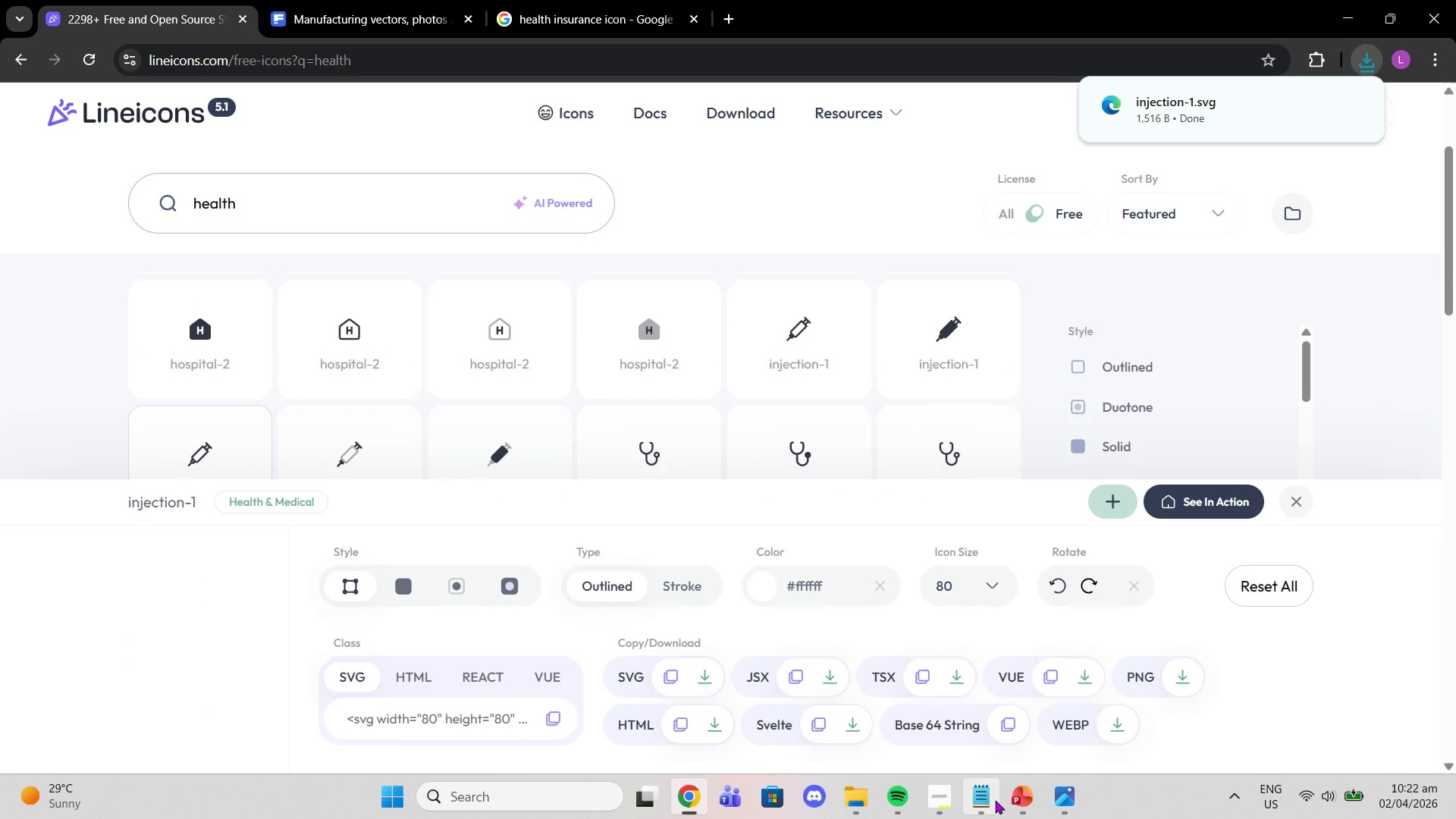 
left_click([1007, 804])
 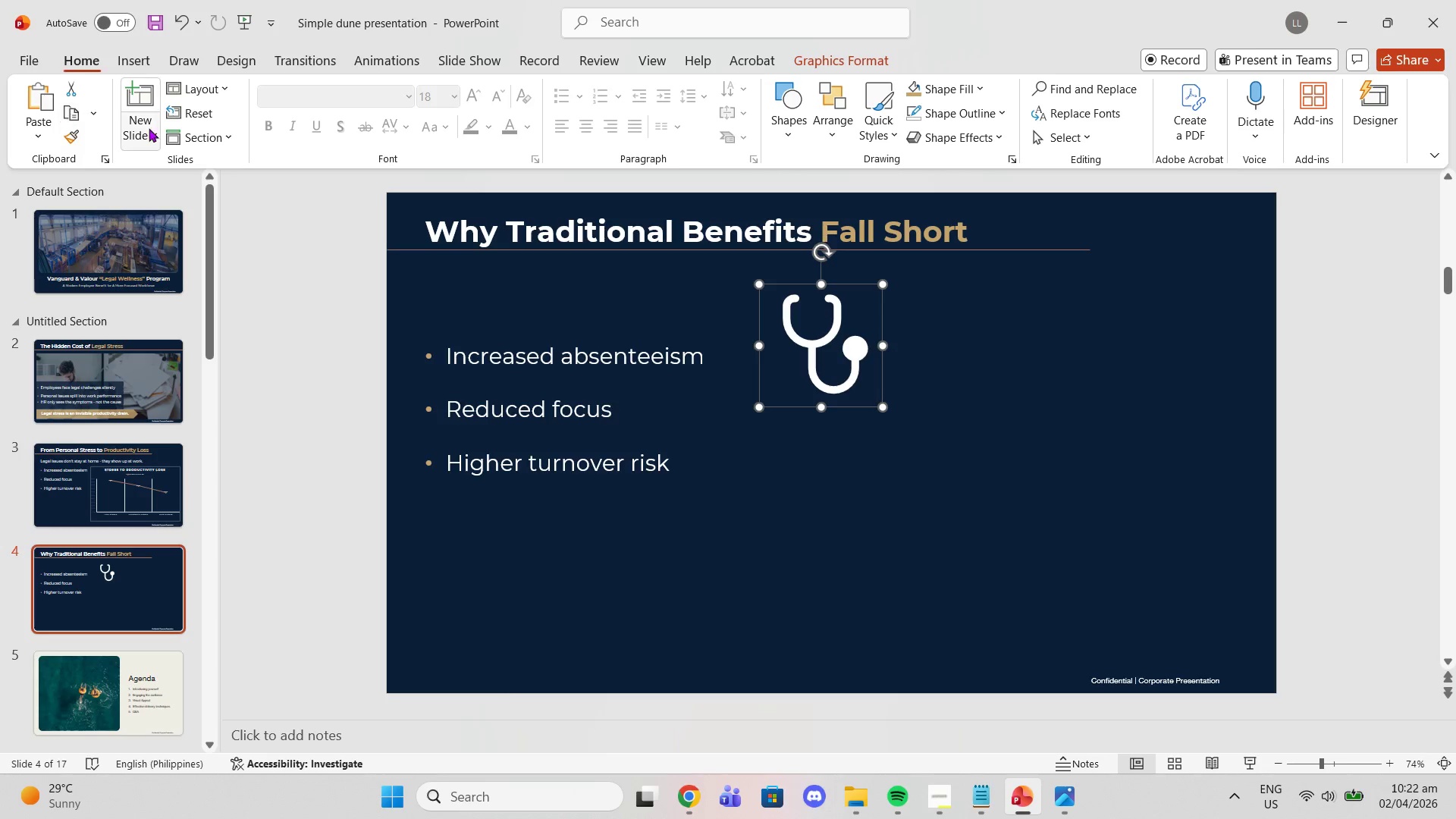 
left_click([134, 58])
 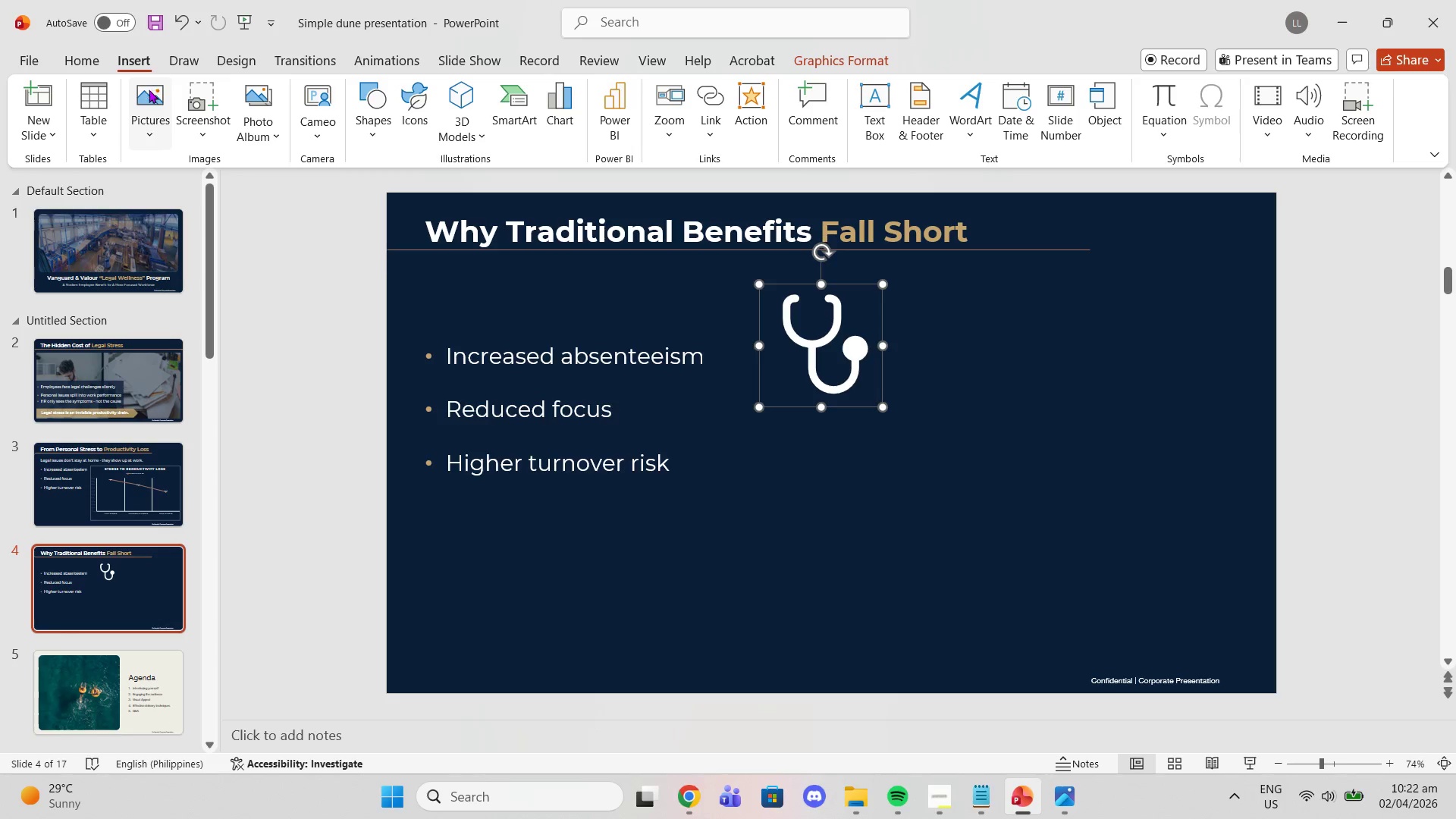 
left_click([149, 101])
 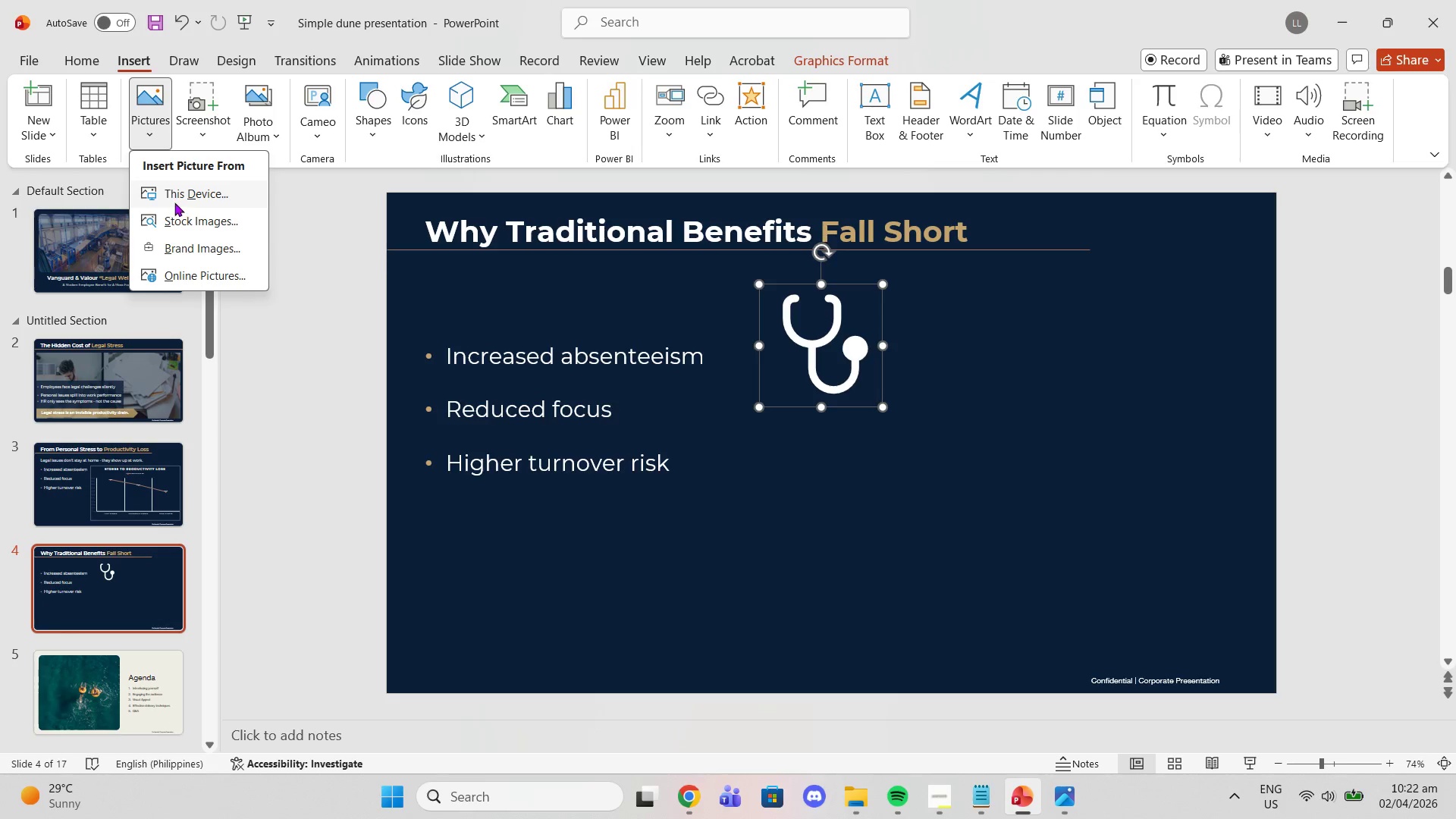 
left_click([172, 196])
 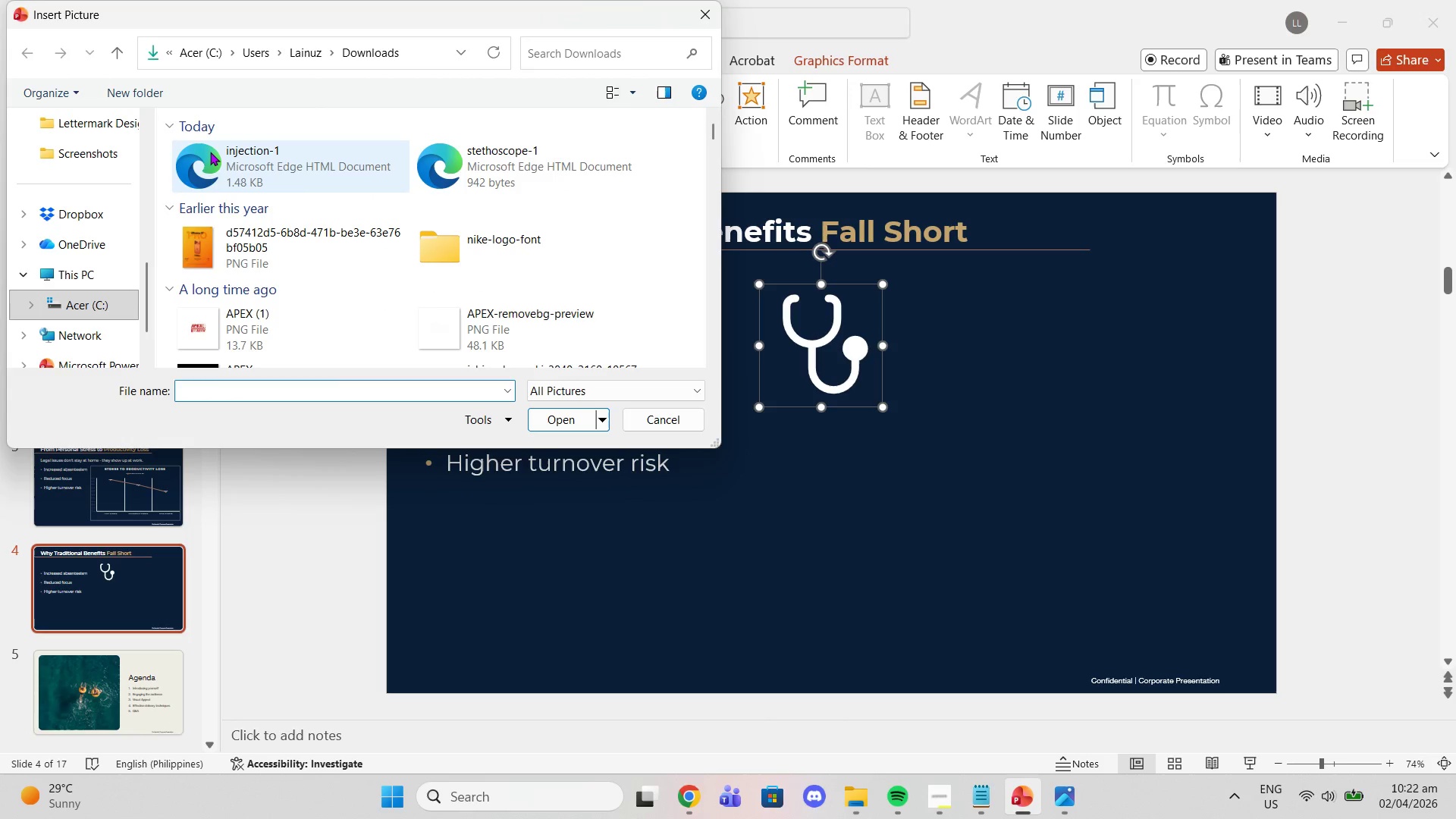 
left_click([210, 152])
 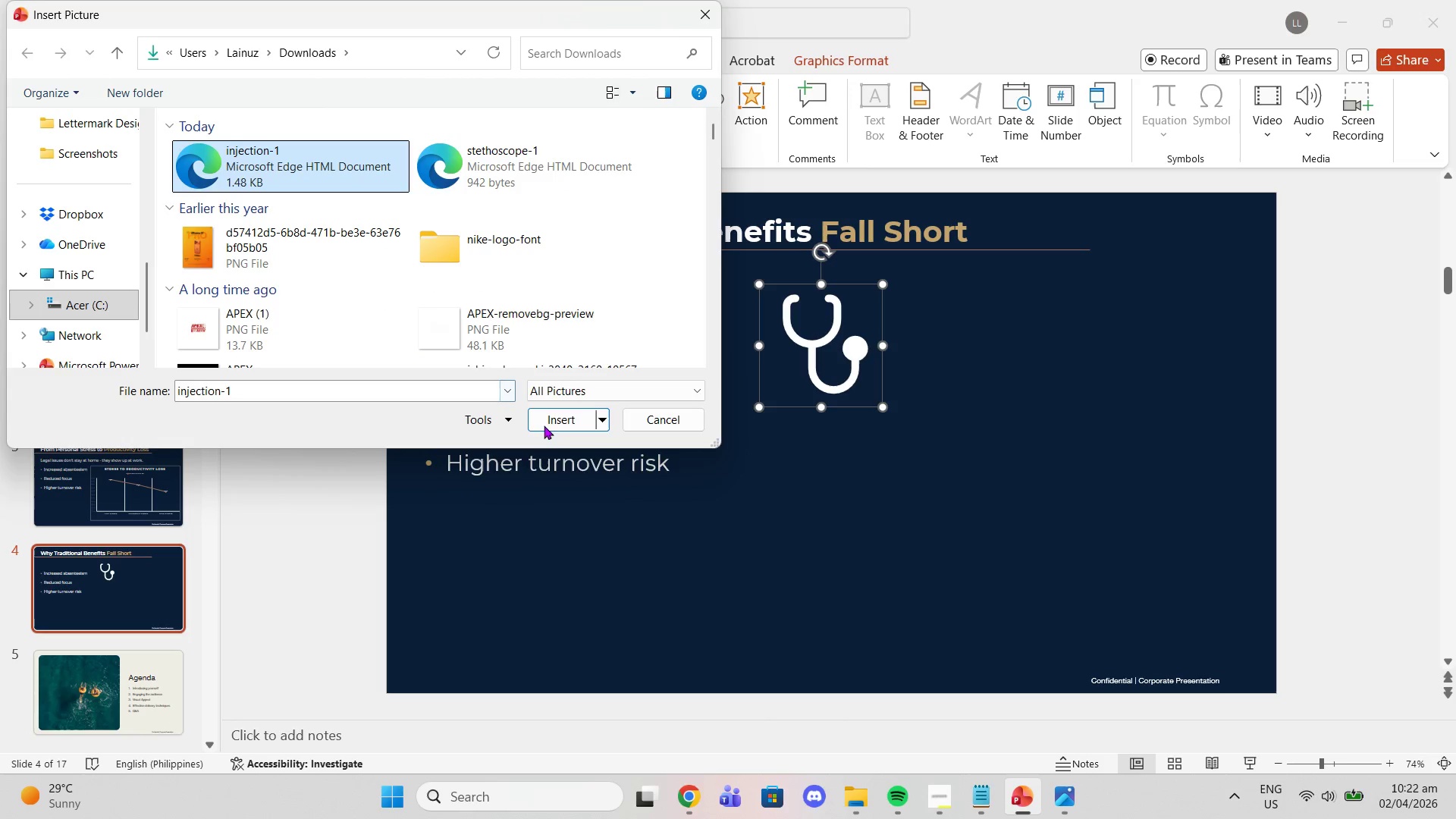 
left_click([552, 431])
 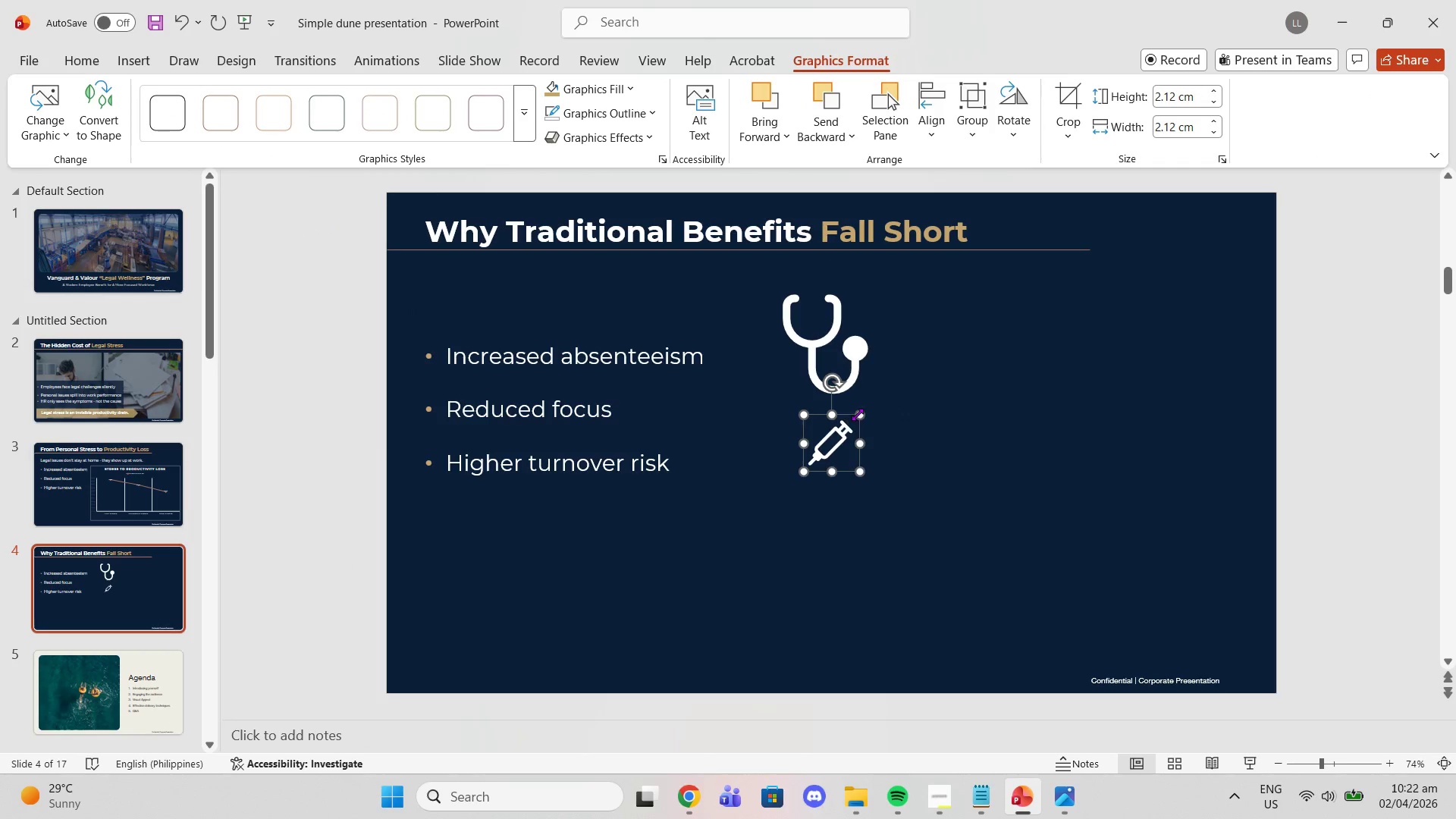 
left_click_drag(start_coordinate=[861, 413], to_coordinate=[946, 358])
 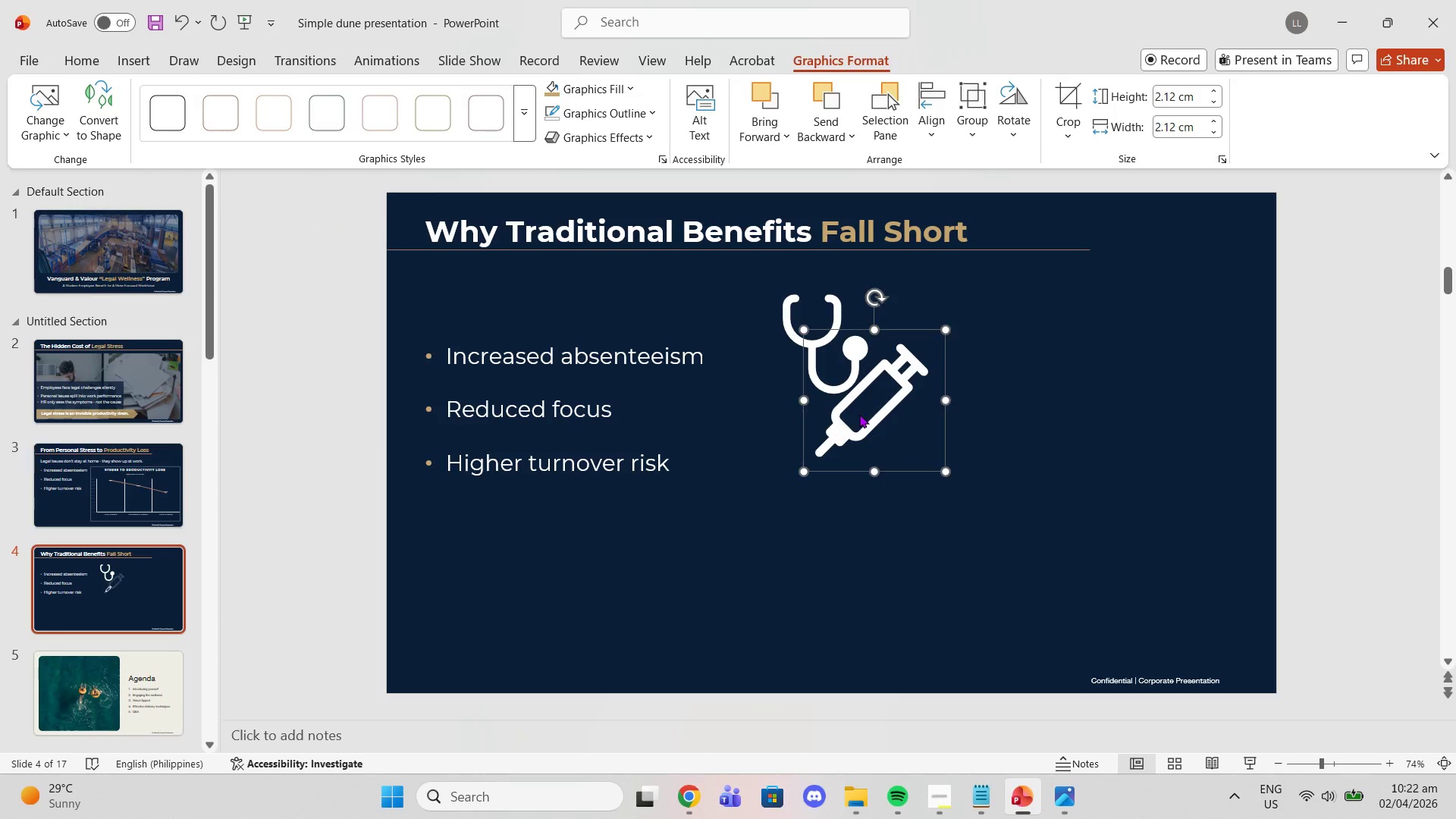 
left_click_drag(start_coordinate=[859, 414], to_coordinate=[1016, 347])
 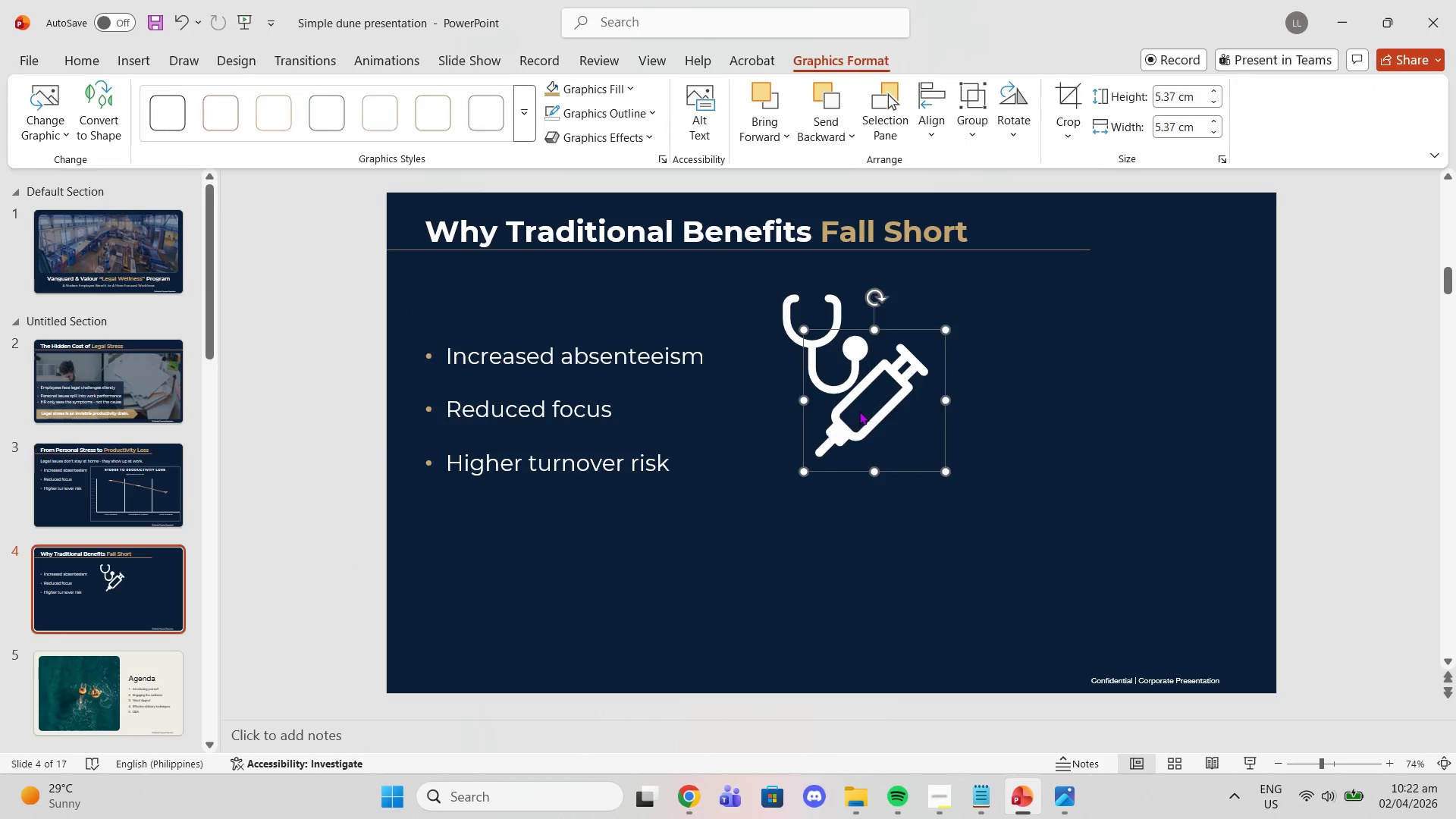 
left_click_drag(start_coordinate=[859, 411], to_coordinate=[973, 345])
 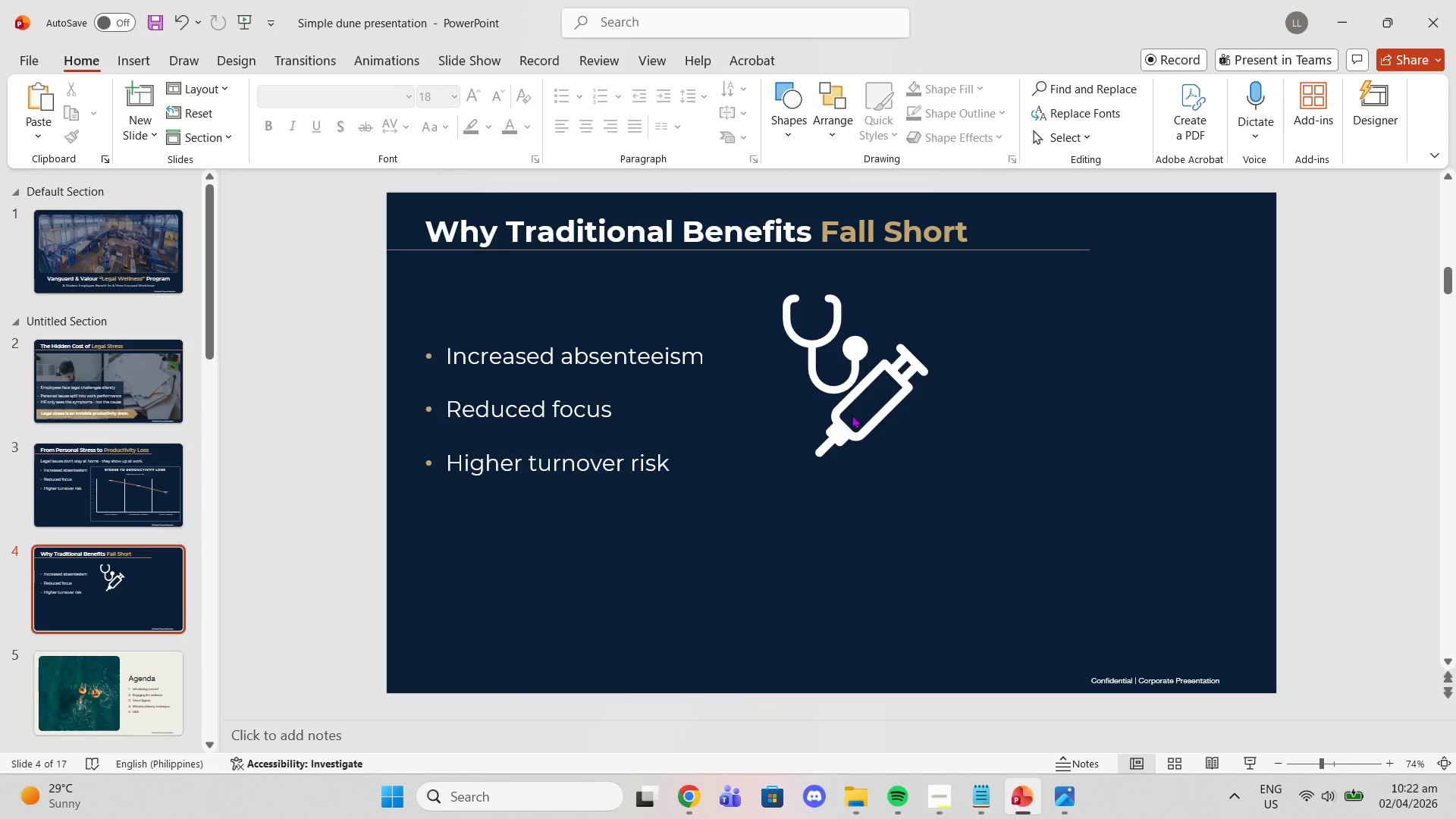 
left_click([852, 415])
 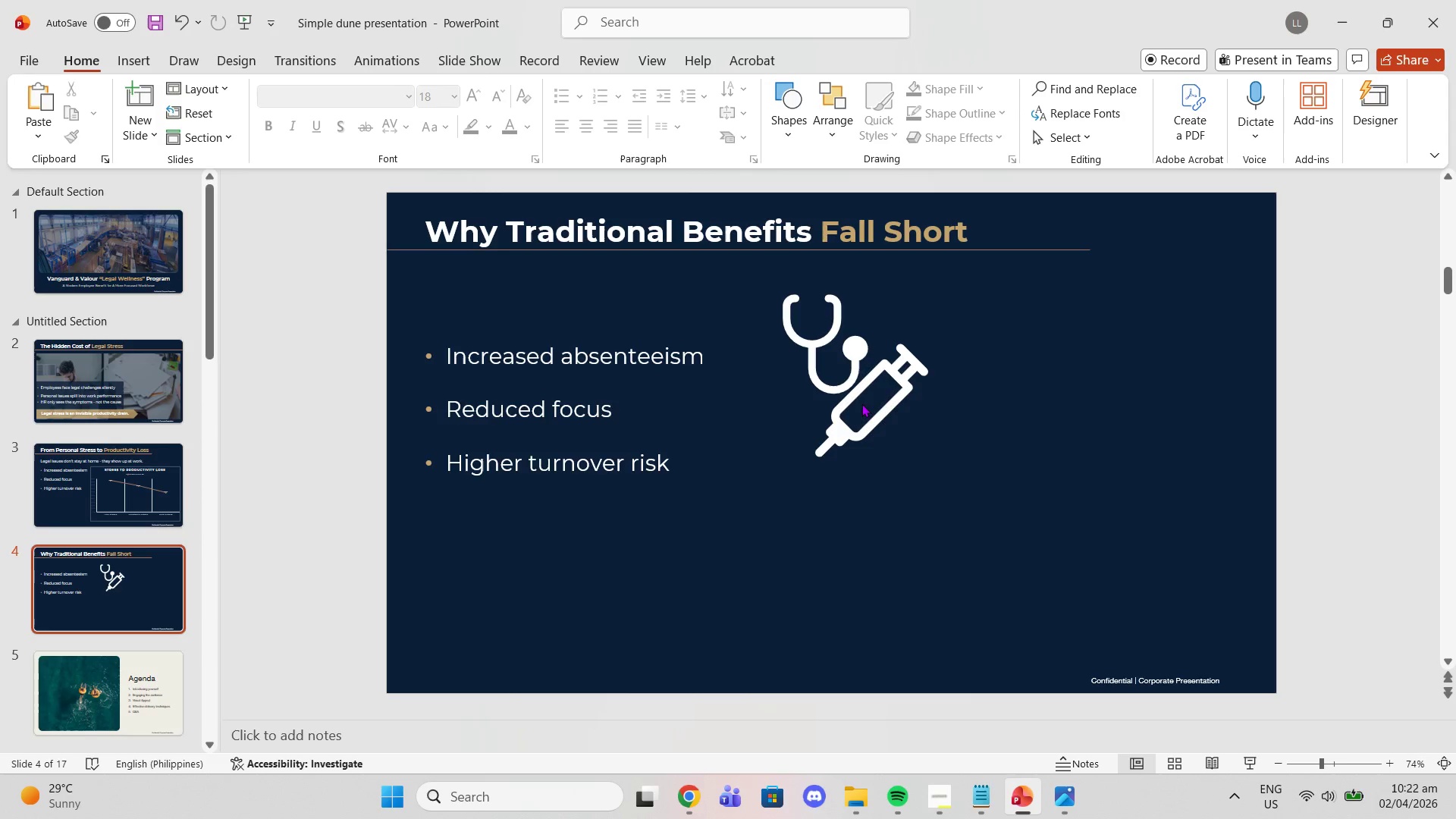 
double_click([858, 397])
 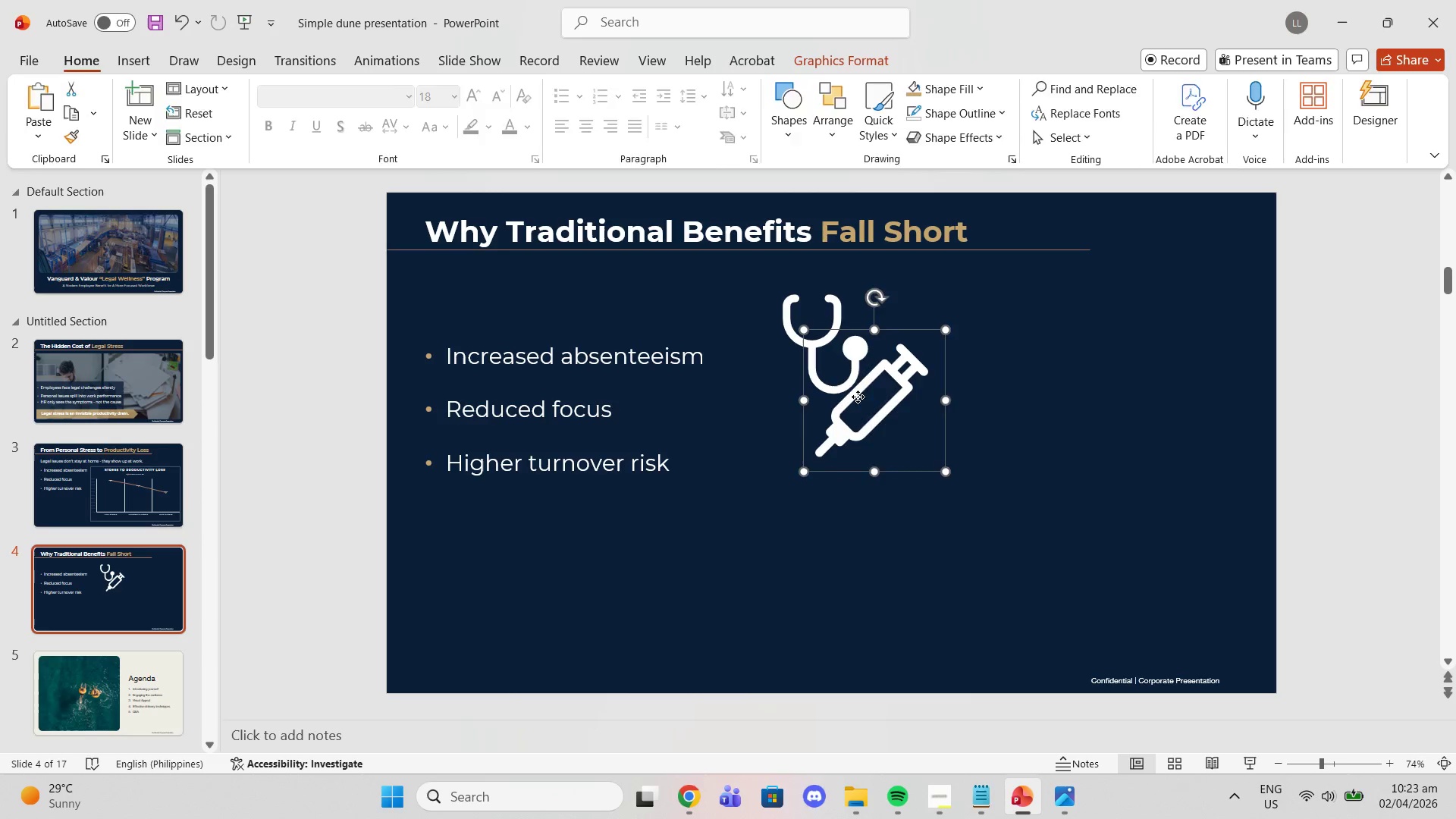 
left_click_drag(start_coordinate=[858, 397], to_coordinate=[936, 337])
 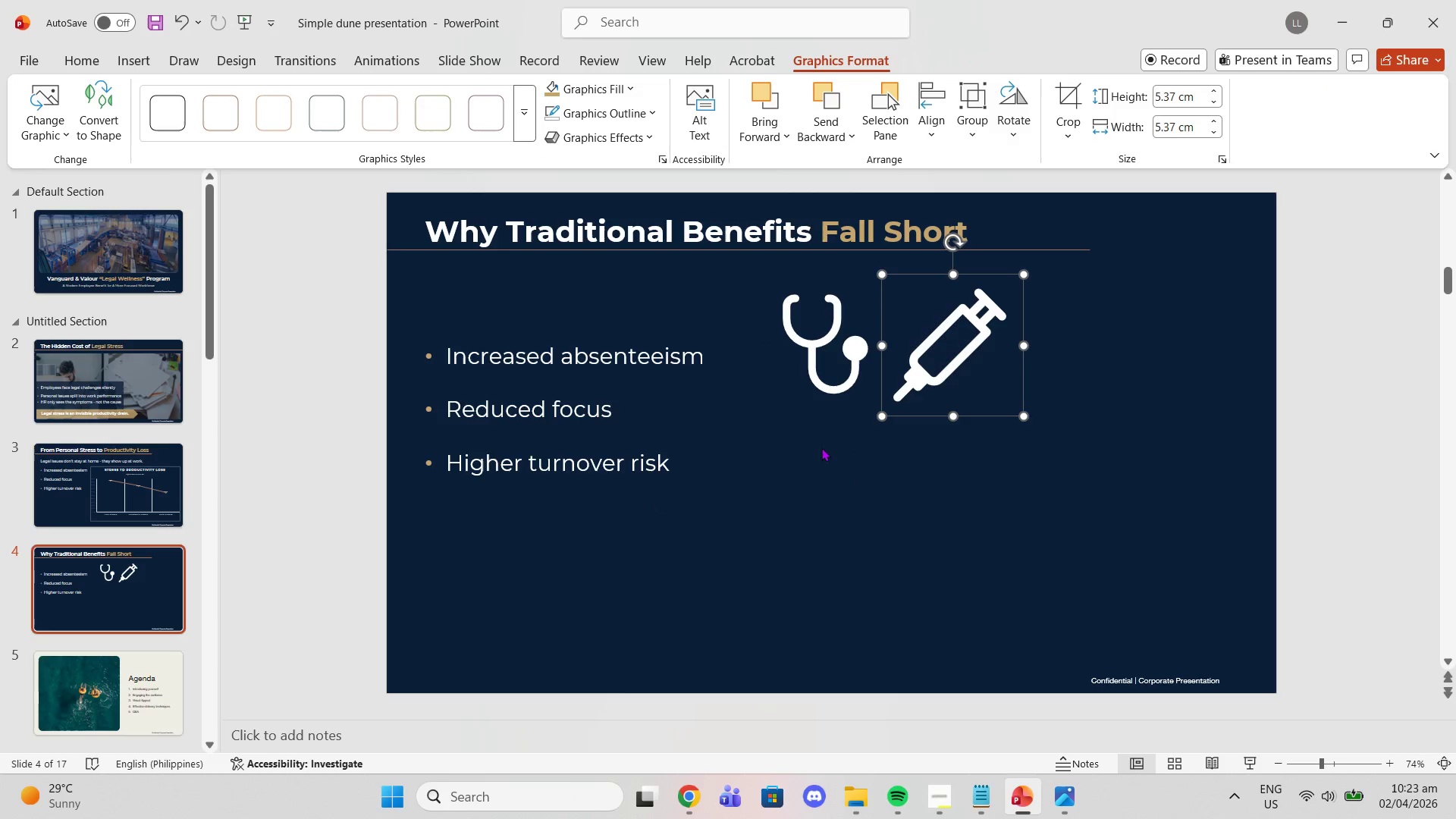 
wait(5.23)
 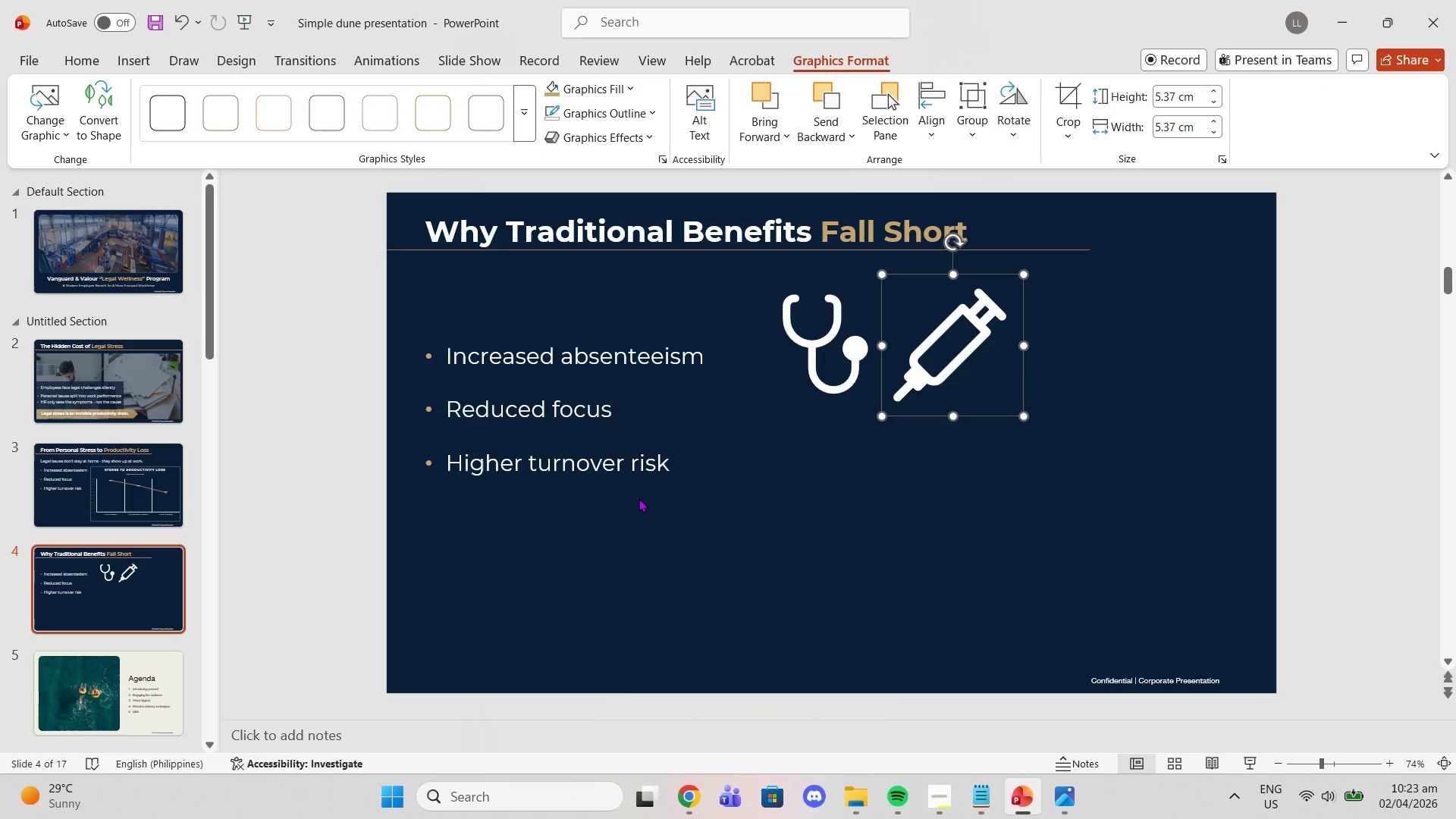 
left_click([692, 806])
 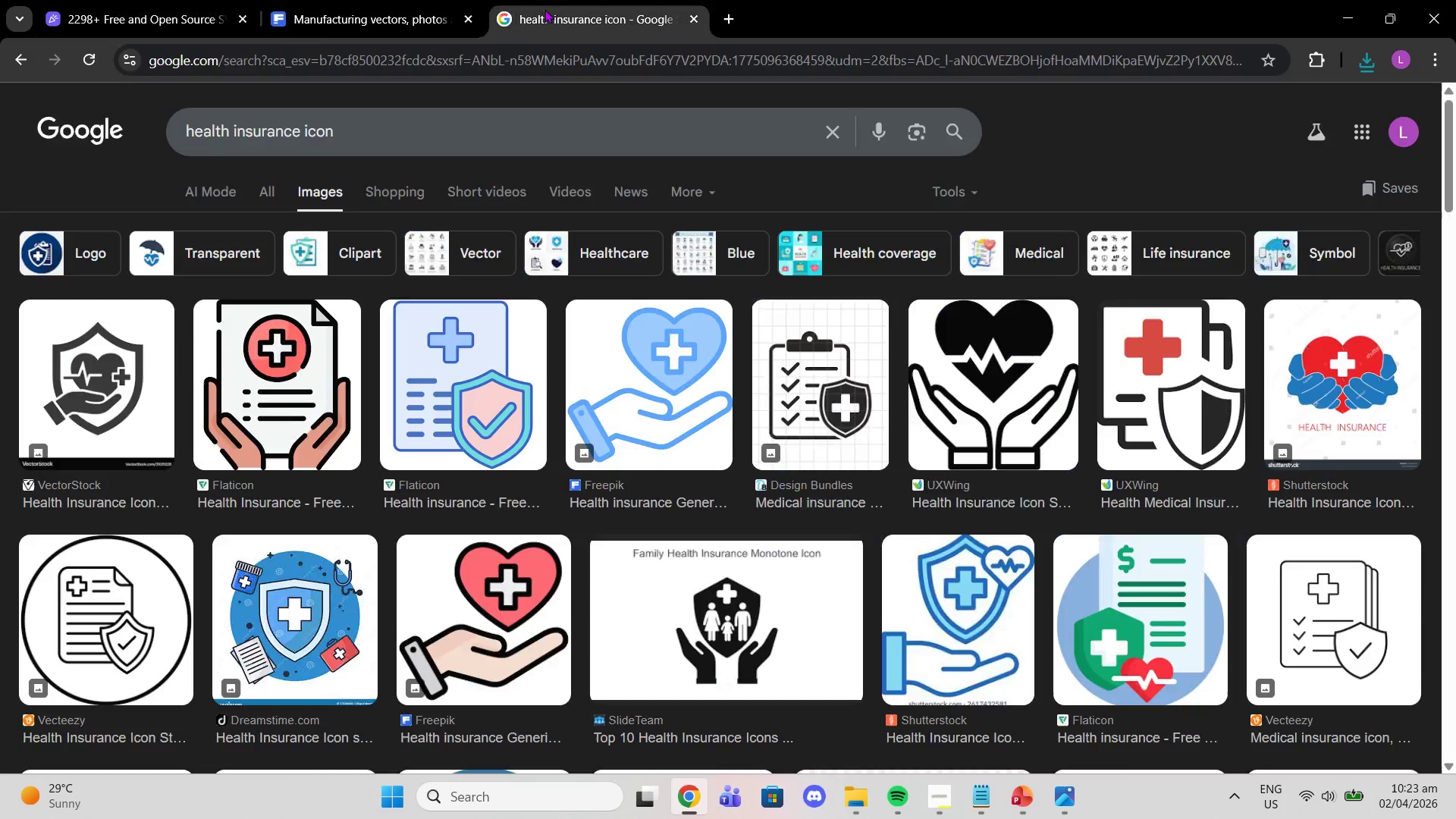 
double_click([517, 60])
 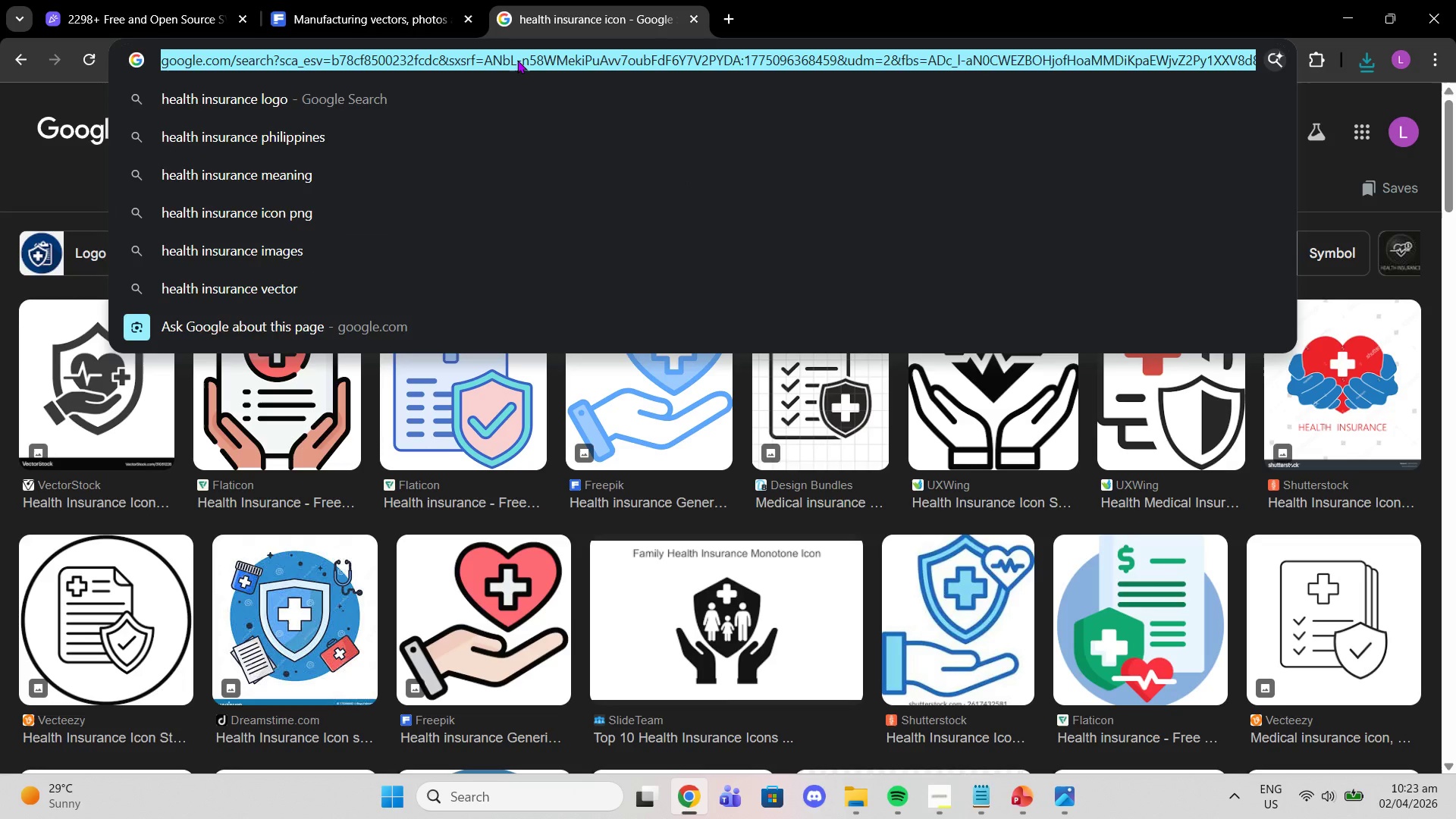 
type(EAP)
 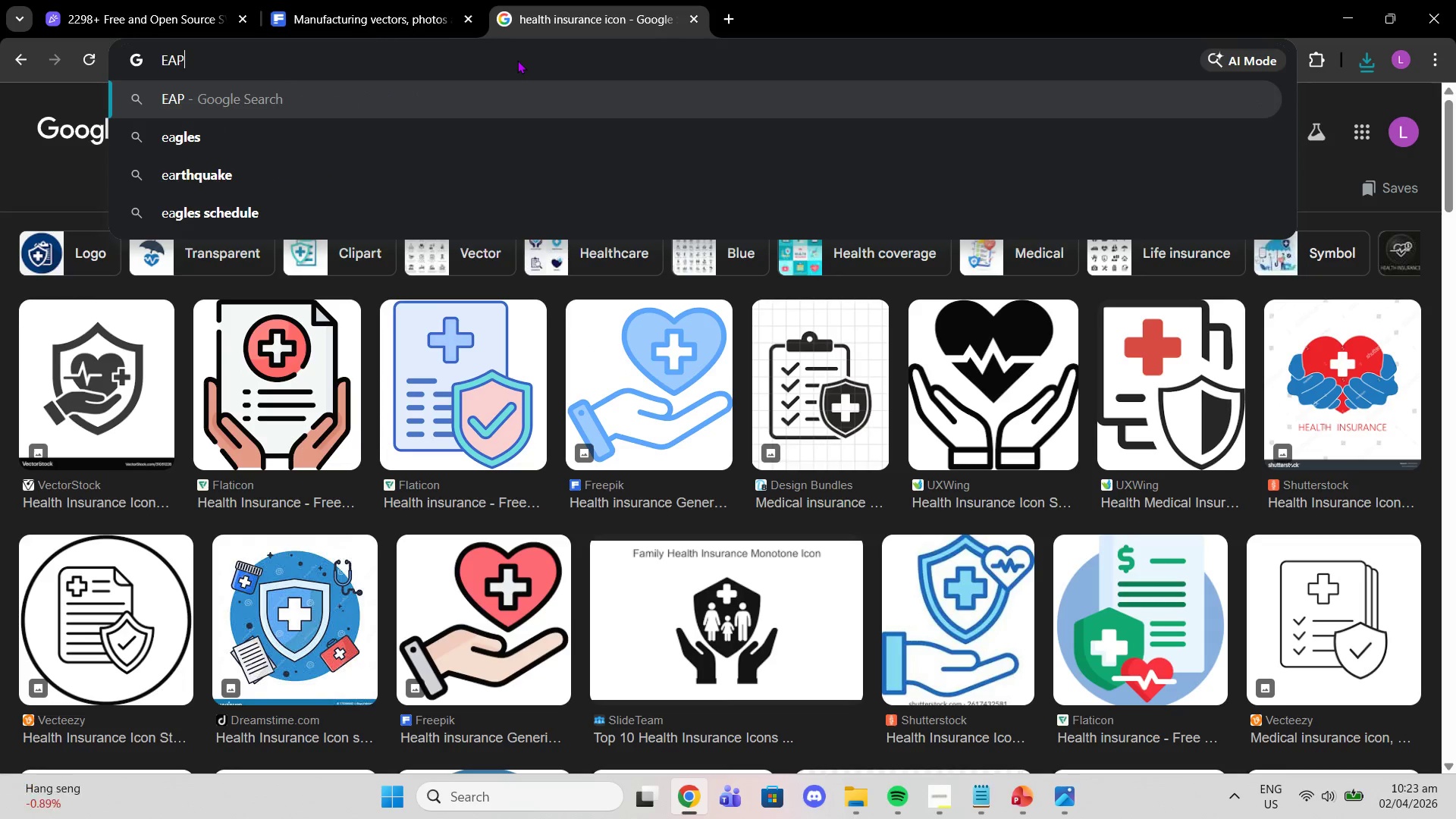 
key(Shift+Enter)
 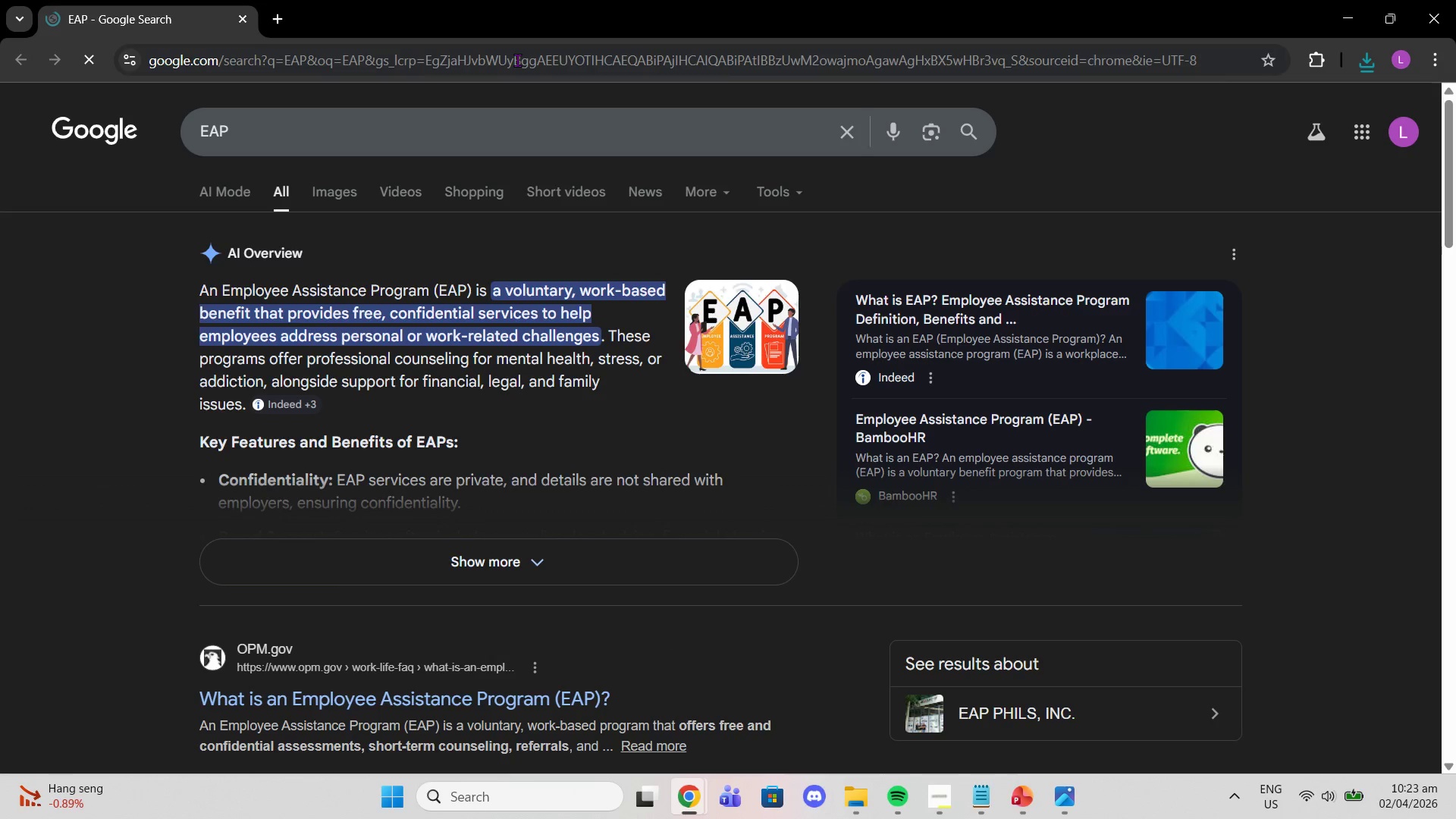 
left_click([384, 112])
 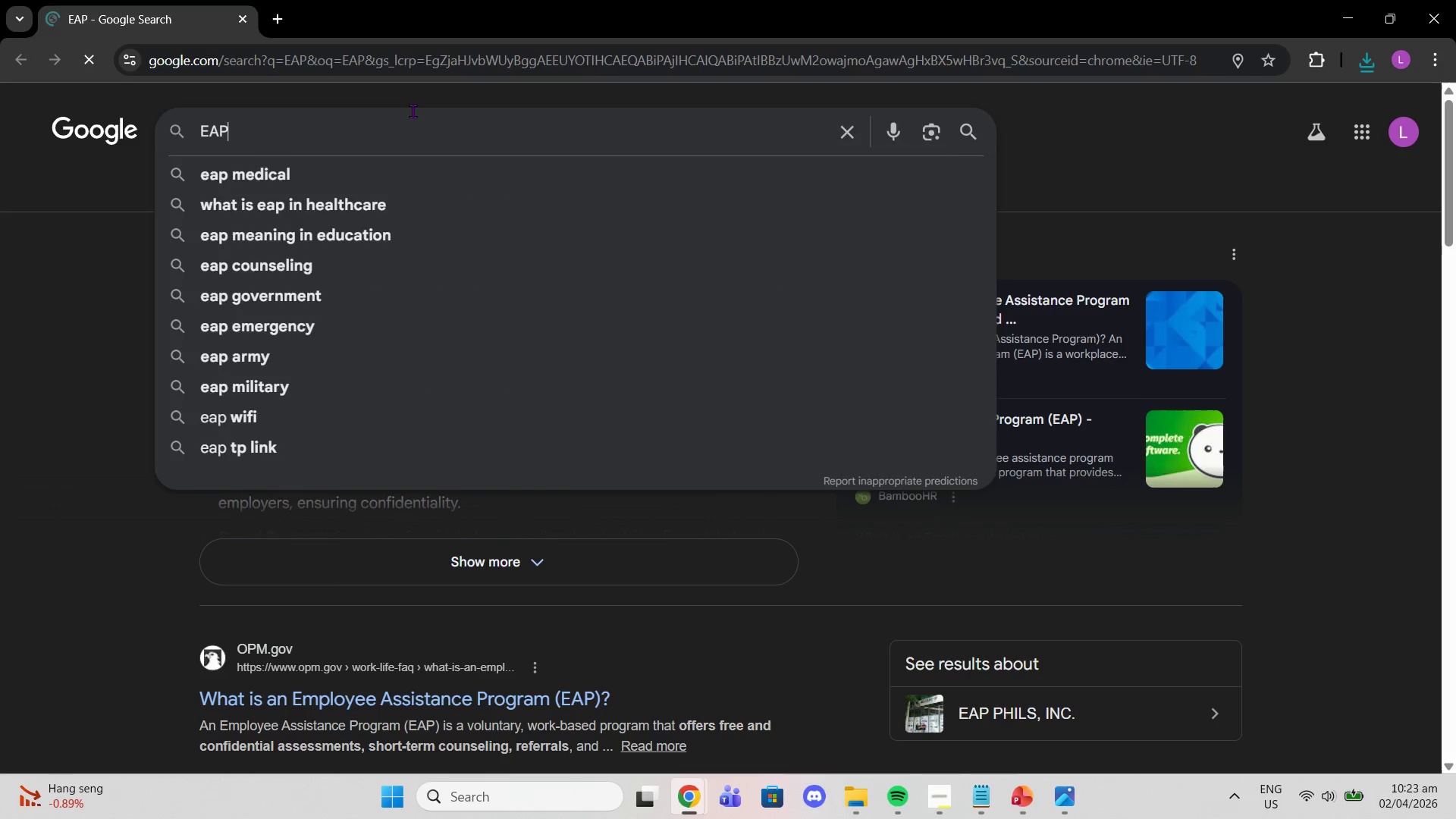 
type( ICON)
 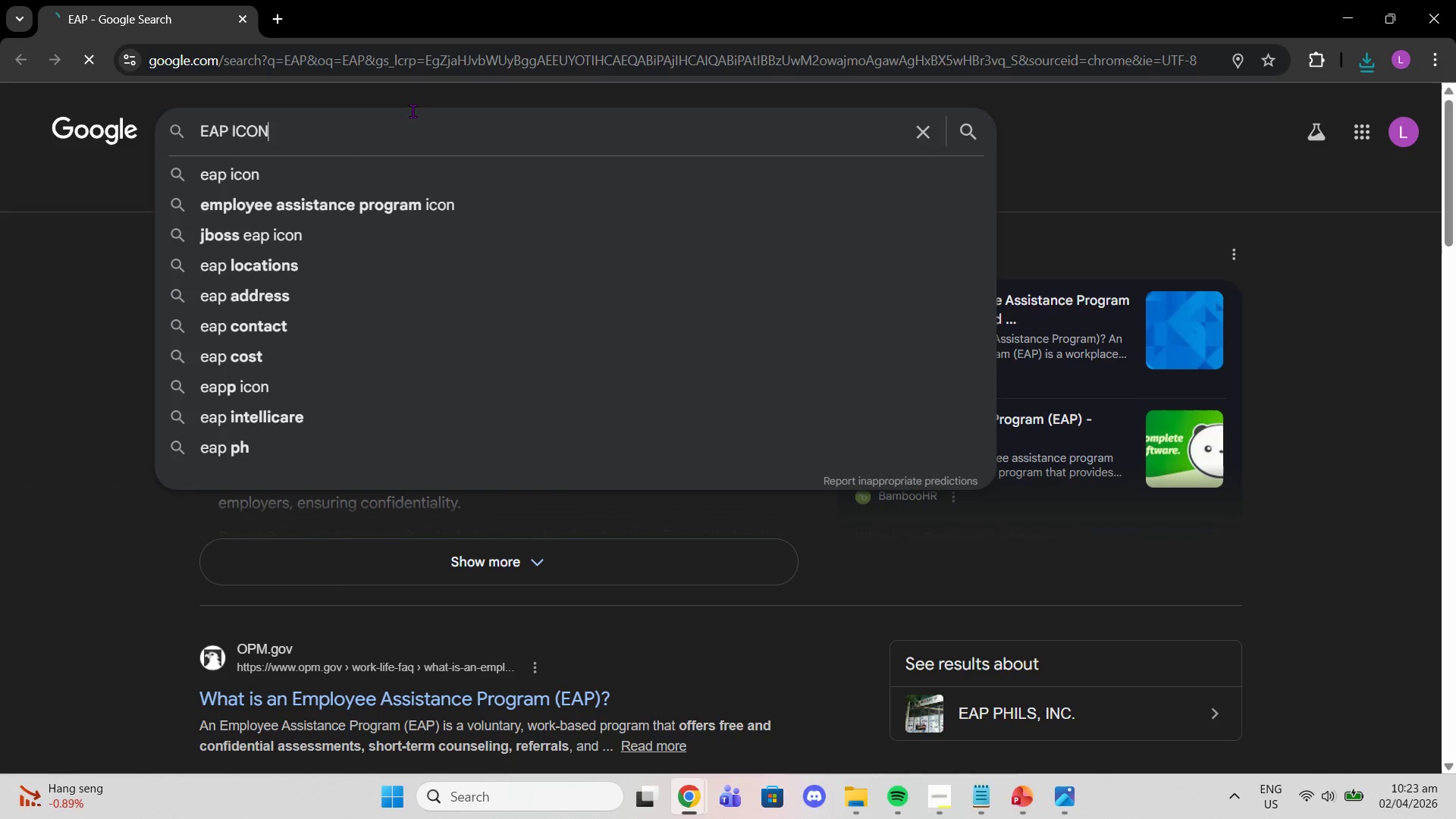 
 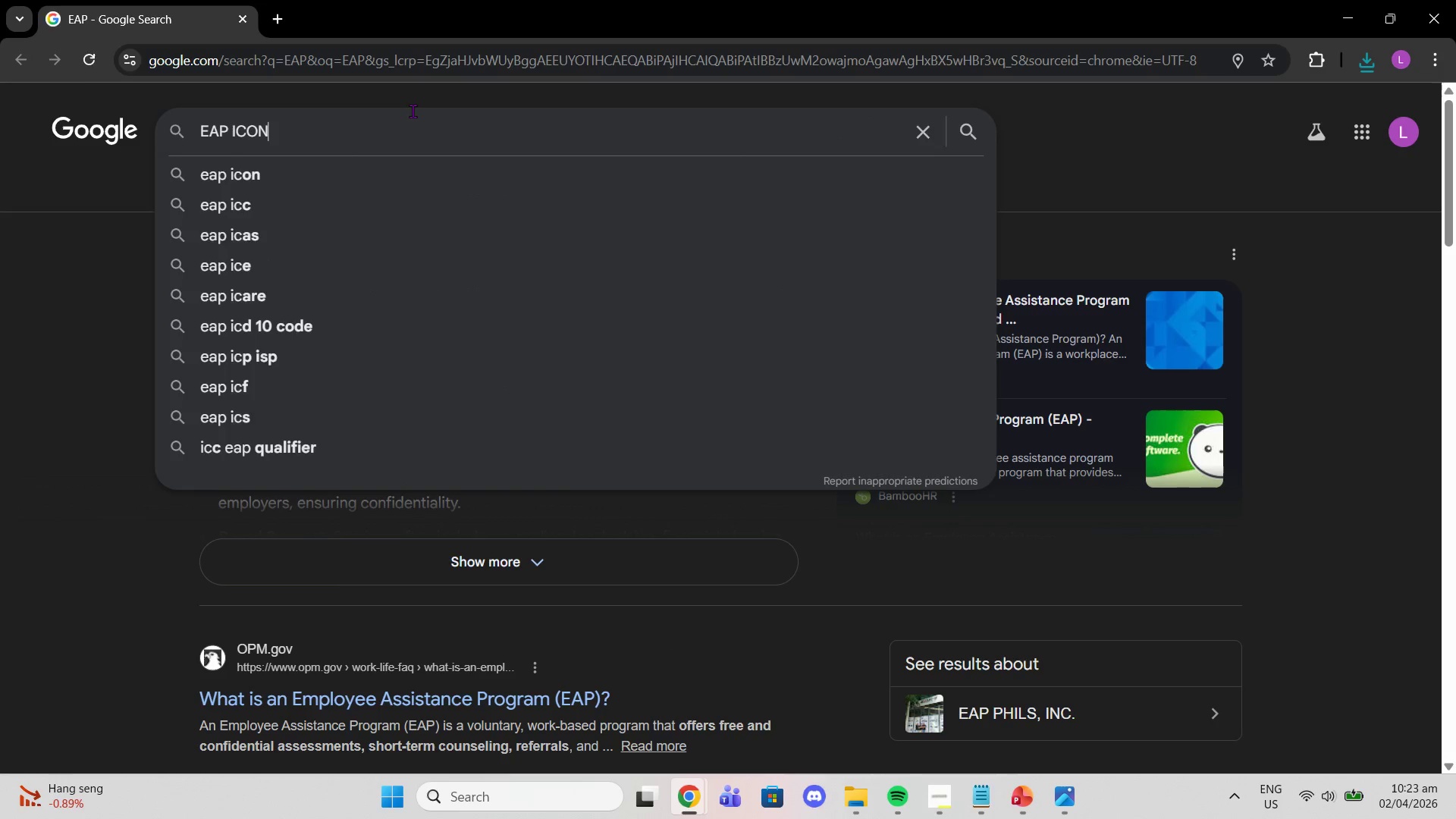 
key(Enter)
 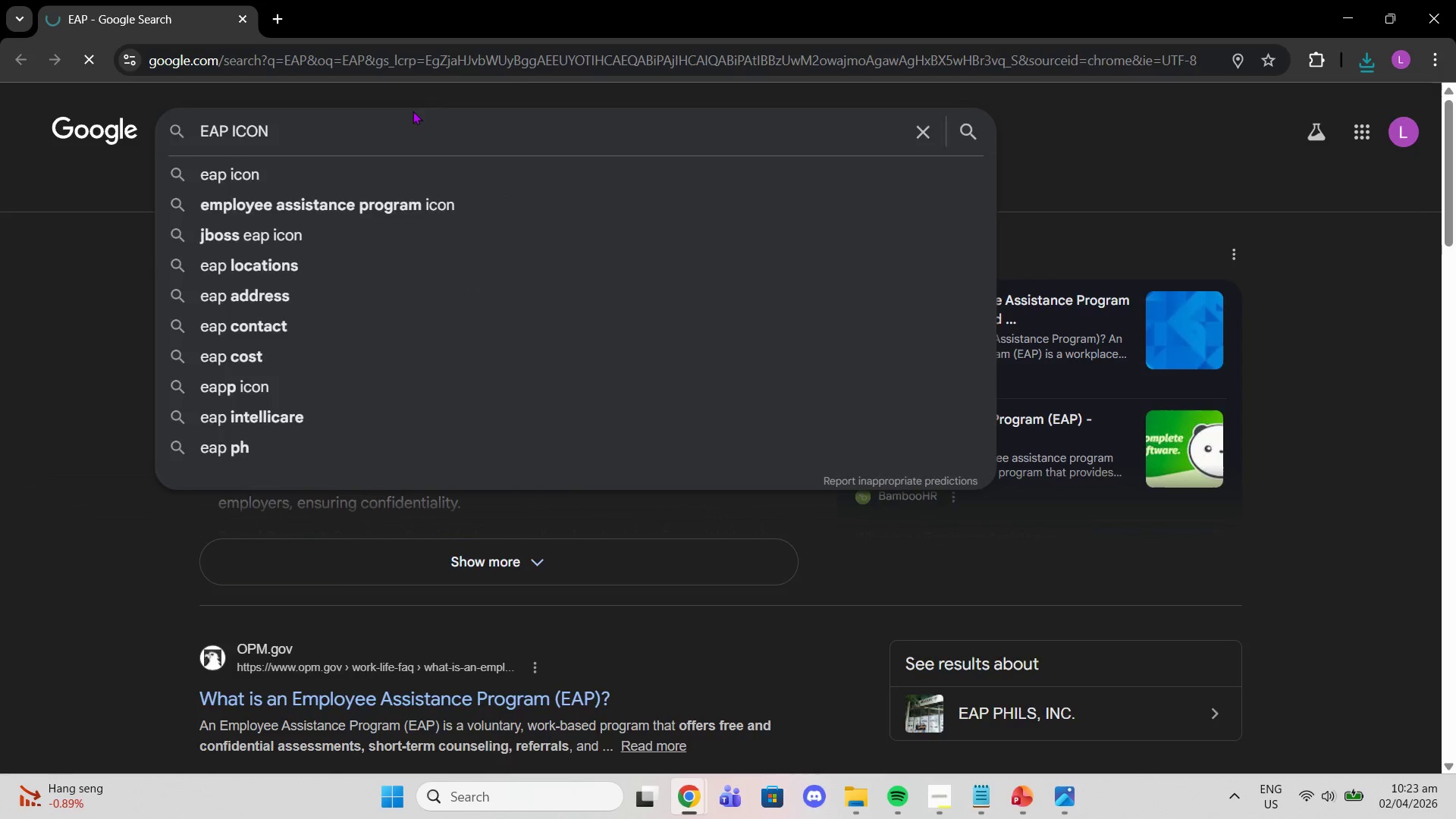 
key(CapsLock)
 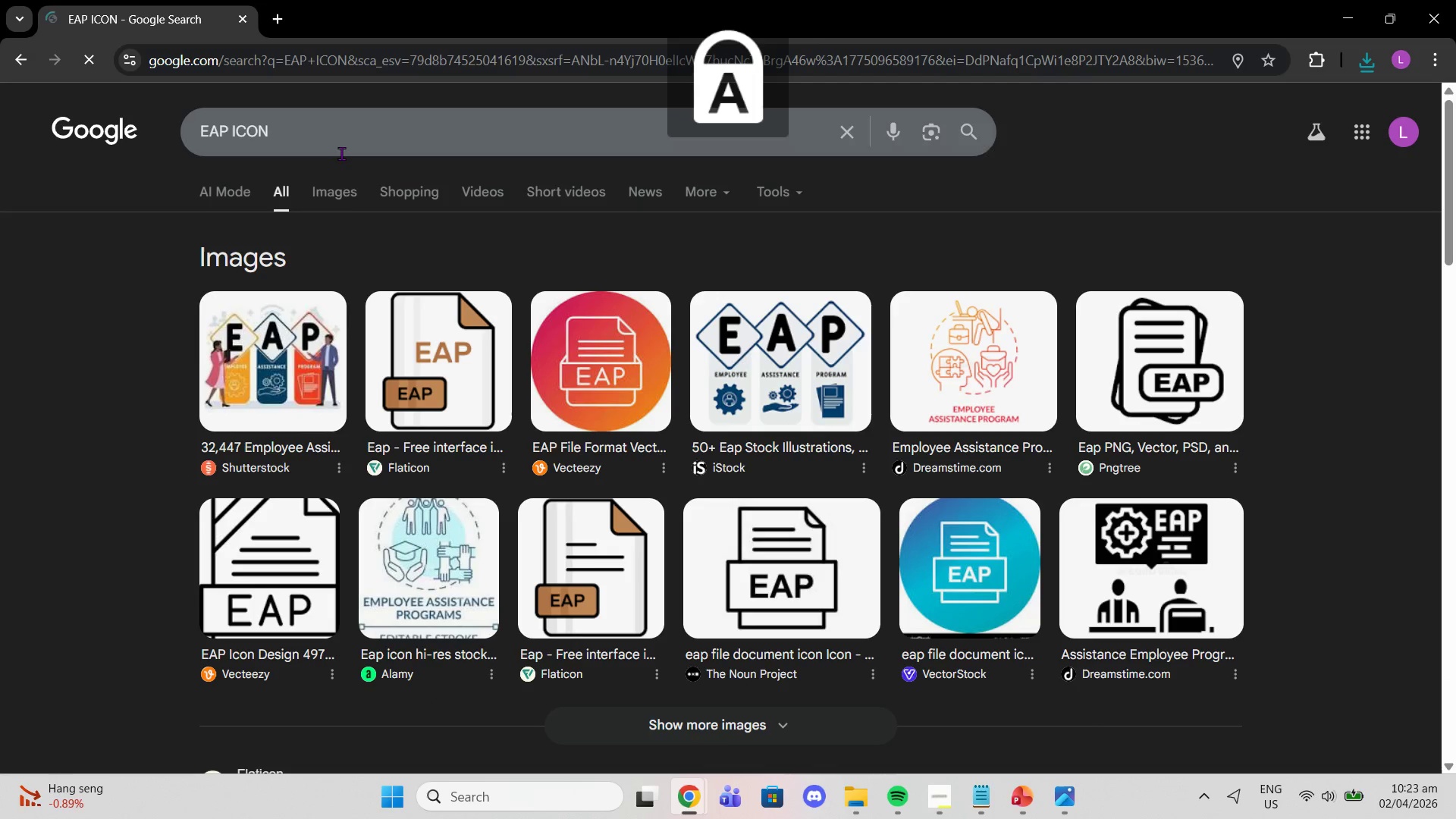 
left_click([347, 200])
 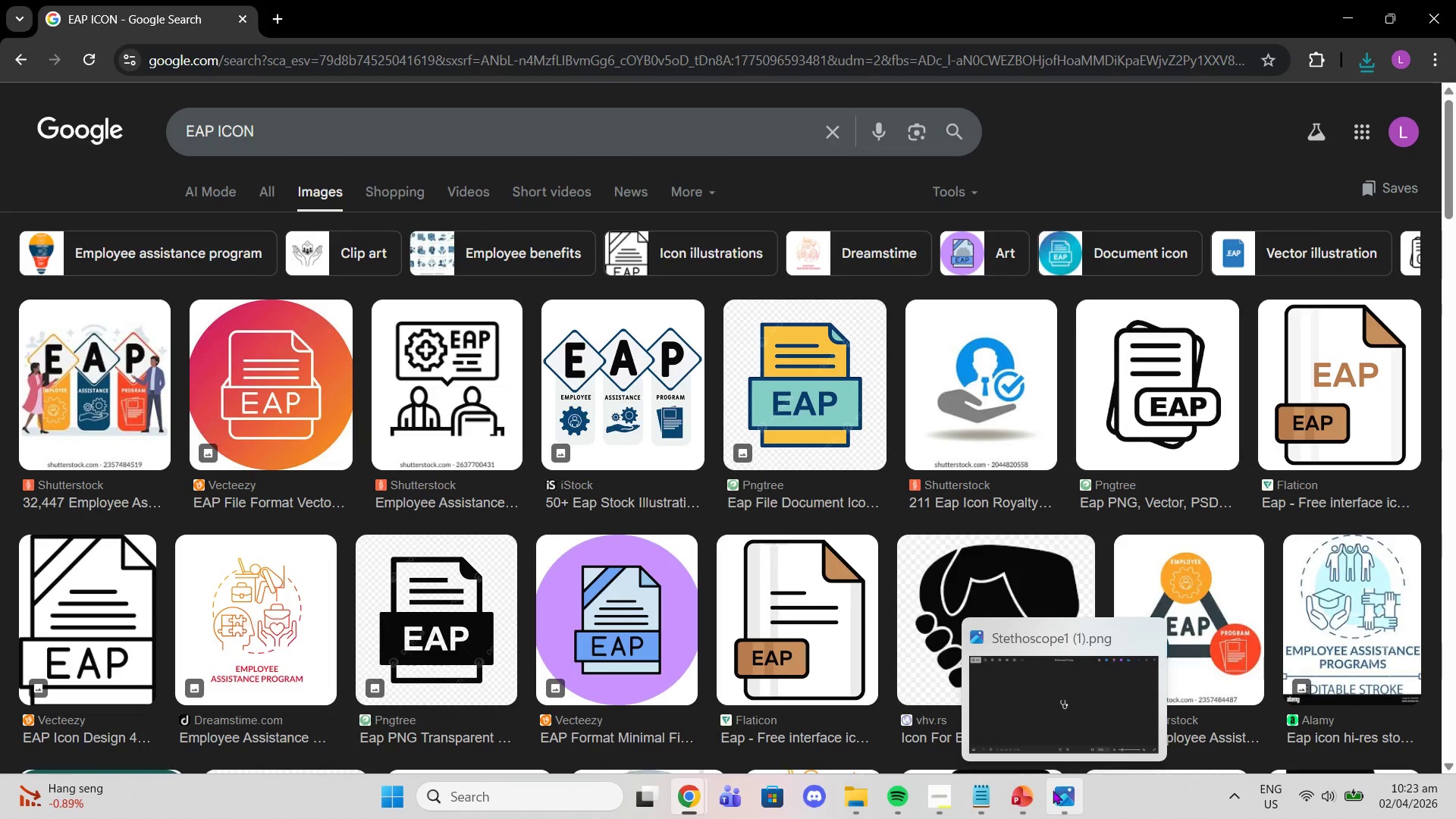 
wait(7.44)
 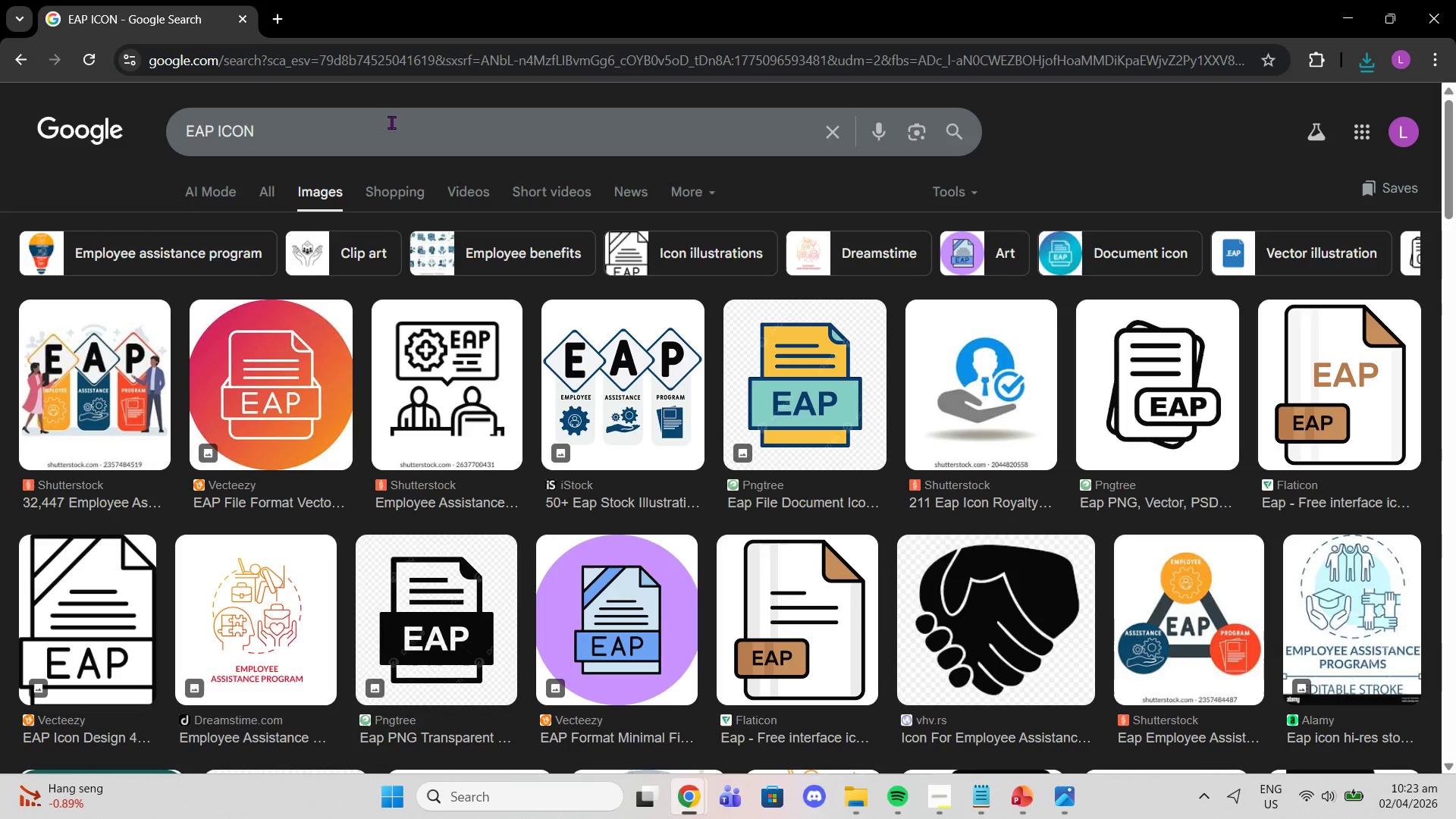 
left_click_drag(start_coordinate=[163, 36], to_coordinate=[385, 48])
 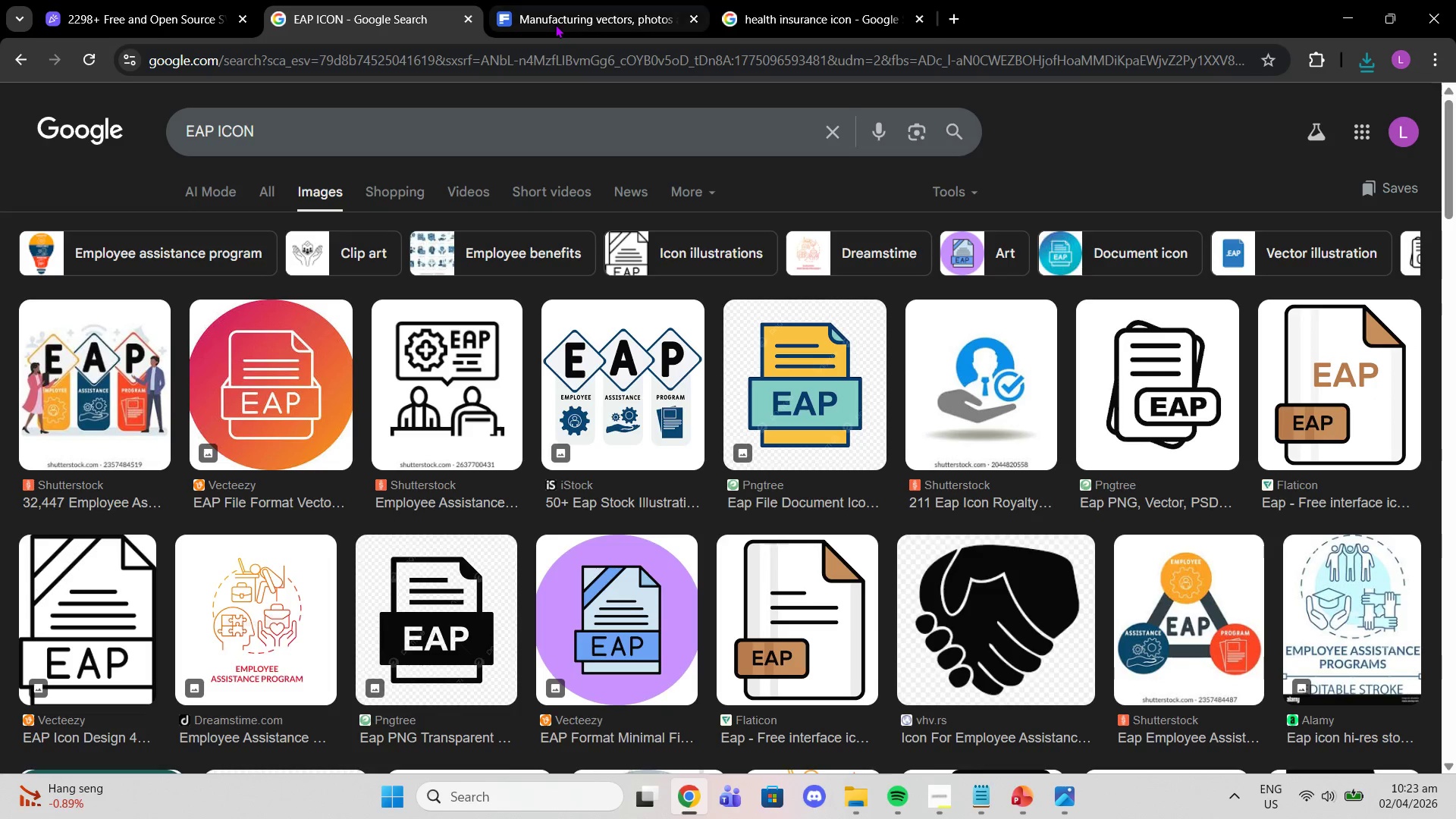 
left_click([555, 24])
 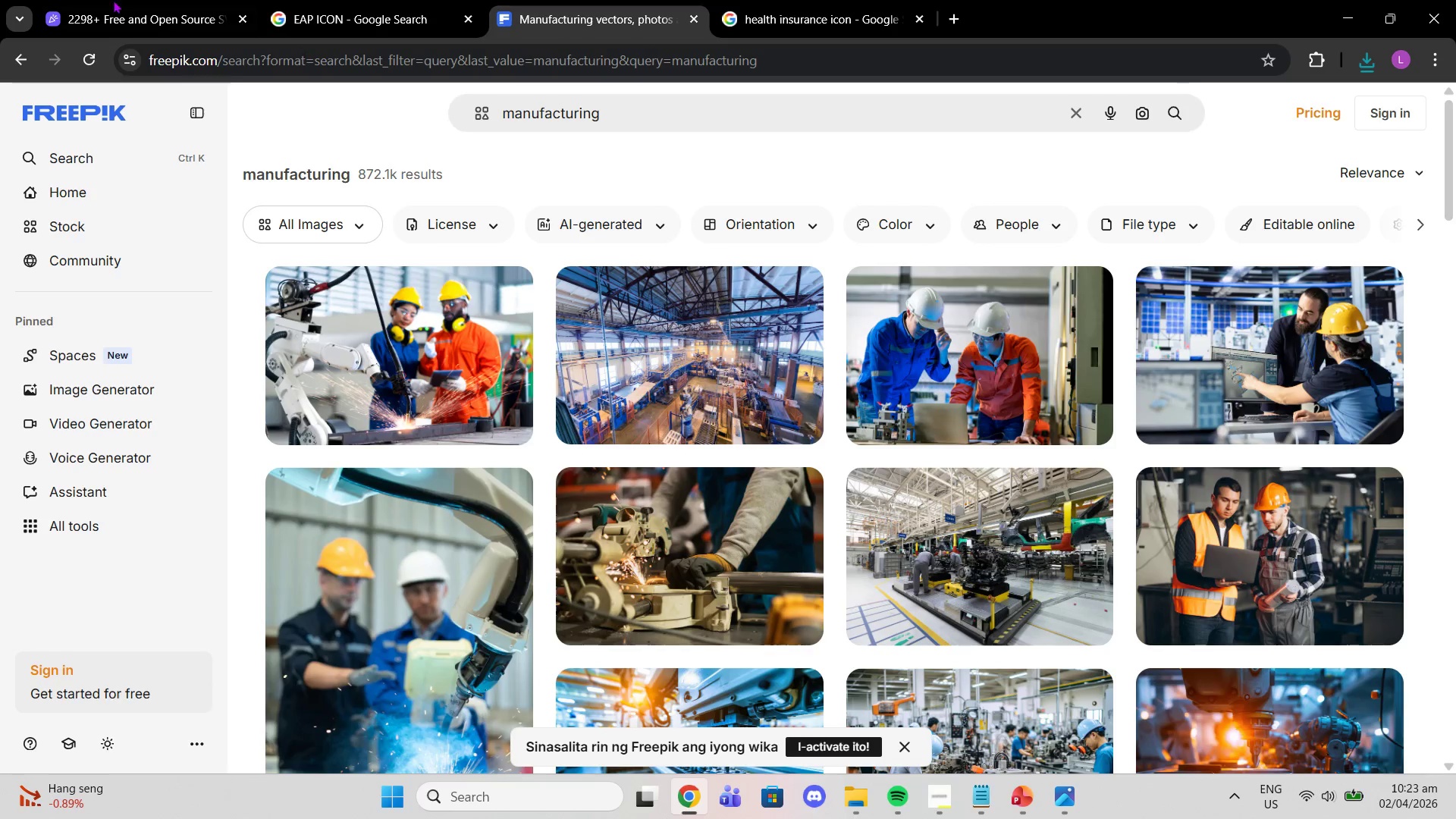 
left_click([78, 0])
 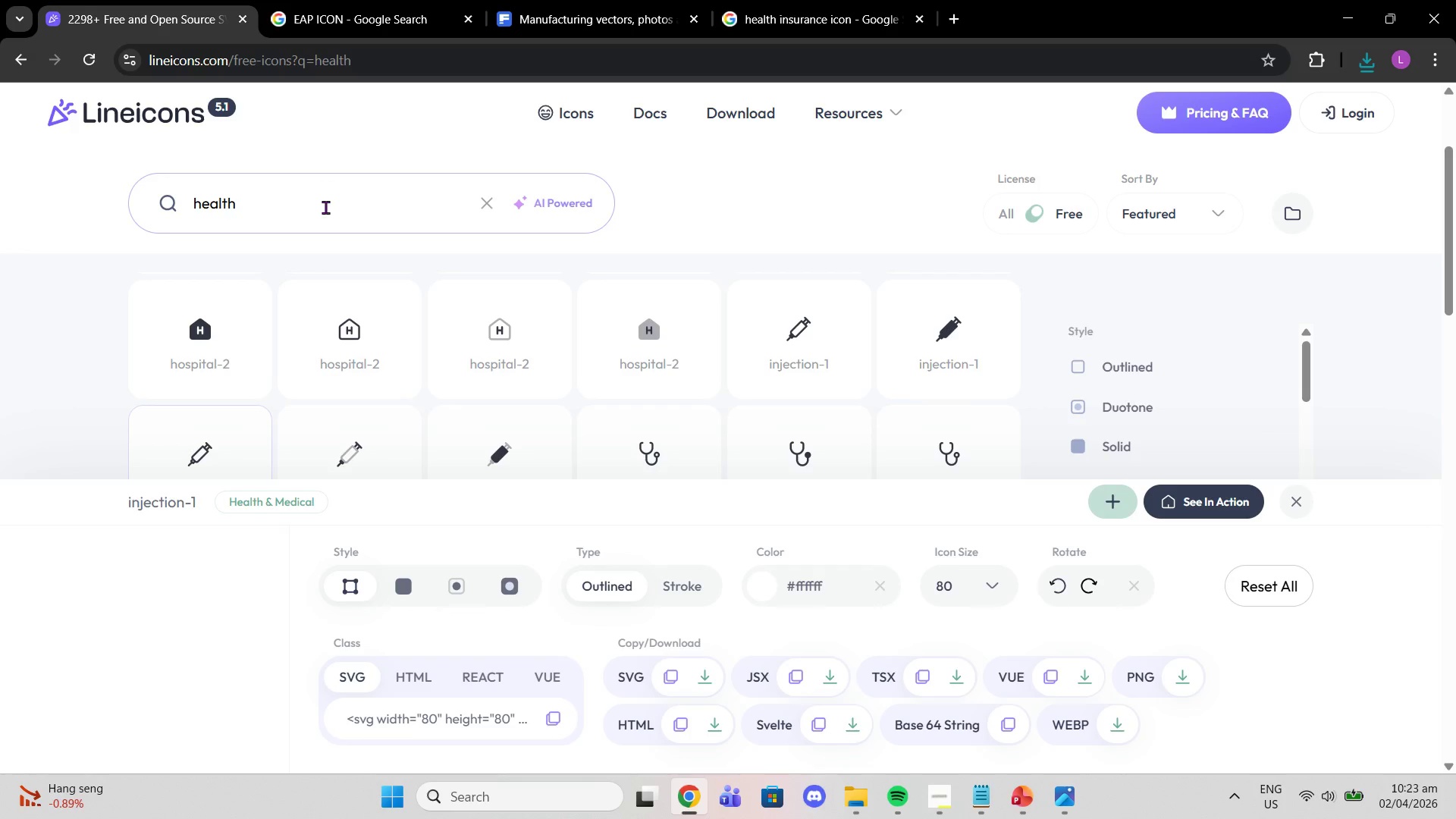 
left_click_drag(start_coordinate=[315, 216], to_coordinate=[0, 216])
 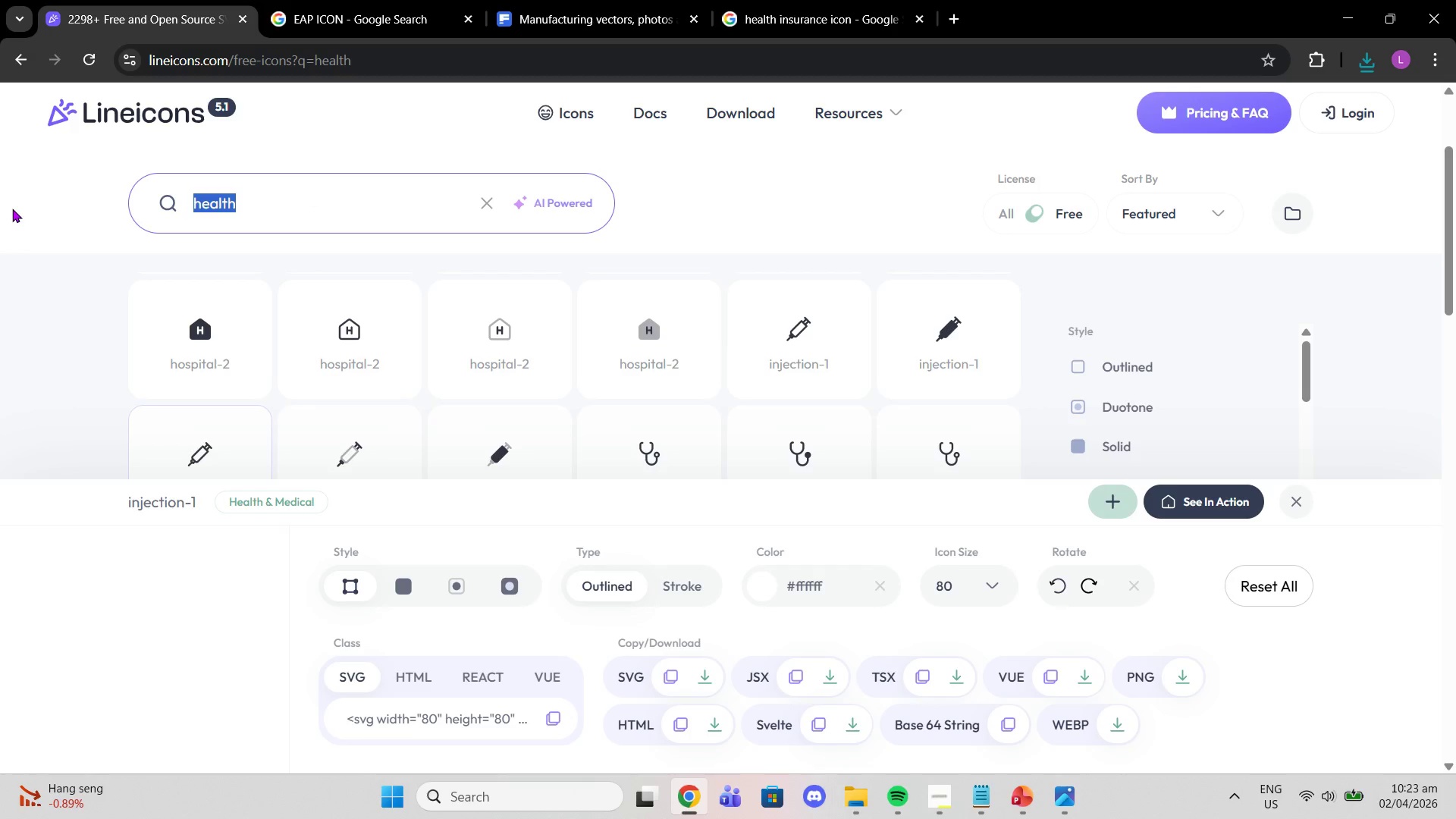 
type(EAP)
 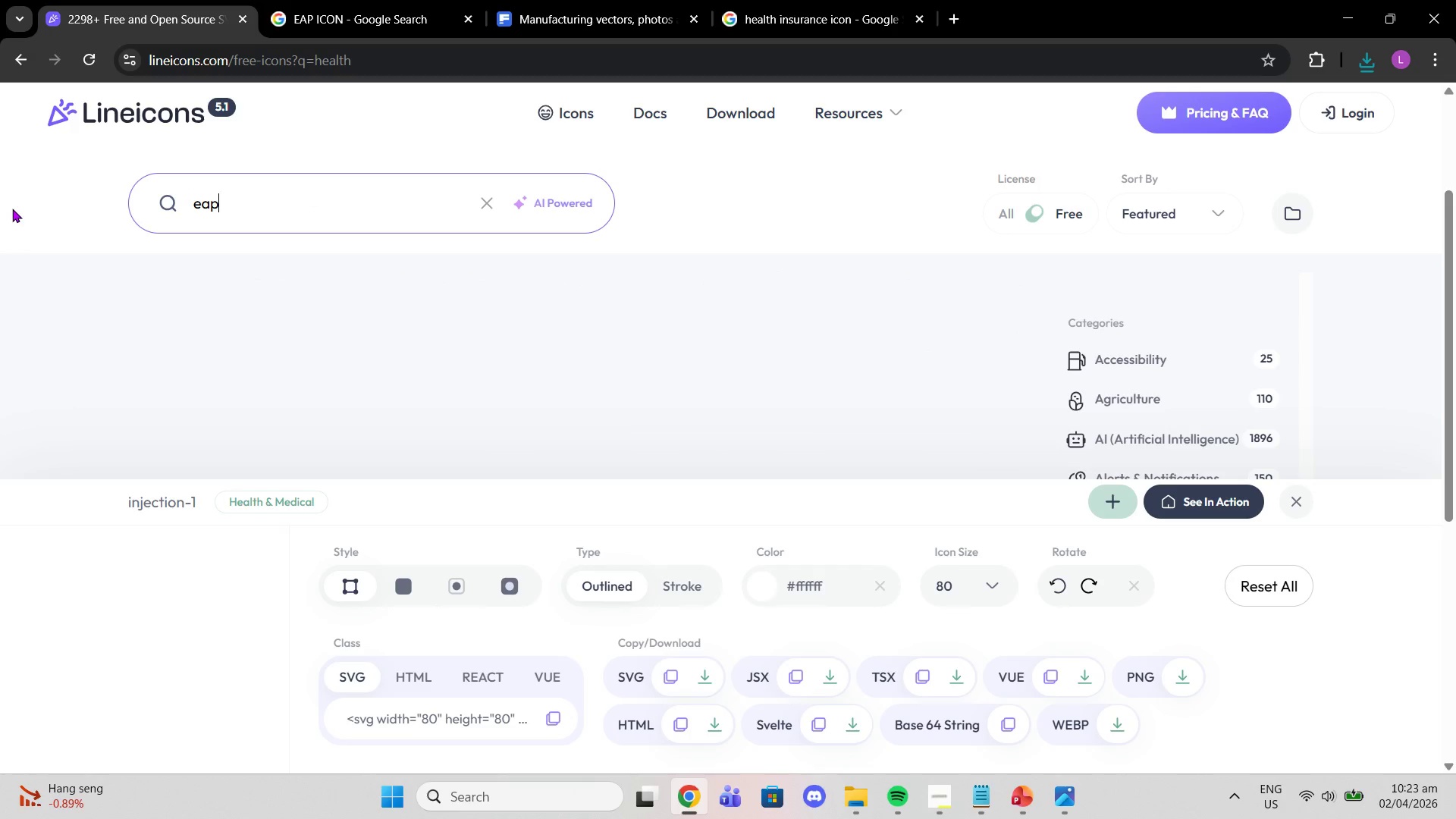 
key(Shift+Enter)
 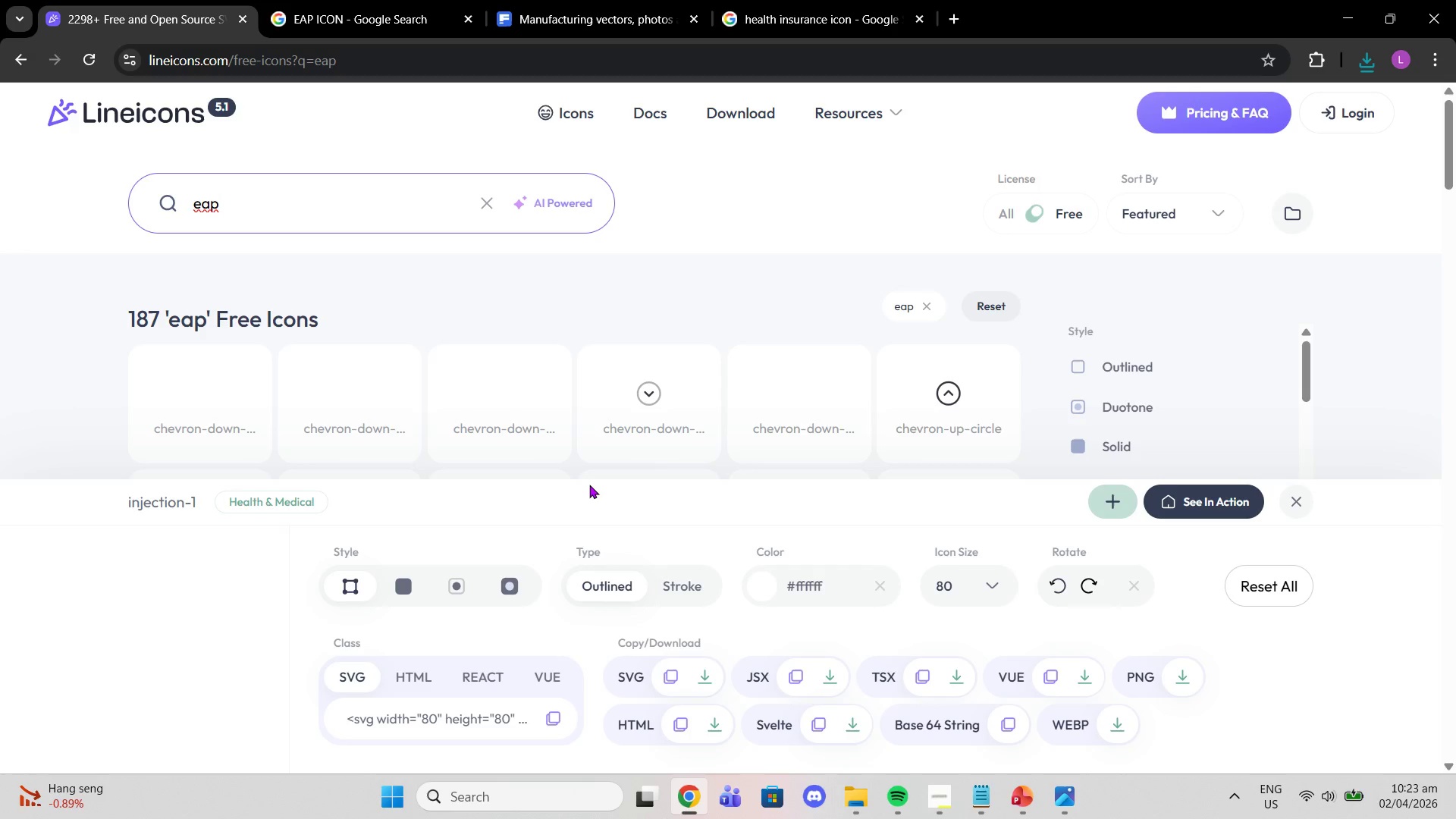 
scroll: coordinate [633, 420], scroll_direction: down, amount: 4.0
 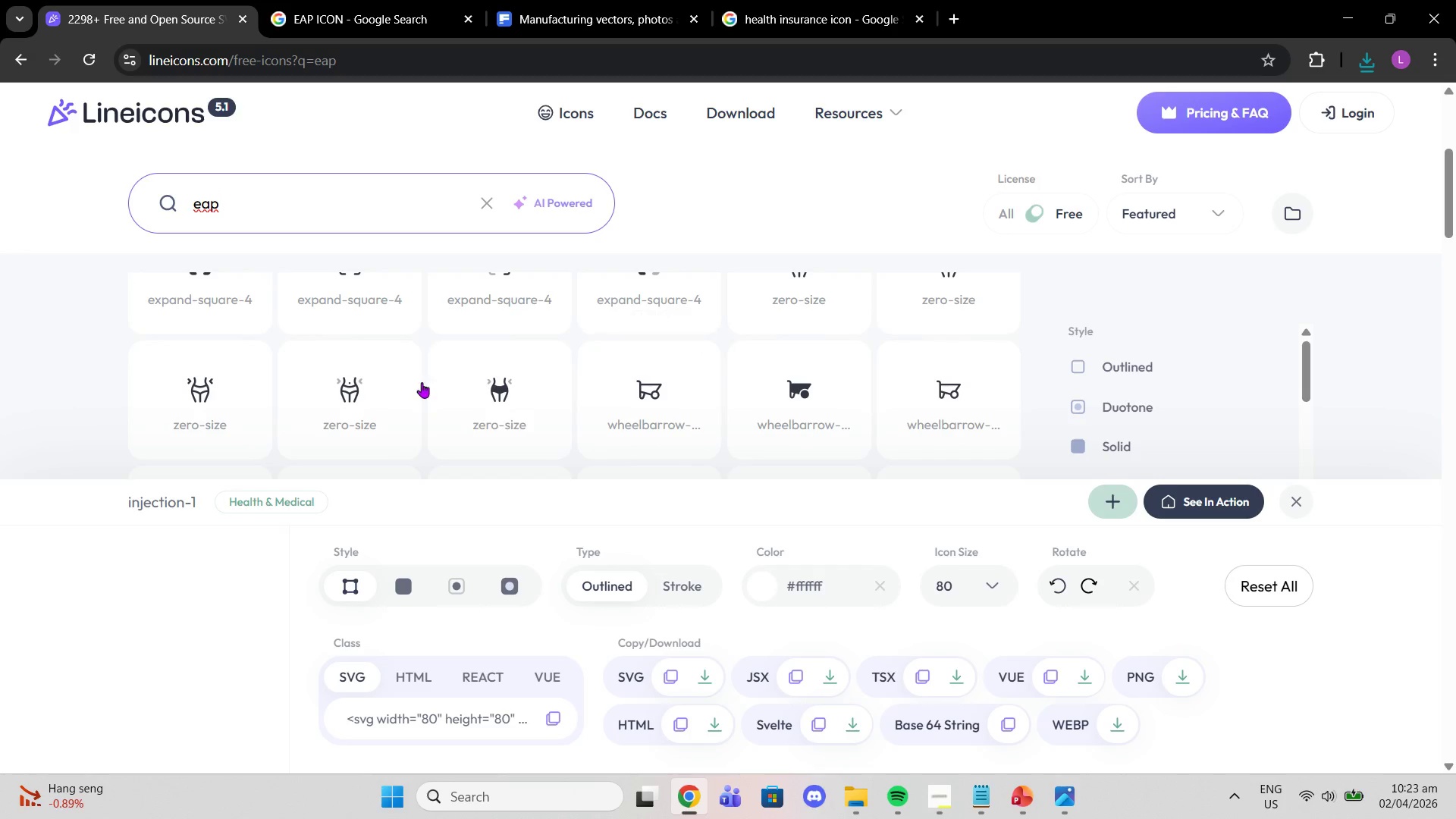 
scroll: coordinate [318, 397], scroll_direction: up, amount: 3.0
 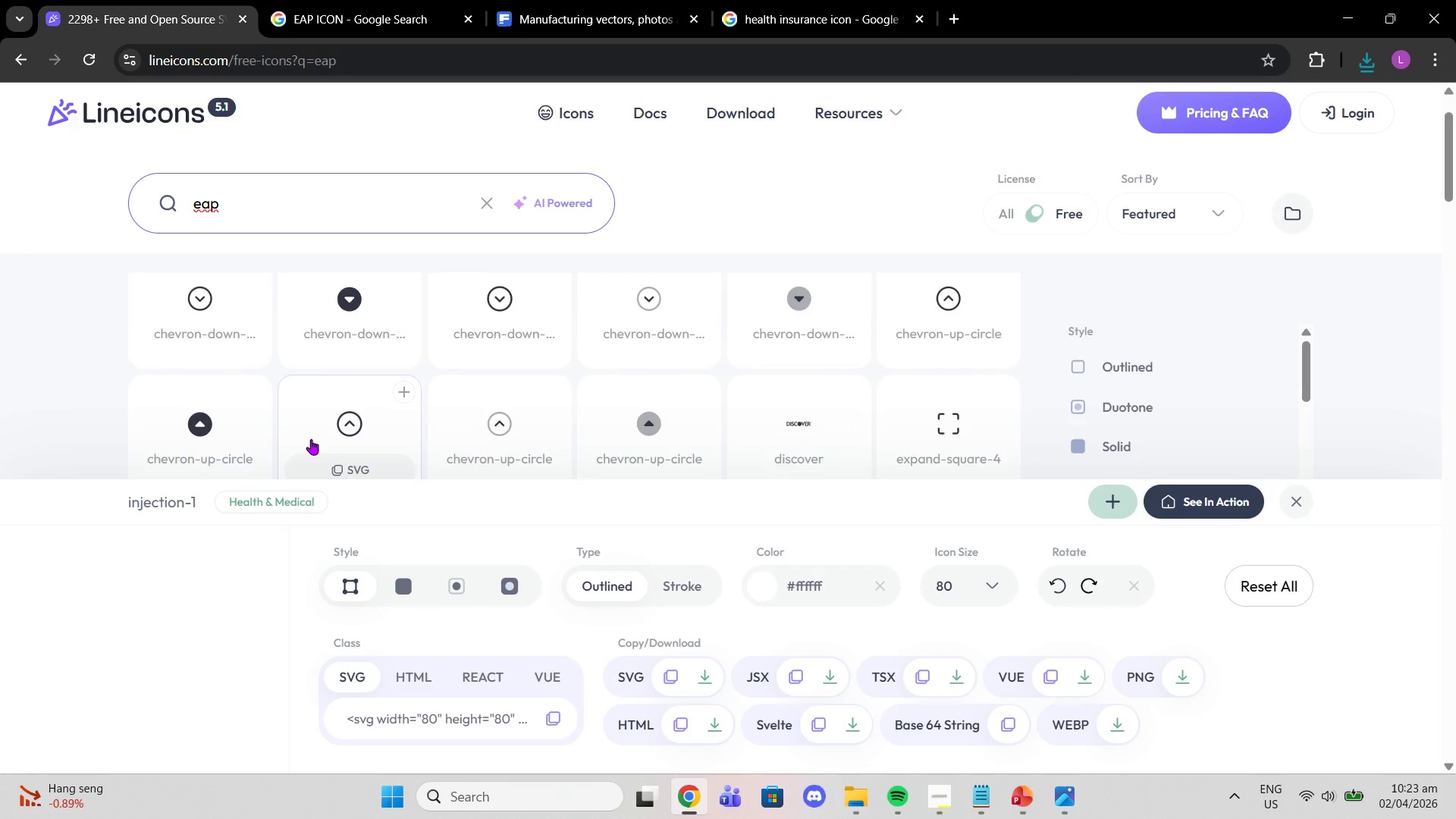 
scroll: coordinate [382, 348], scroll_direction: down, amount: 19.0
 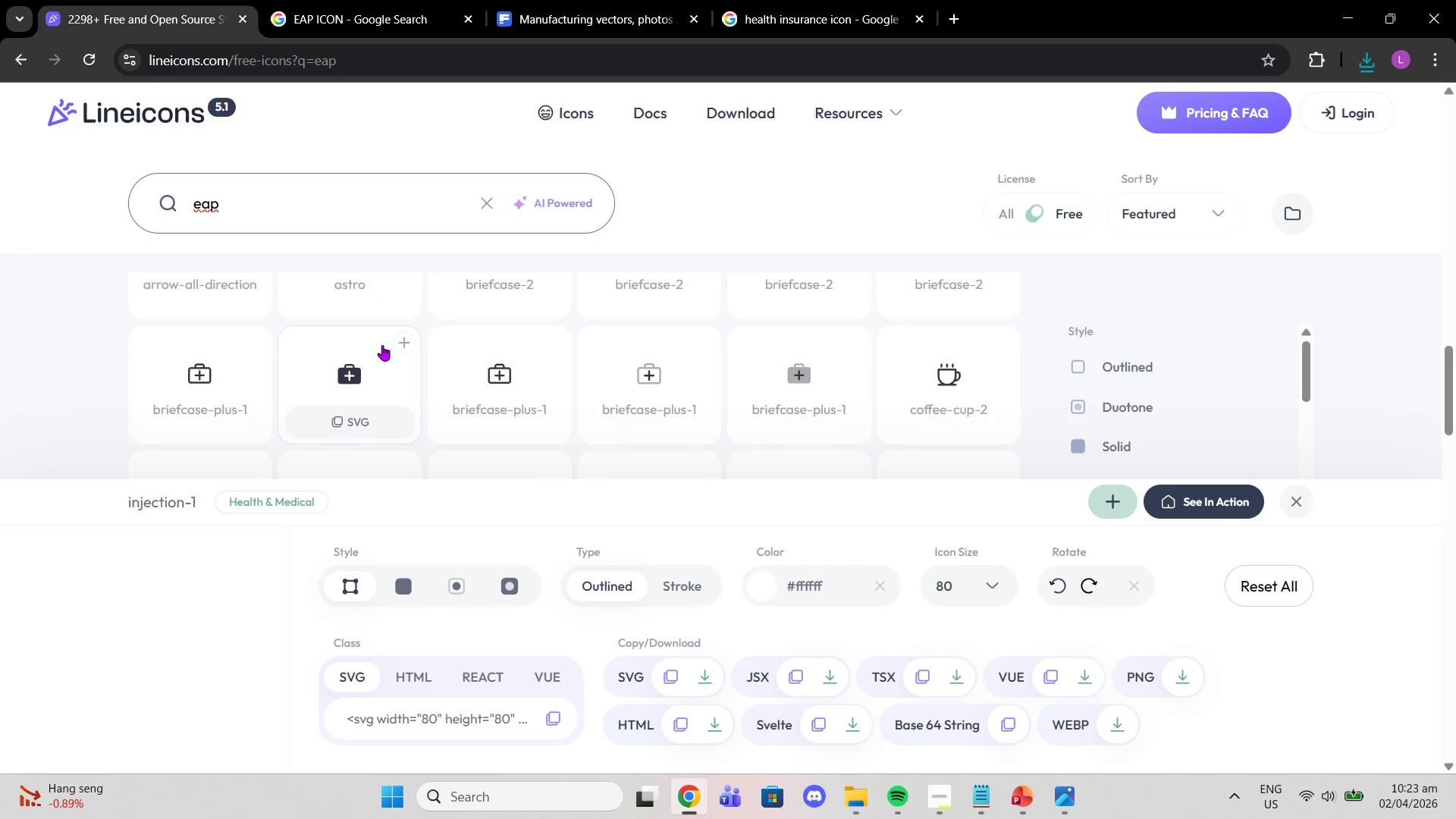 
scroll: coordinate [382, 345], scroll_direction: up, amount: 1.0
 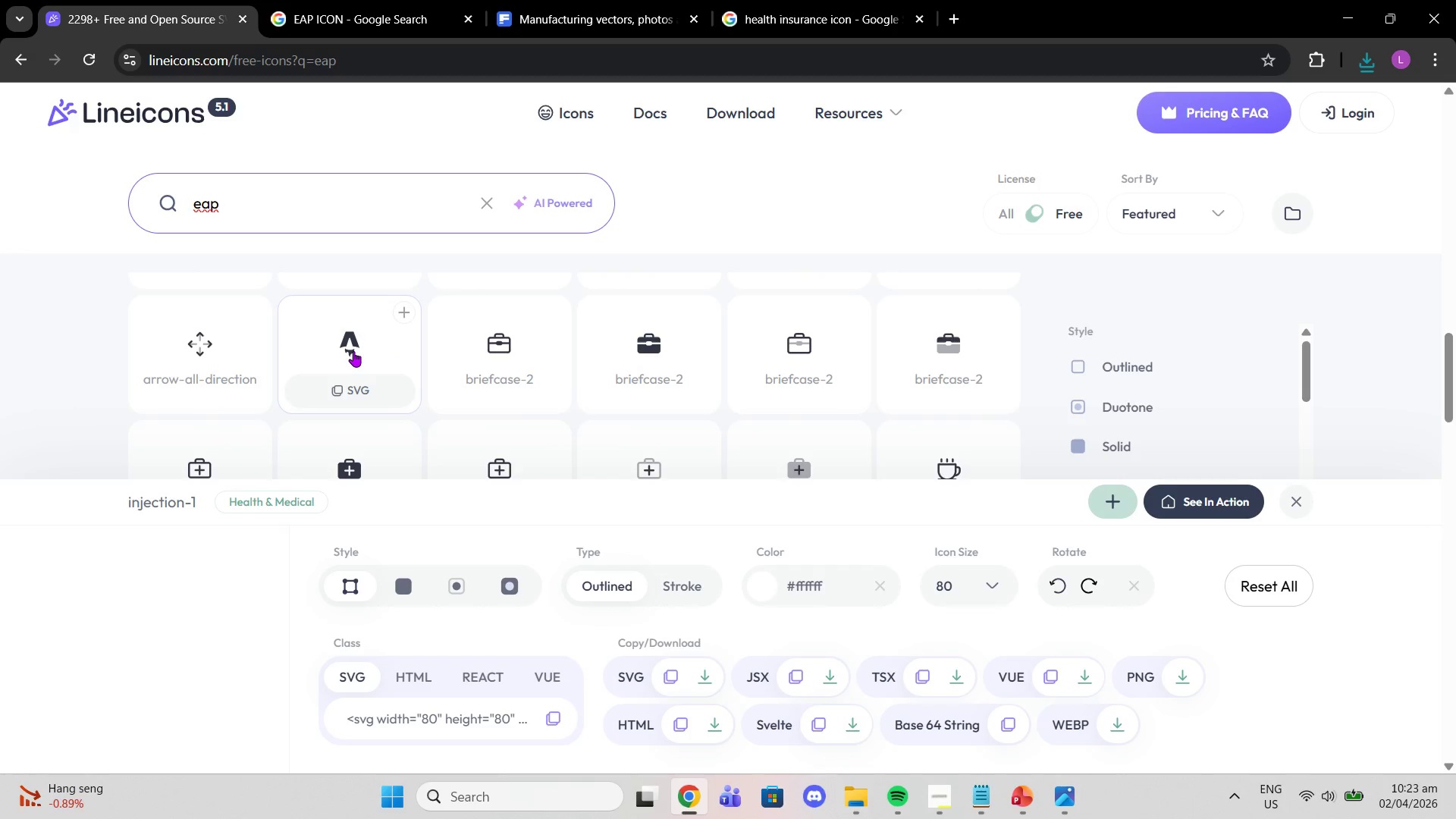 
scroll: coordinate [549, 355], scroll_direction: down, amount: 3.0
 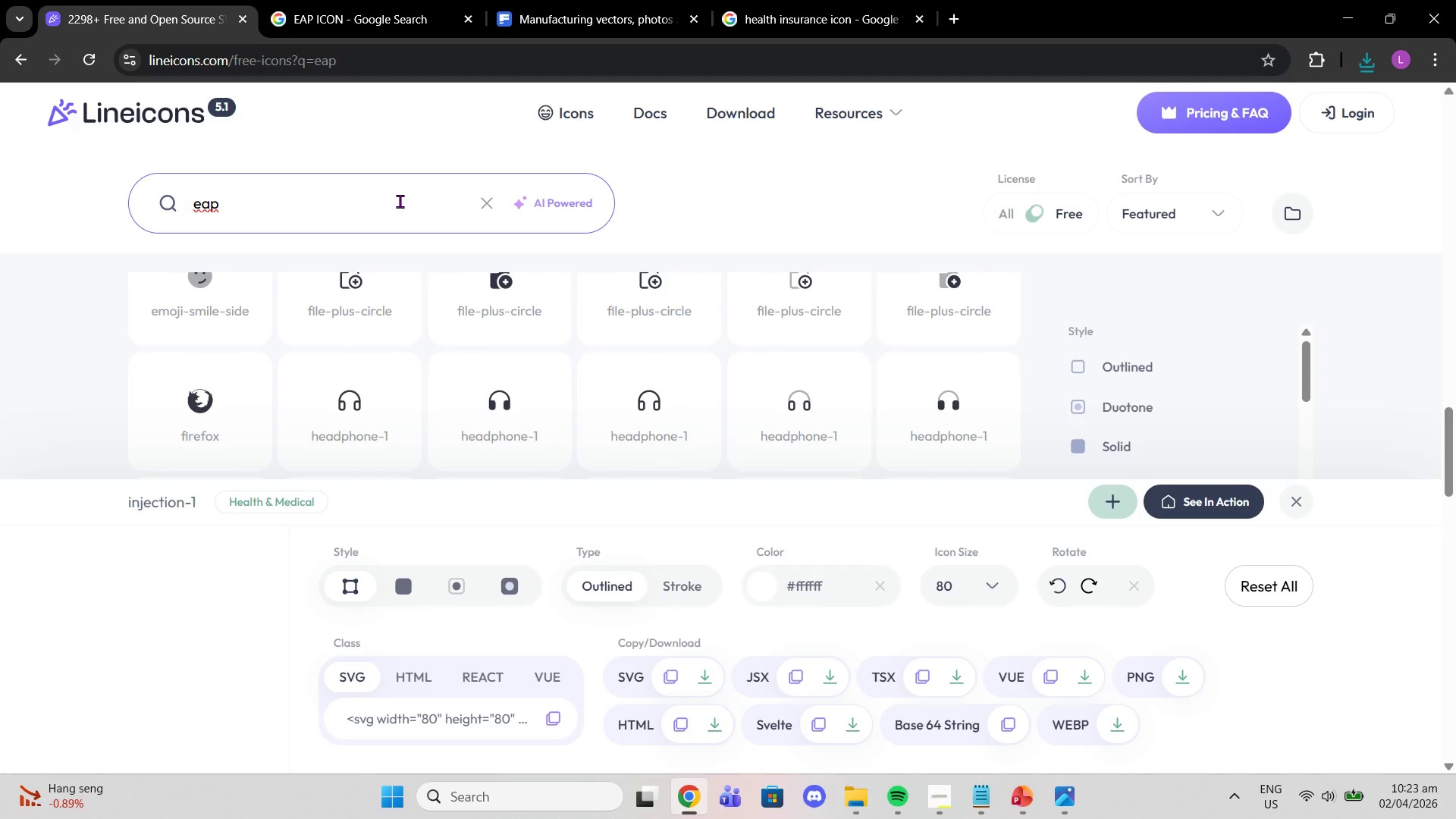 
left_click_drag(start_coordinate=[400, 201], to_coordinate=[0, 259])
 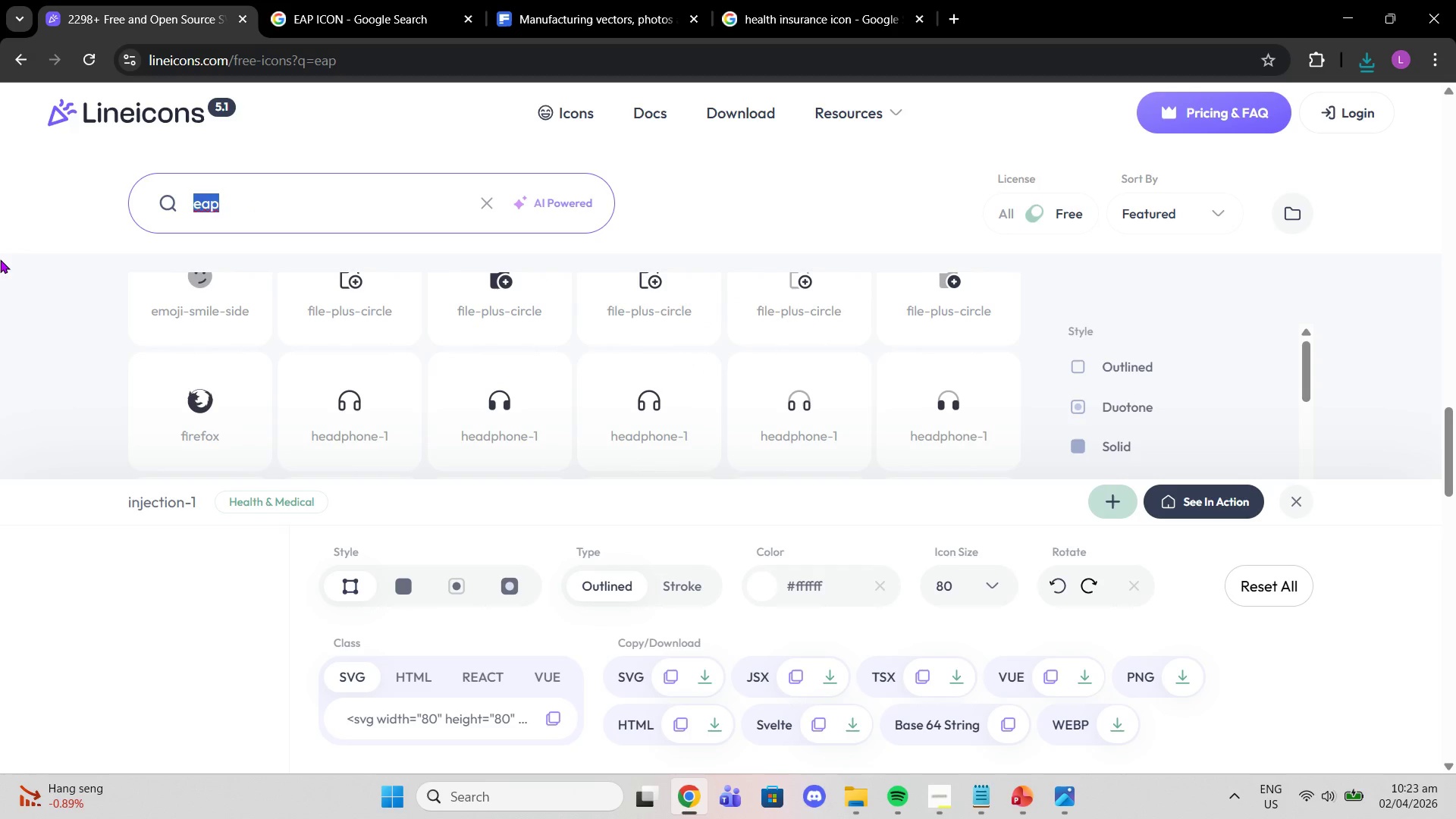 
type(em[p)
key(Backspace)
key(Backspace)
type(ployee assitance program)
 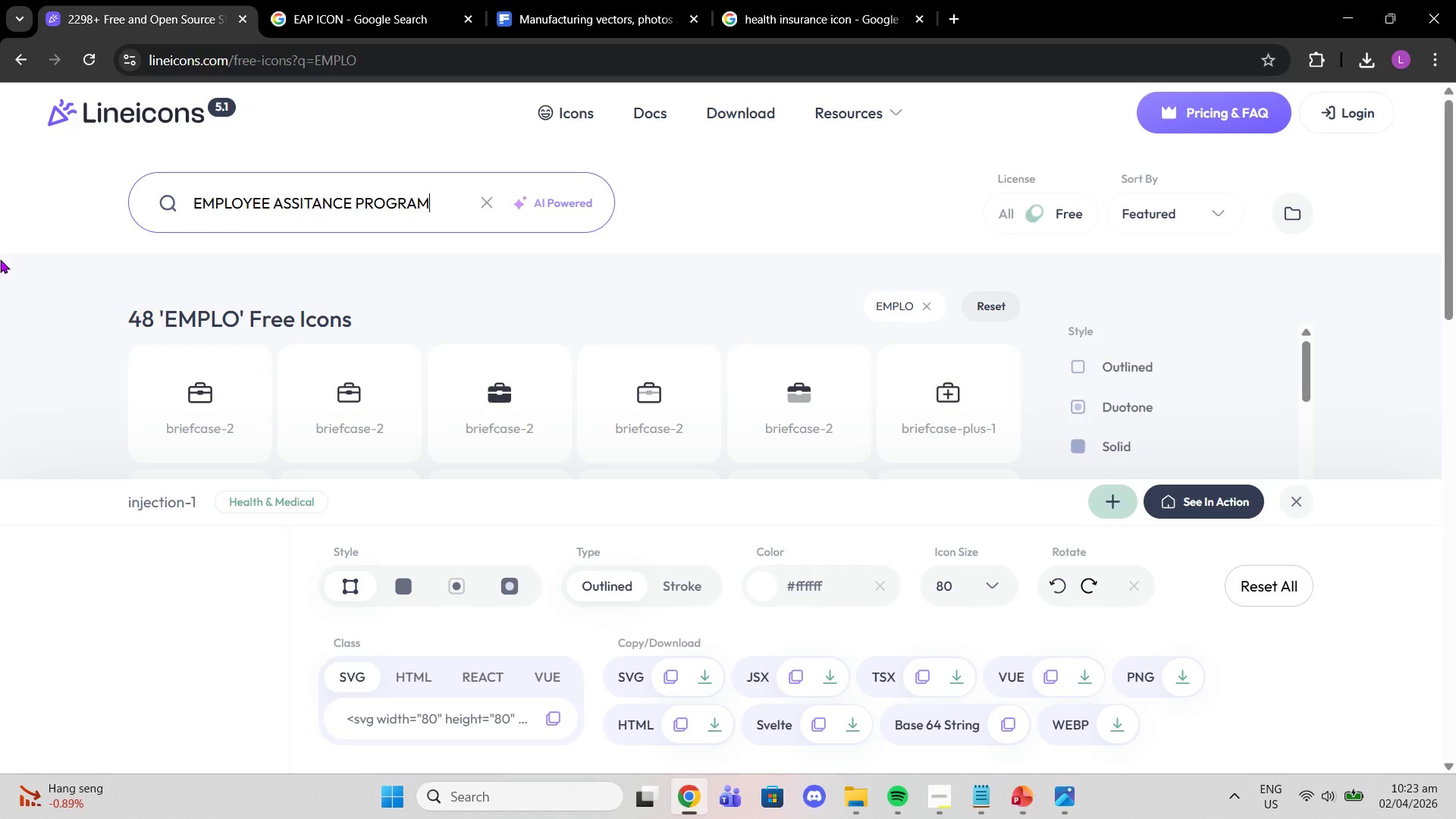 
key(Enter)
 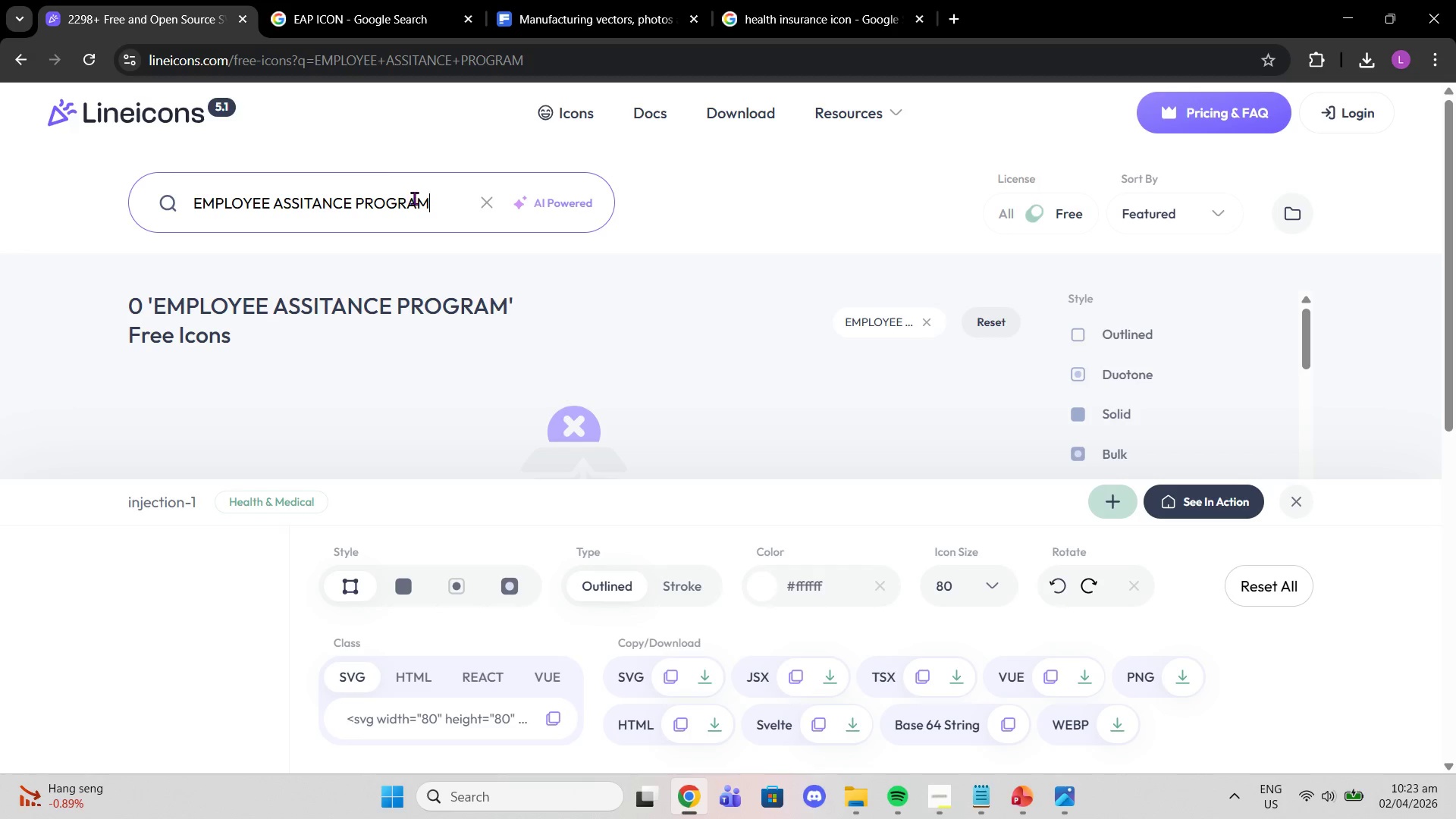 
left_click([511, 12])
 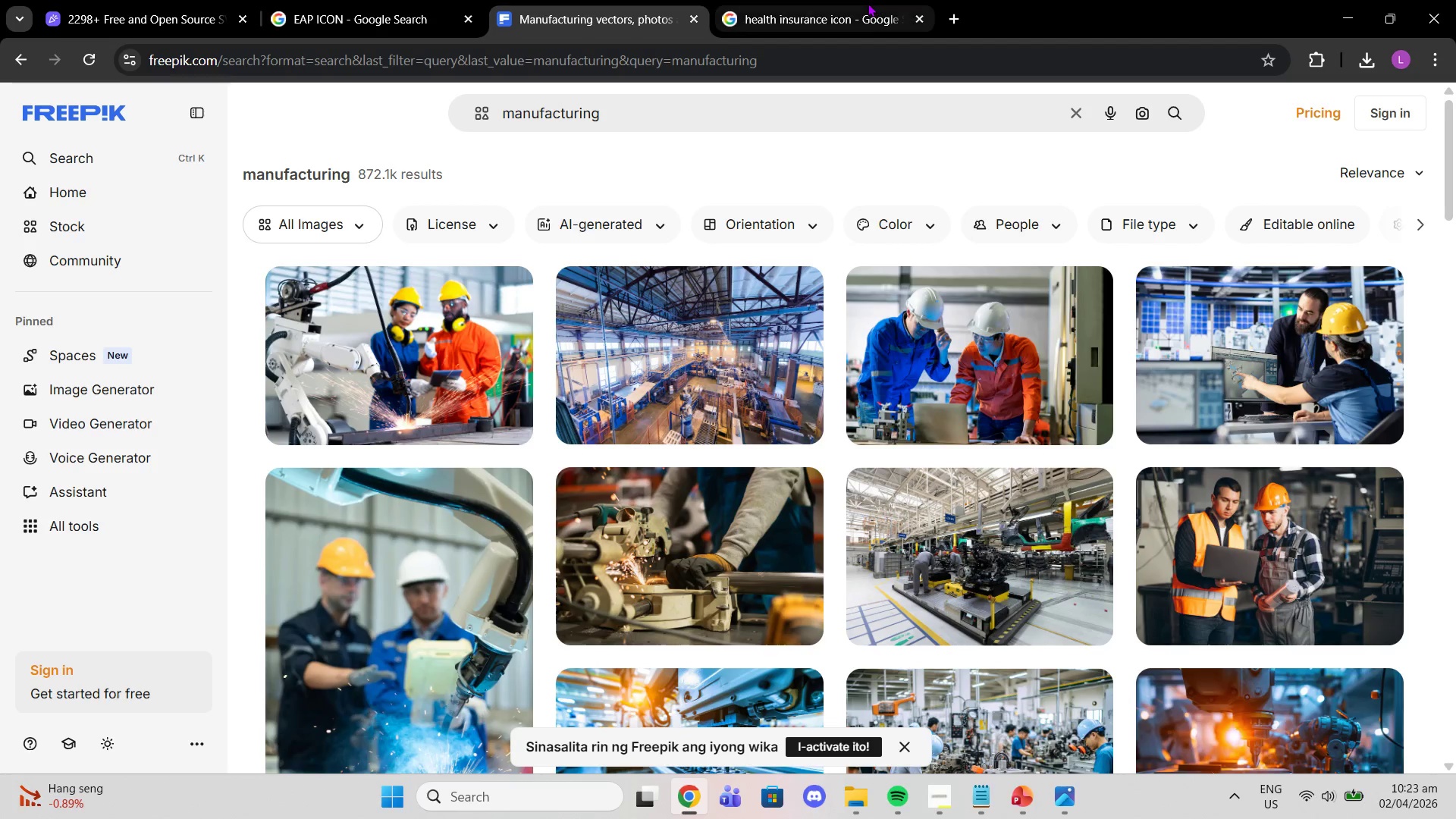 
left_click([855, 24])
 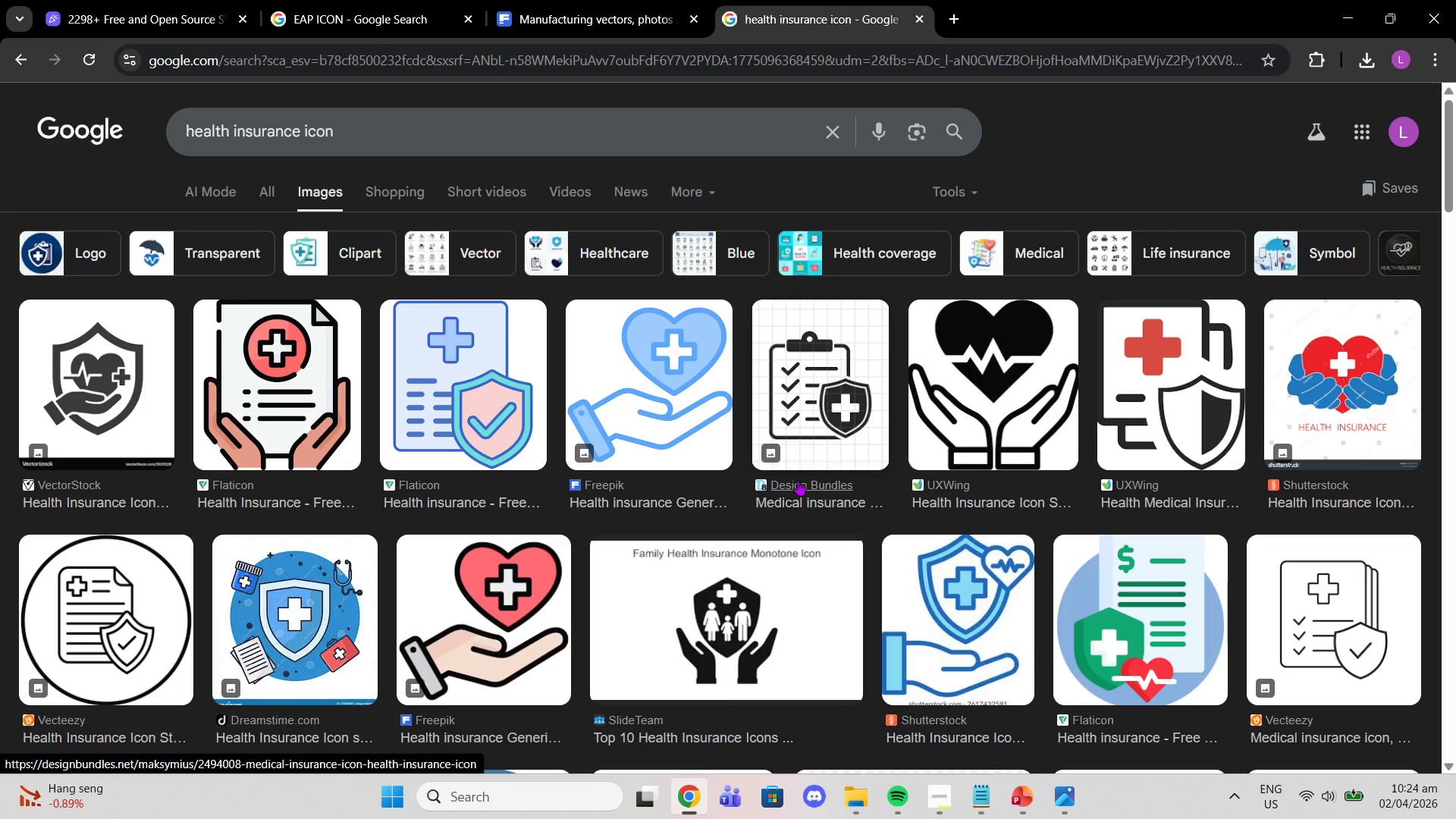 
wait(5.86)
 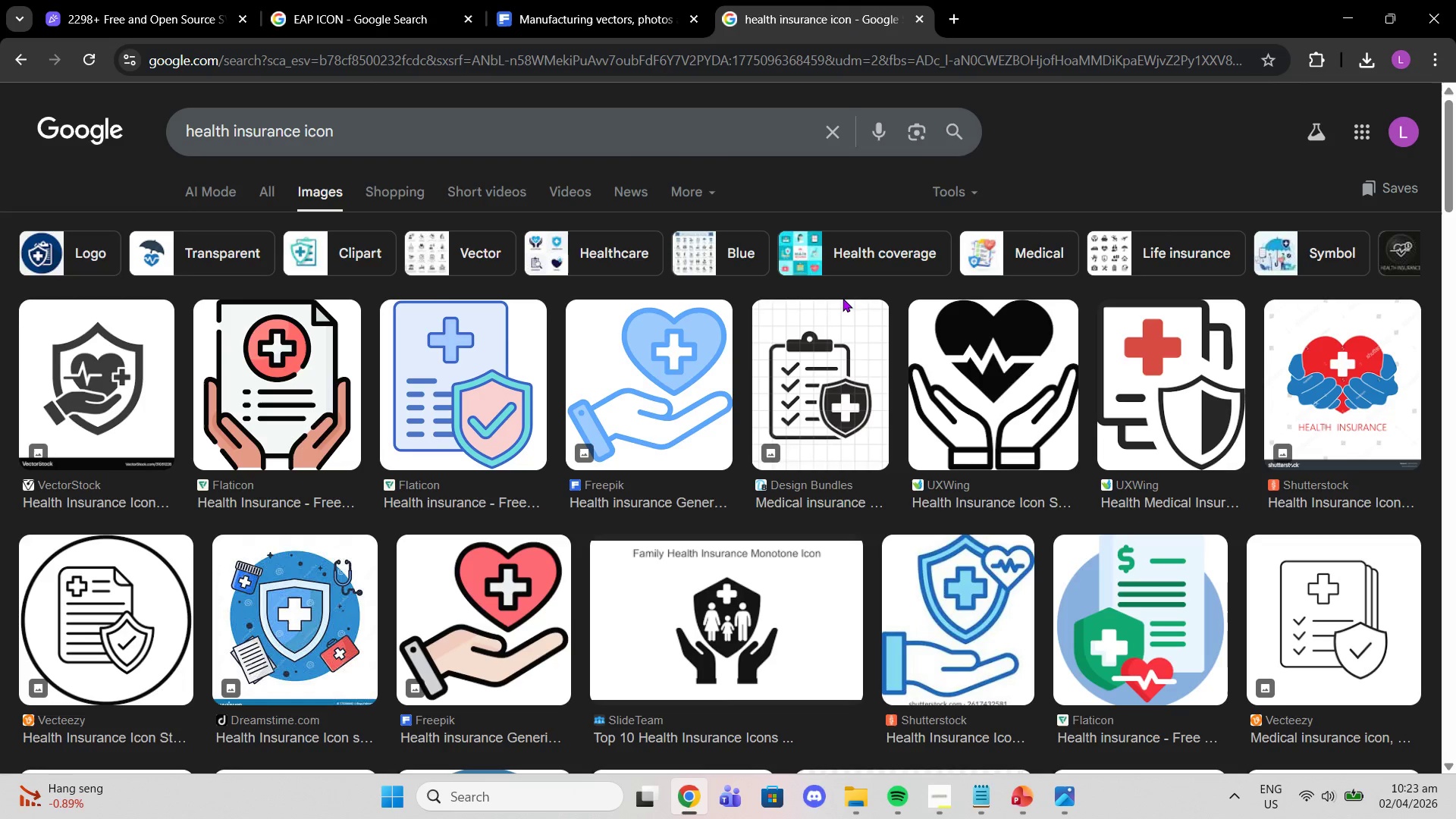 
scroll: coordinate [784, 538], scroll_direction: down, amount: 1.0
 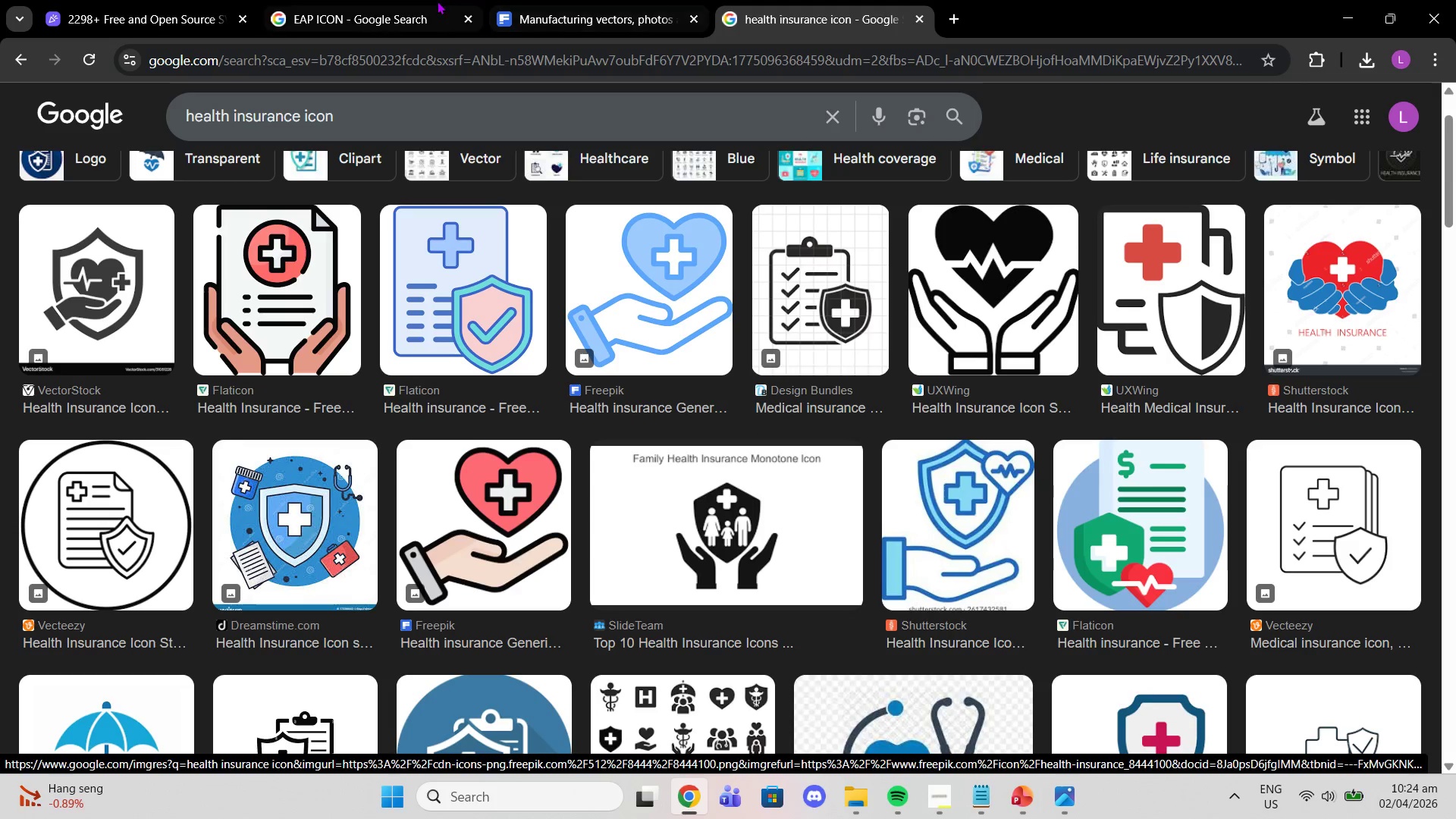 
mouse_move([445, 12])
 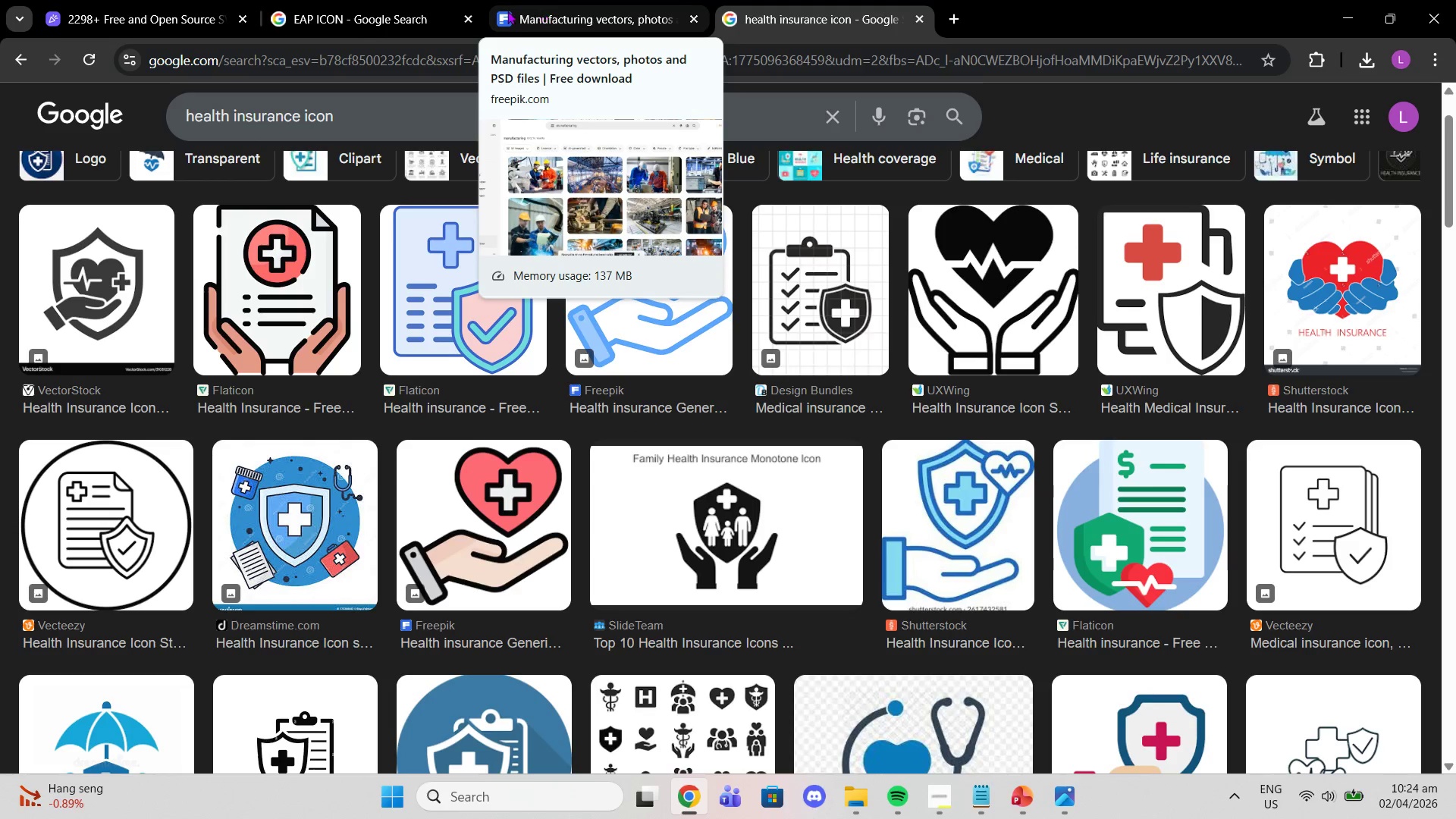 
left_click([344, 28])
 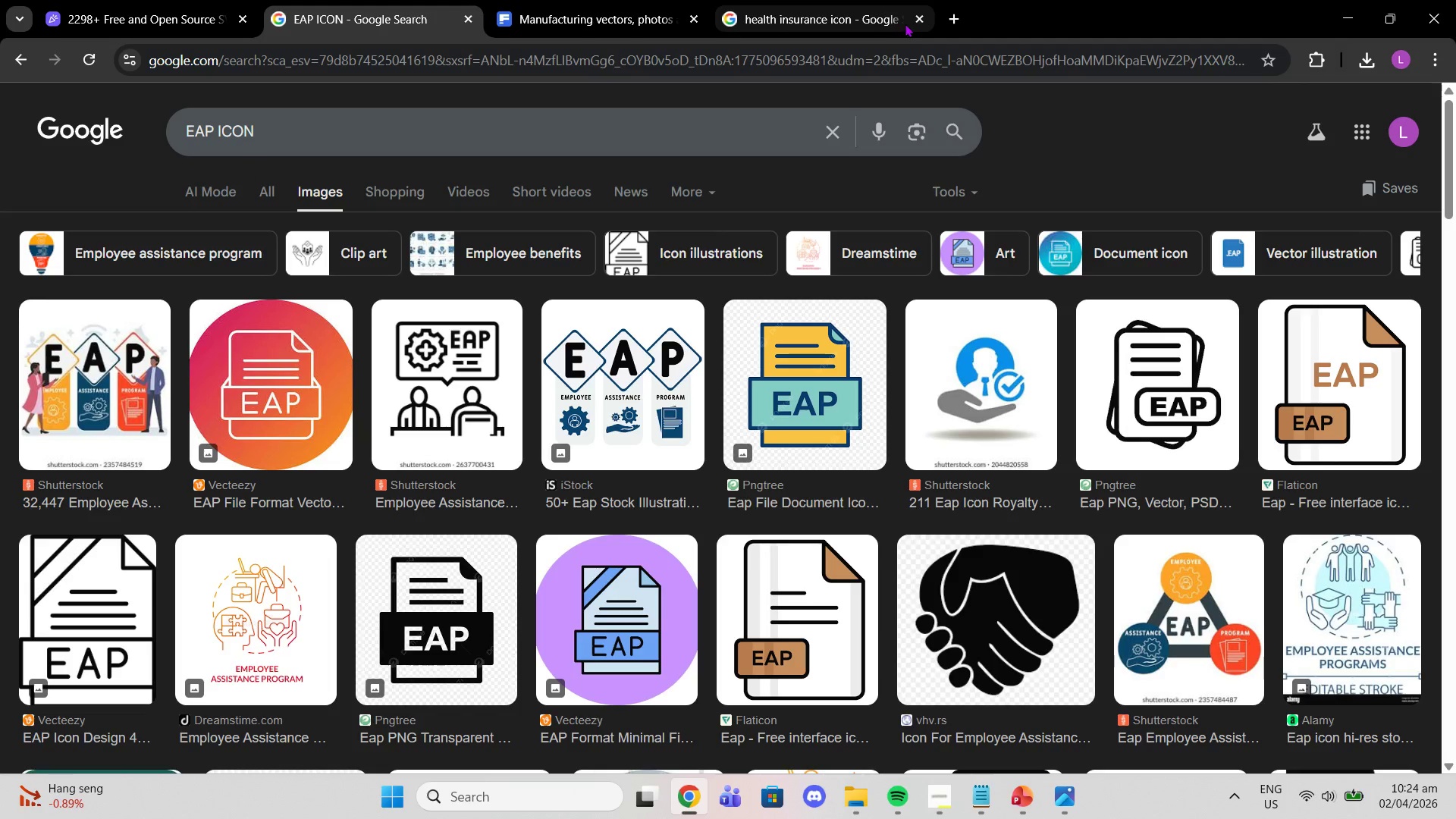 
left_click([915, 20])
 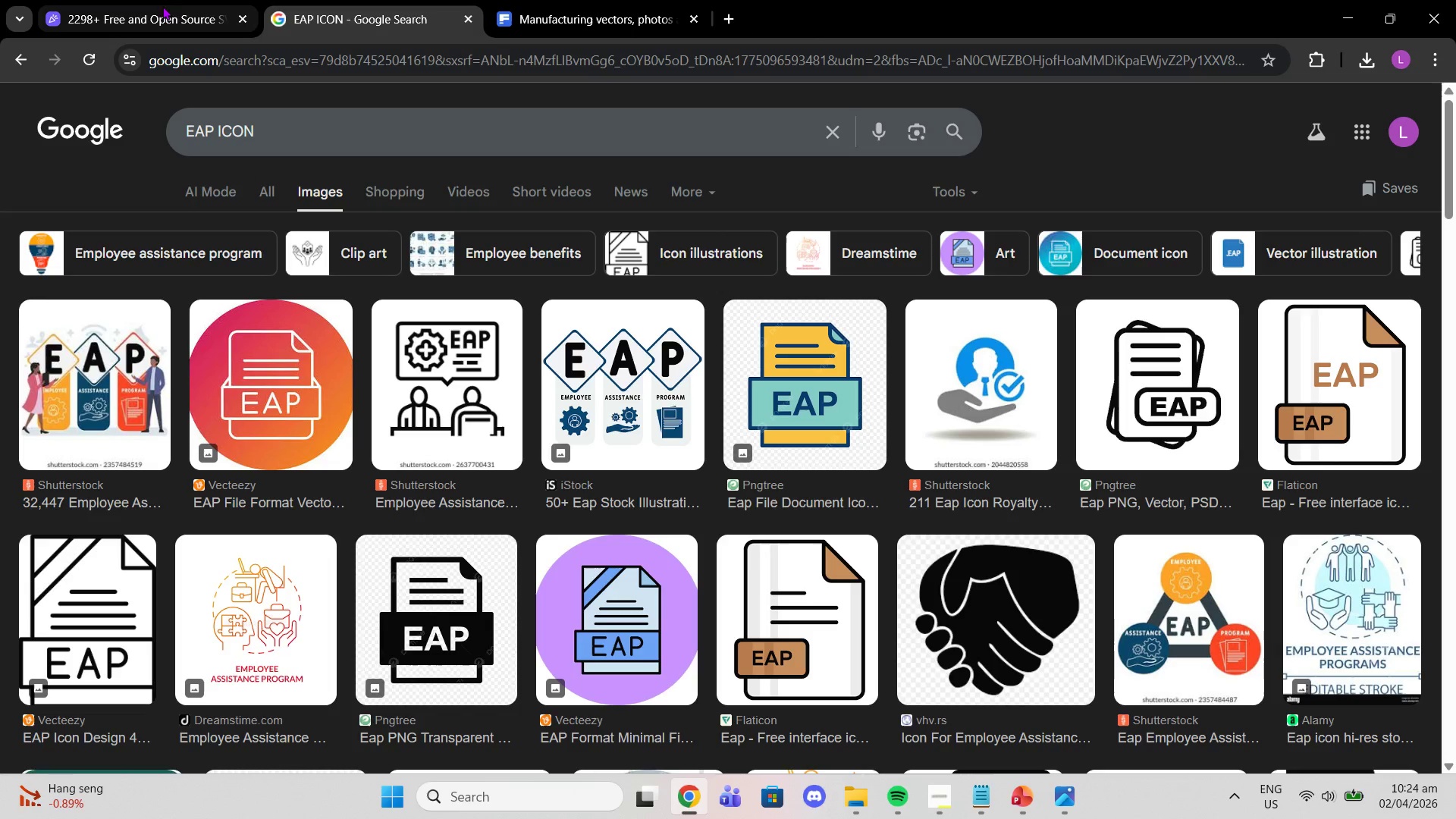 
left_click([546, 31])
 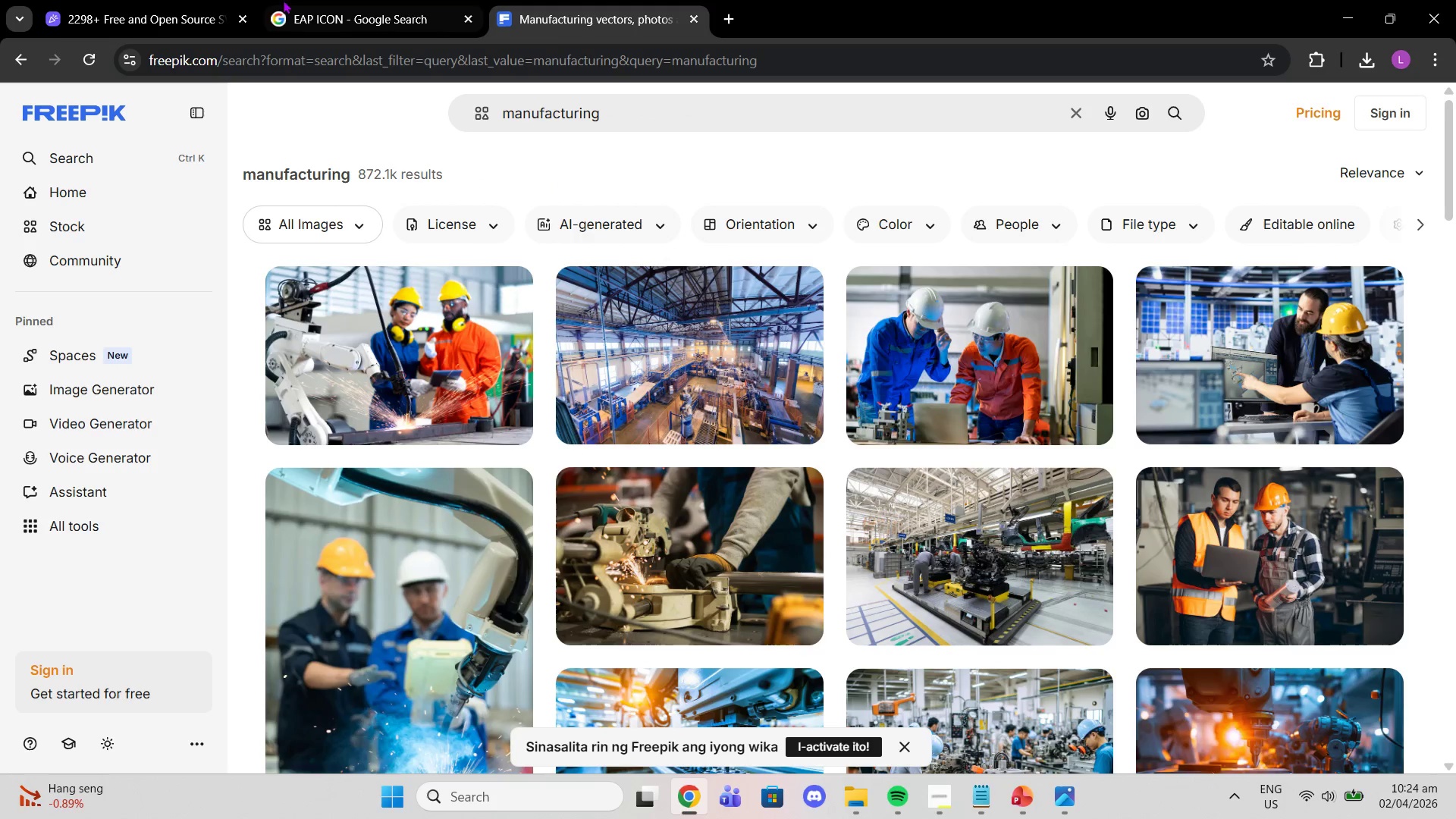 
left_click([113, 5])
 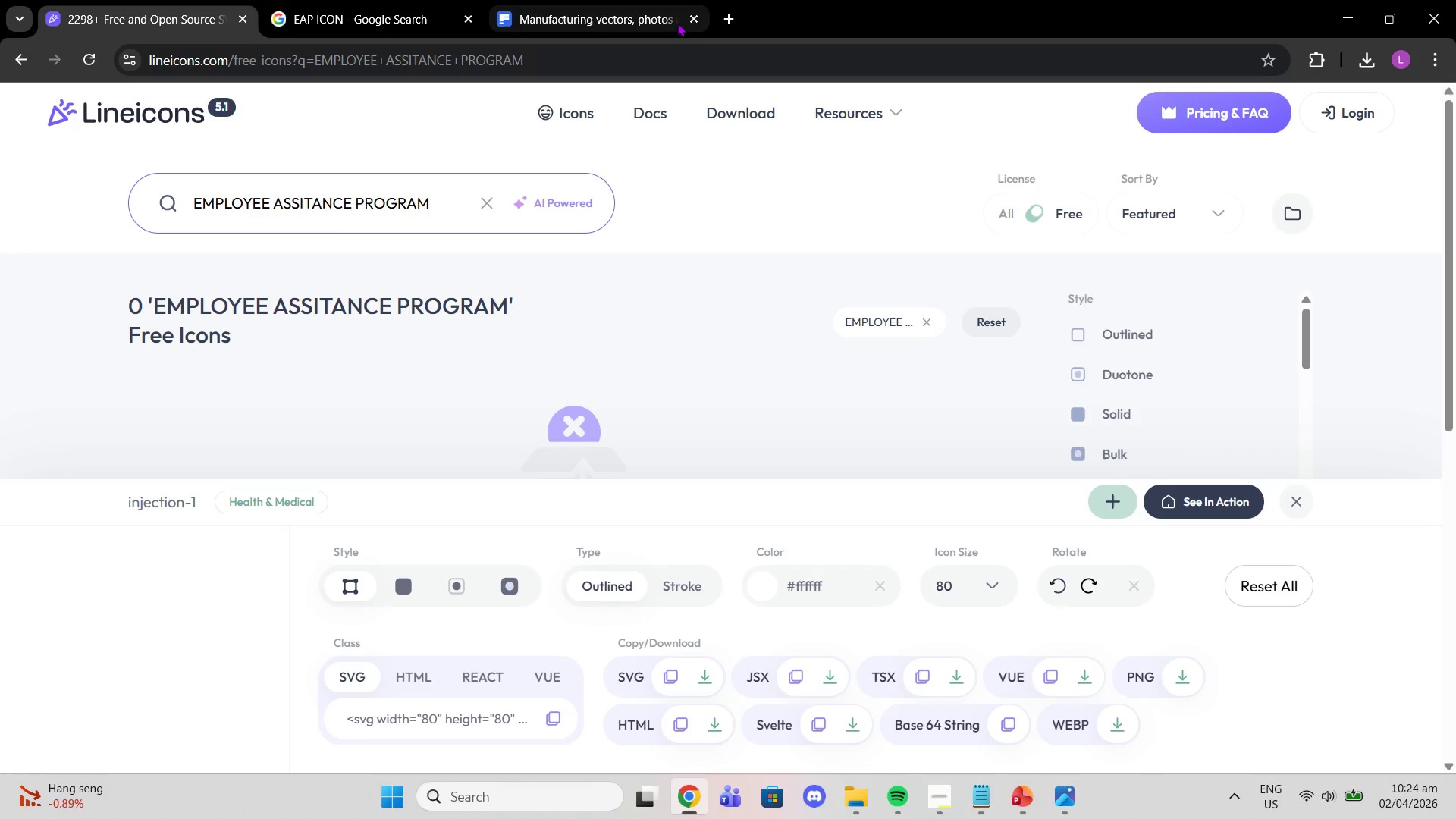 
left_click([690, 10])
 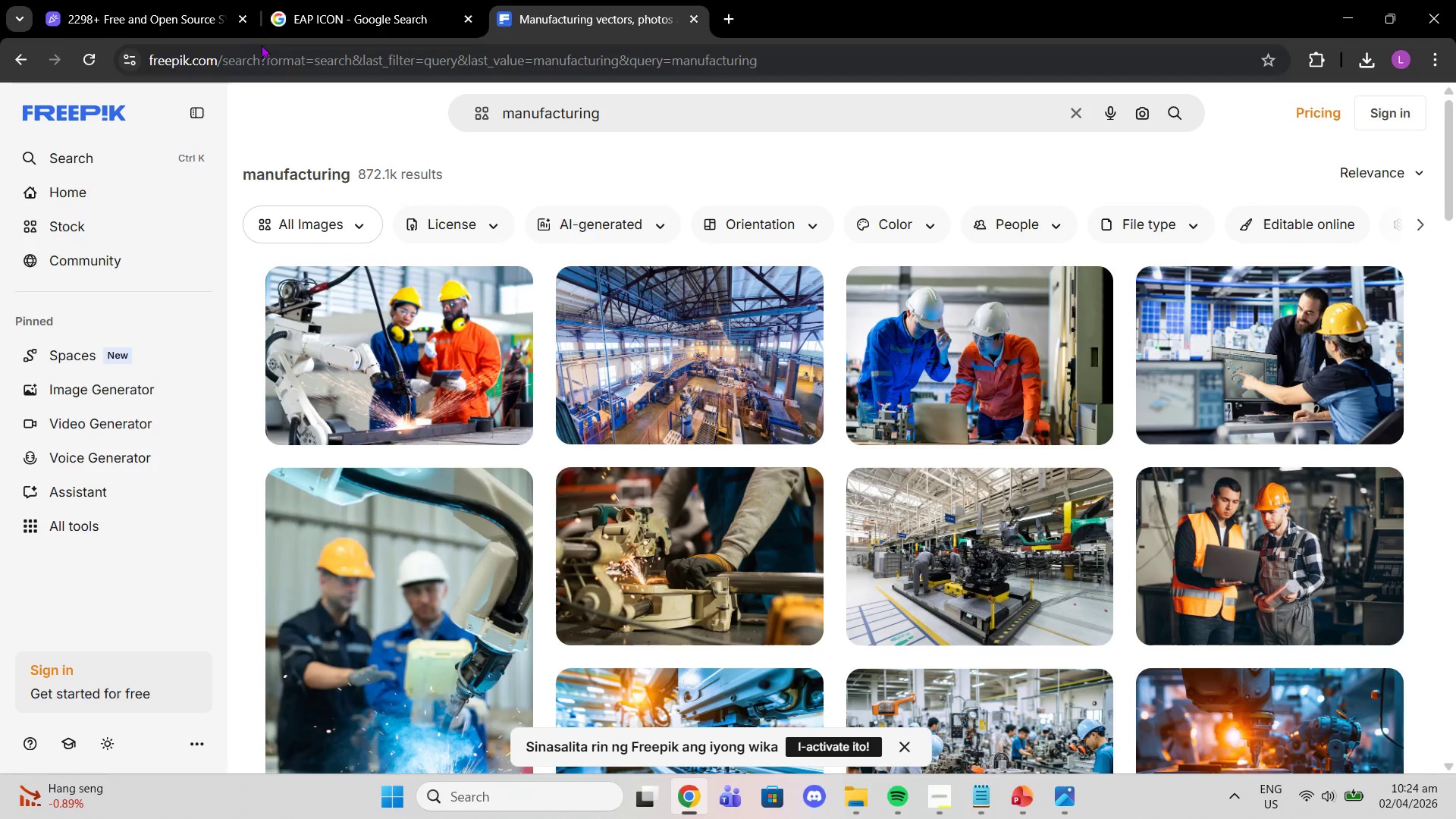 
left_click([199, 20])
 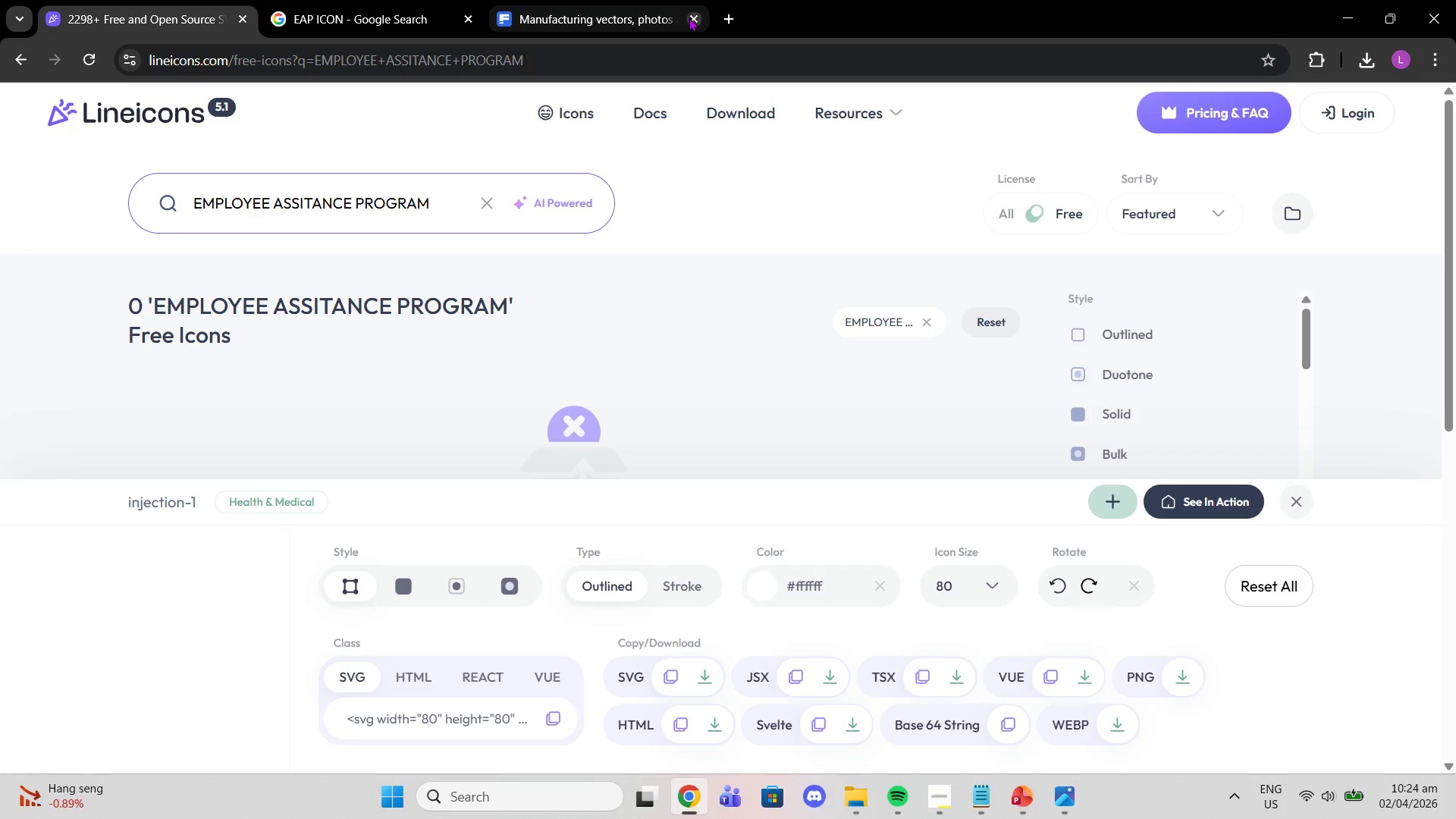 
left_click([689, 17])
 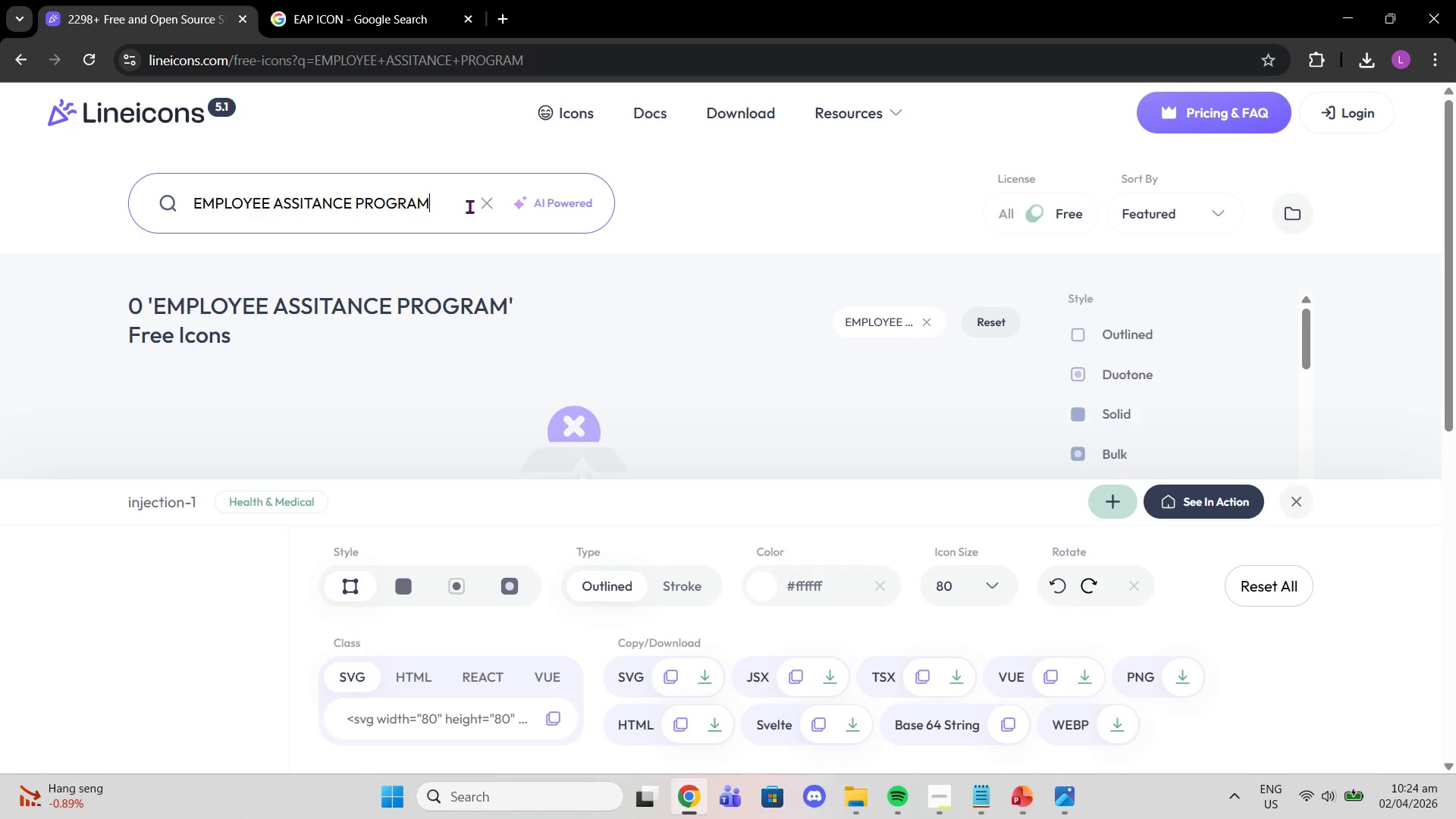 
left_click([491, 196])
 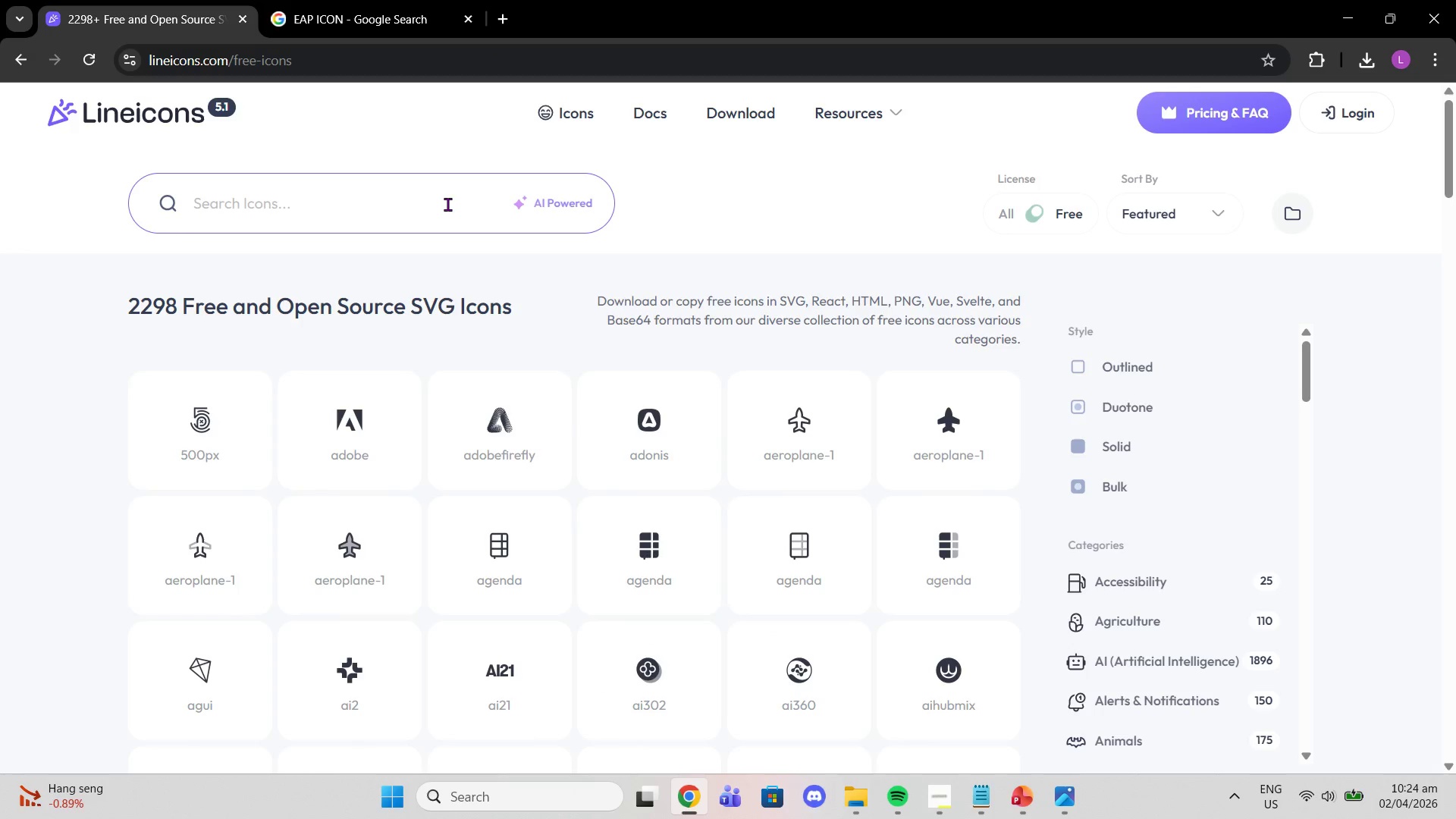 
type(handhs)
key(Backspace)
key(Backspace)
type(shake)
 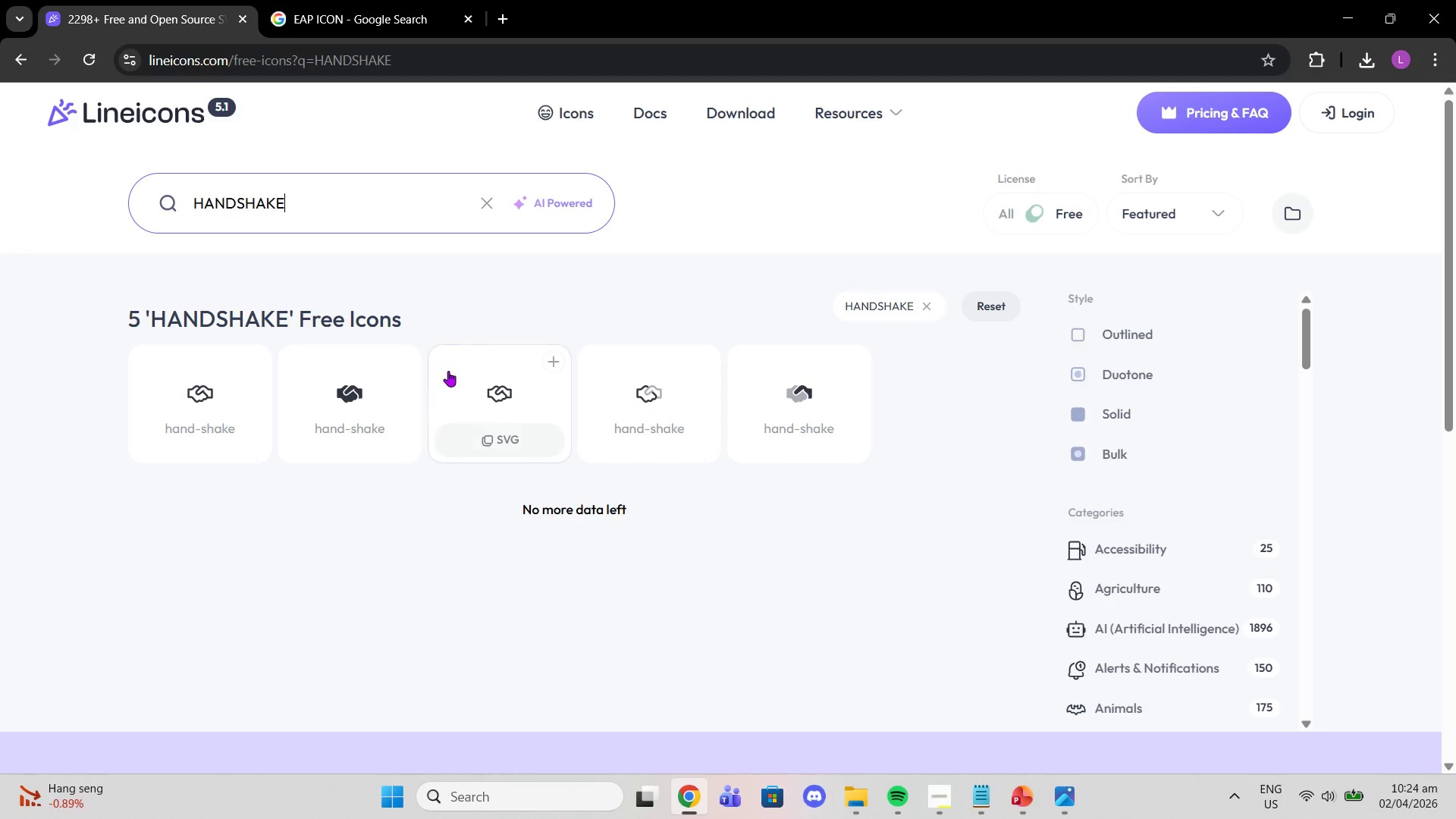 
left_click([378, 432])
 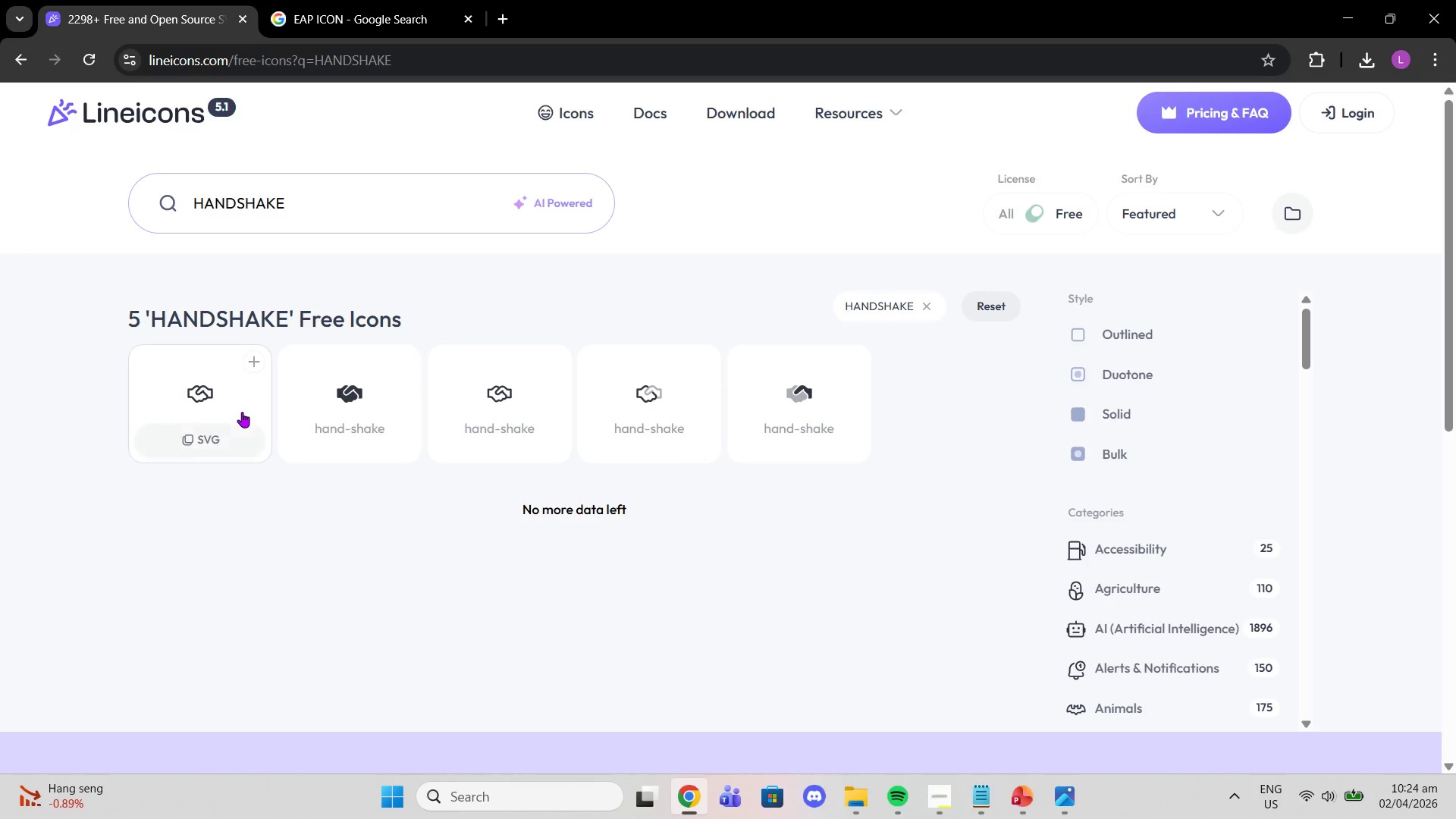 
left_click([234, 412])
 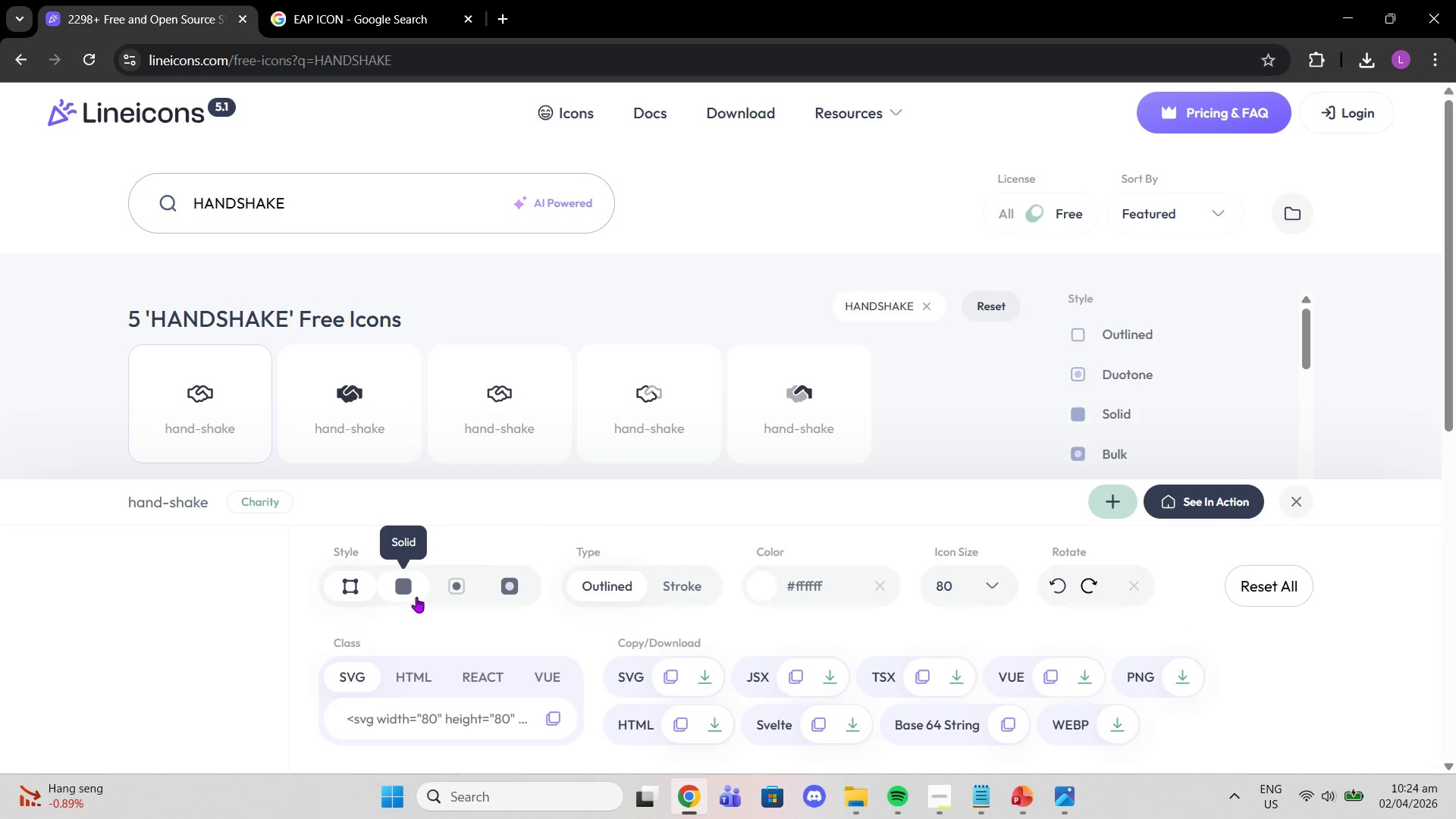 
scroll: coordinate [722, 571], scroll_direction: down, amount: 1.0
 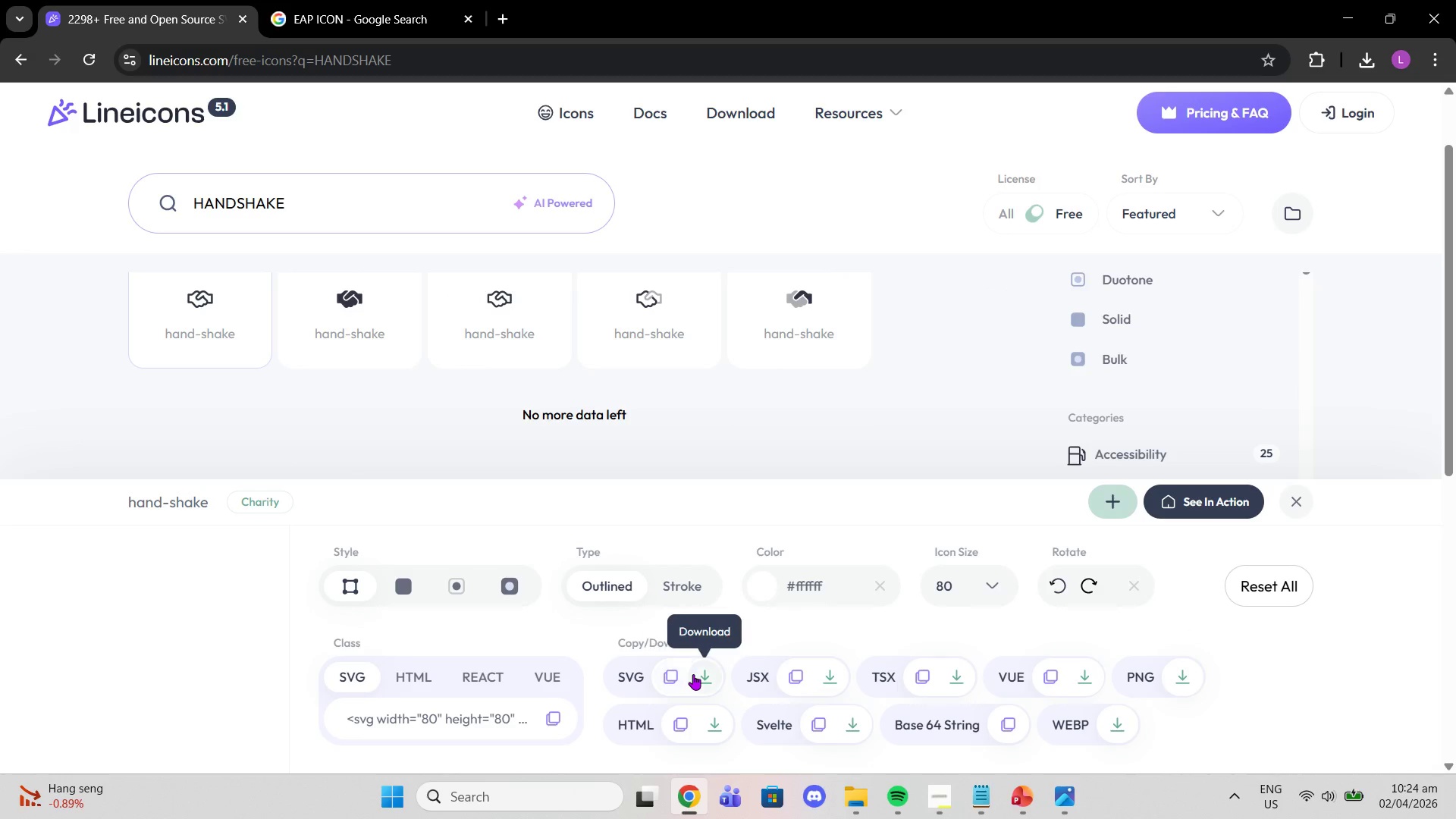 
left_click([695, 673])
 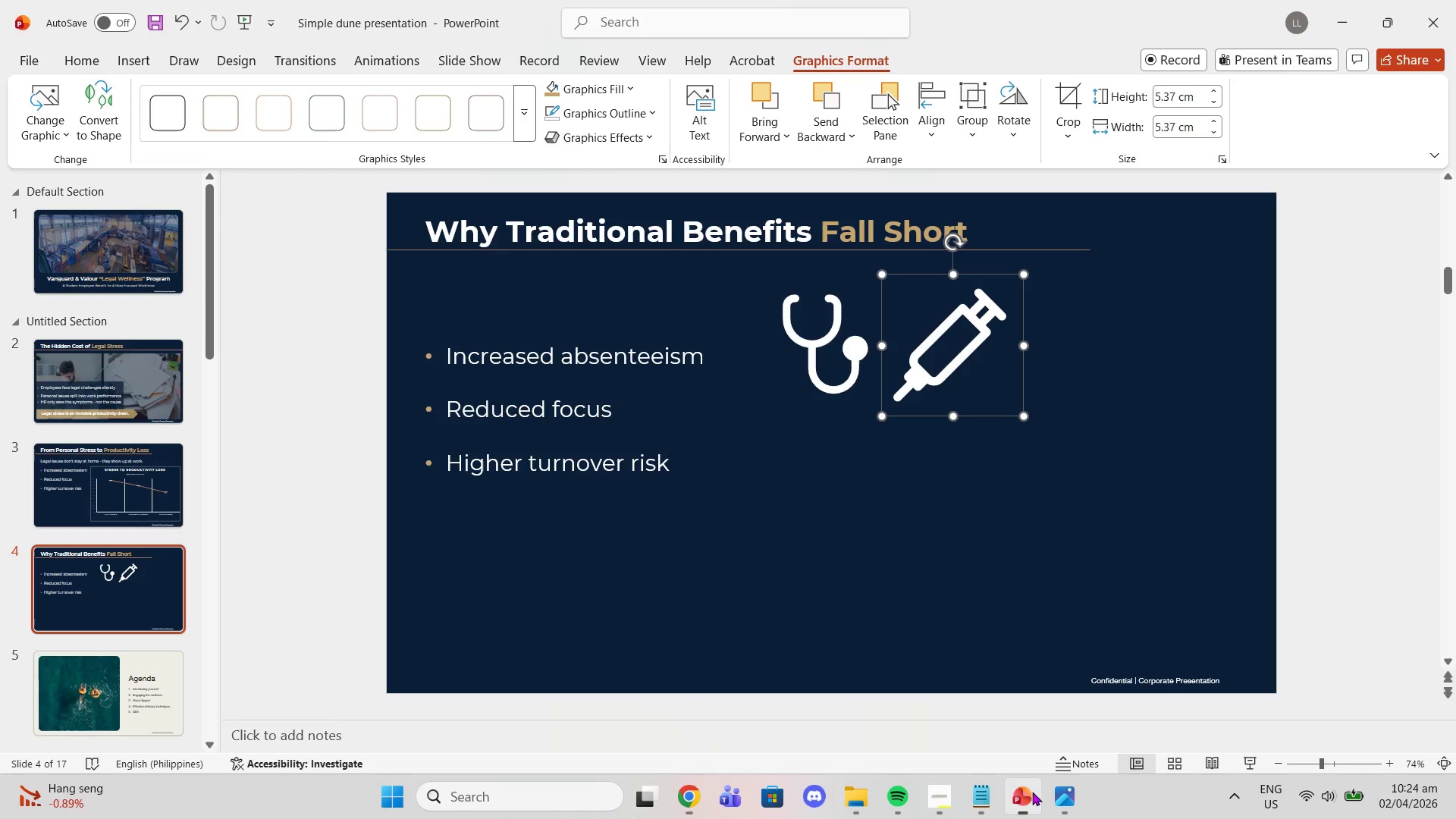 
double_click([915, 584])
 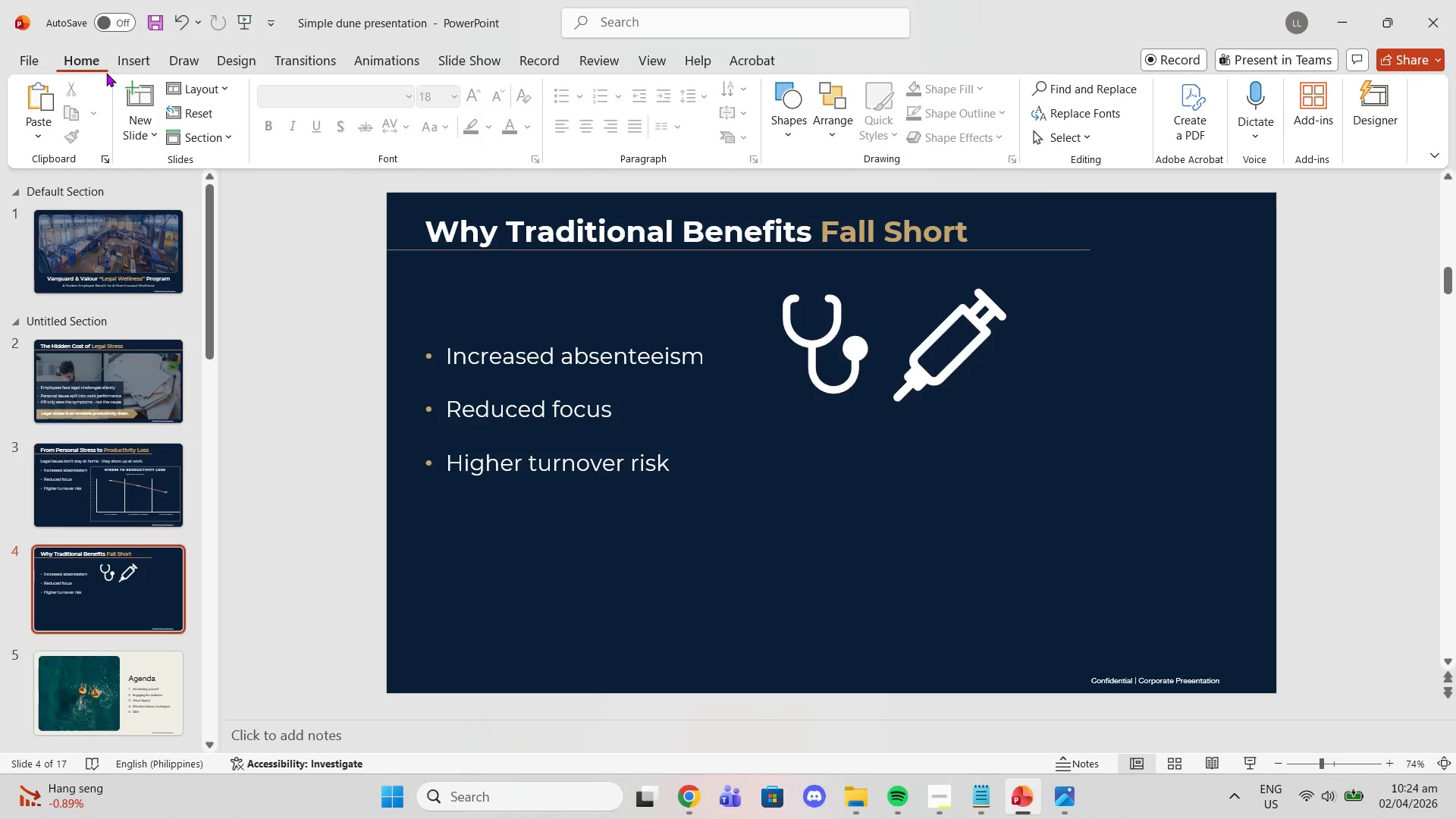 
left_click([129, 60])
 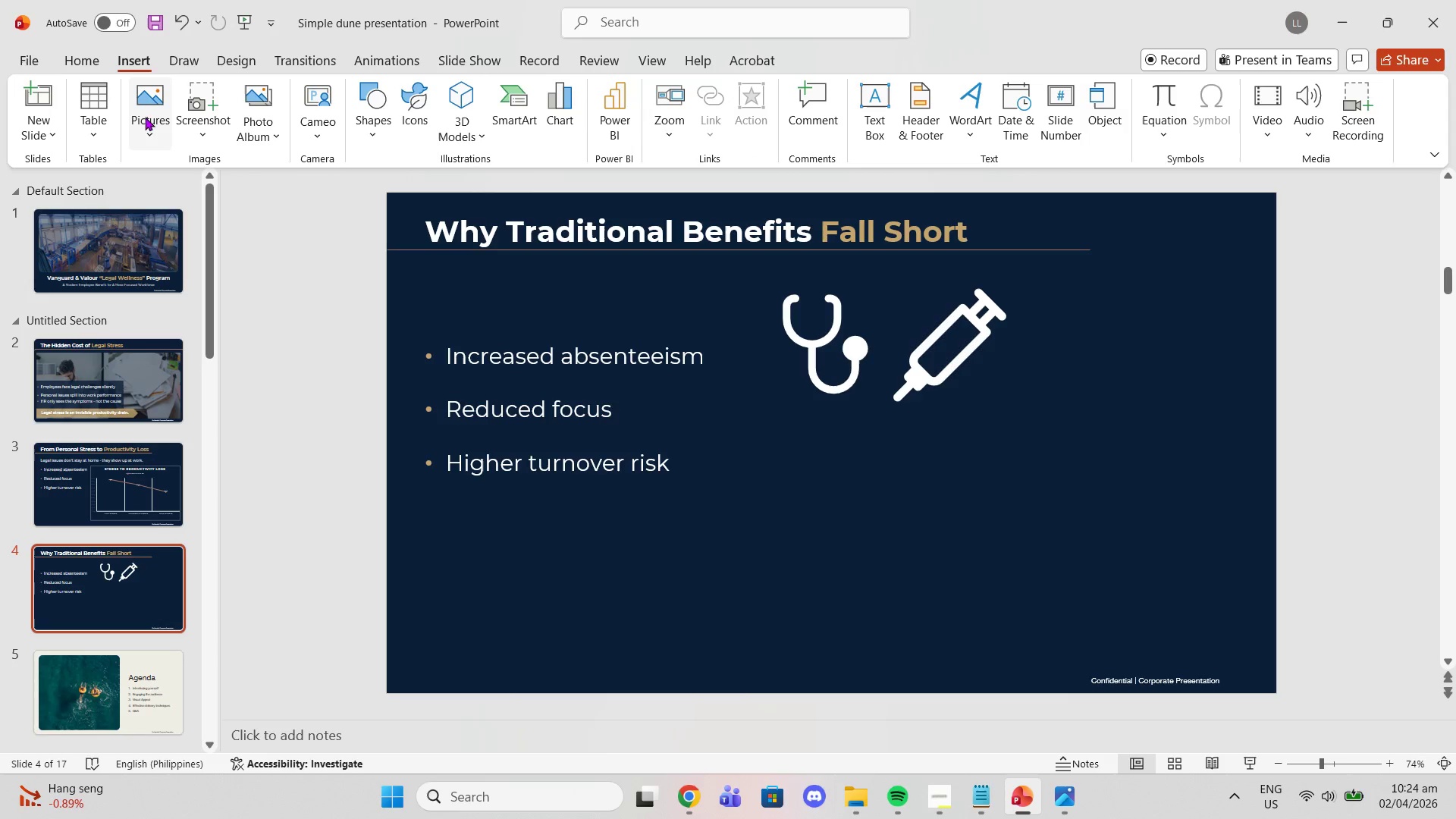 
left_click([140, 117])
 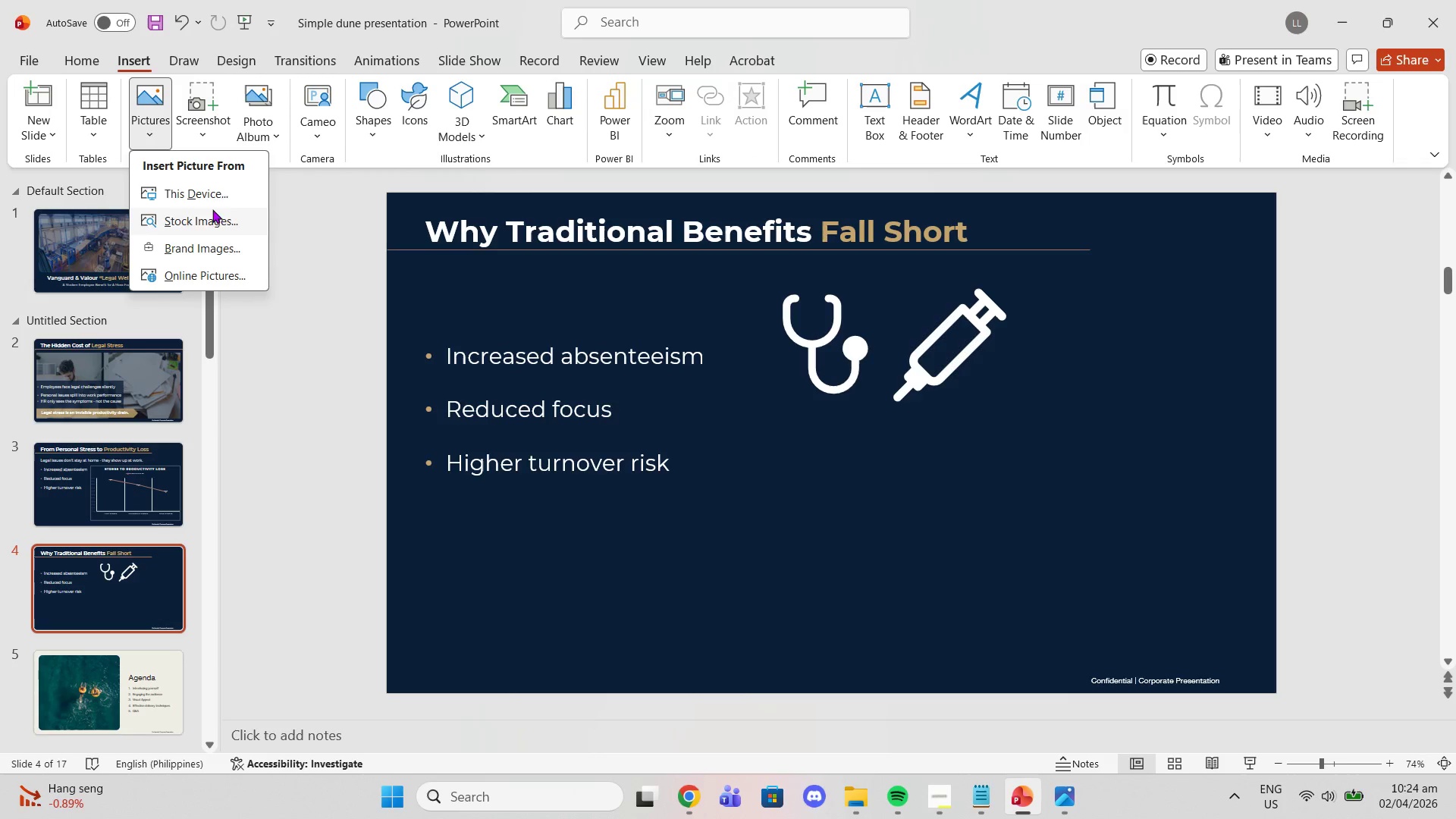 
left_click([204, 193])
 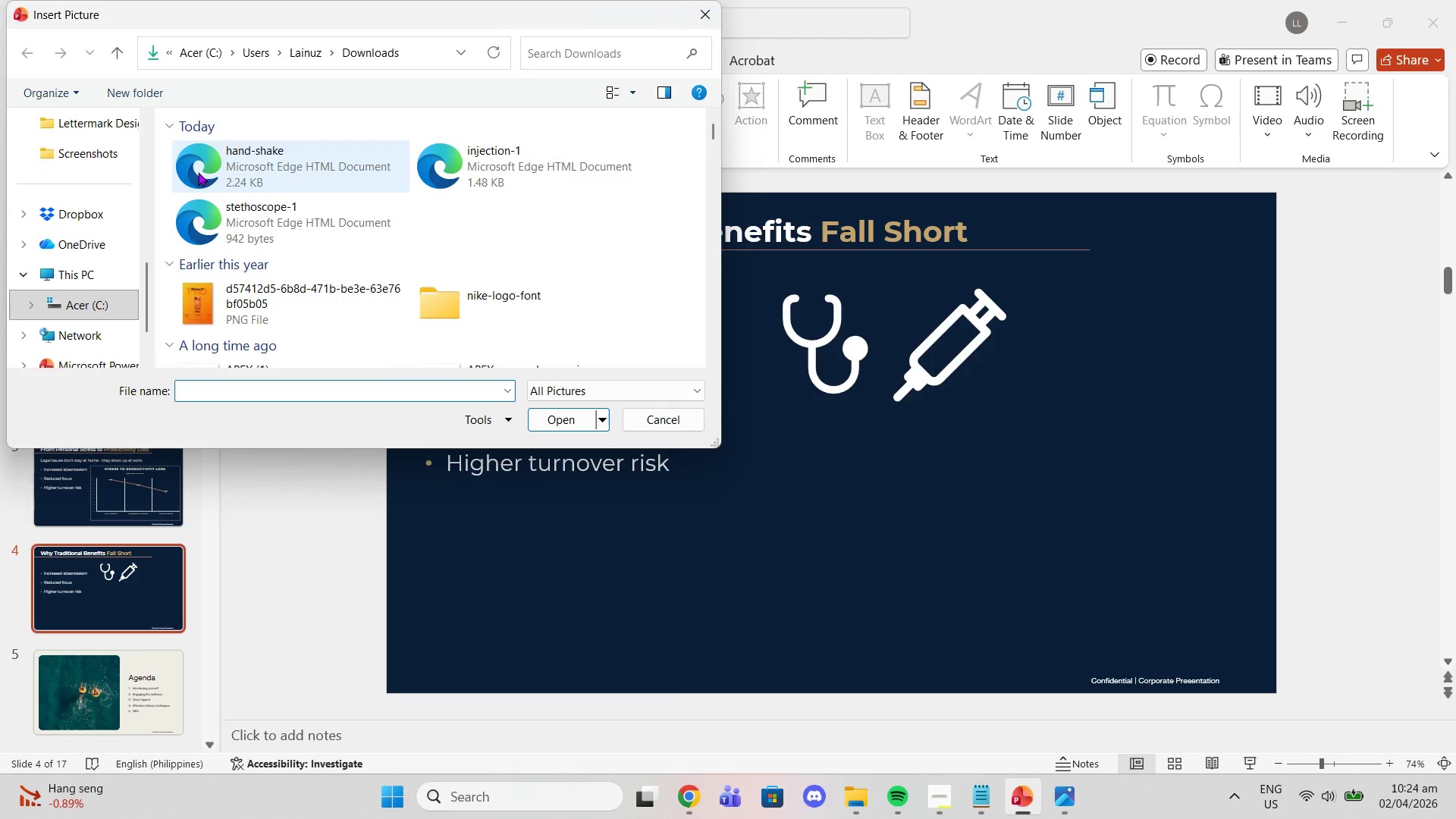 
left_click([204, 165])
 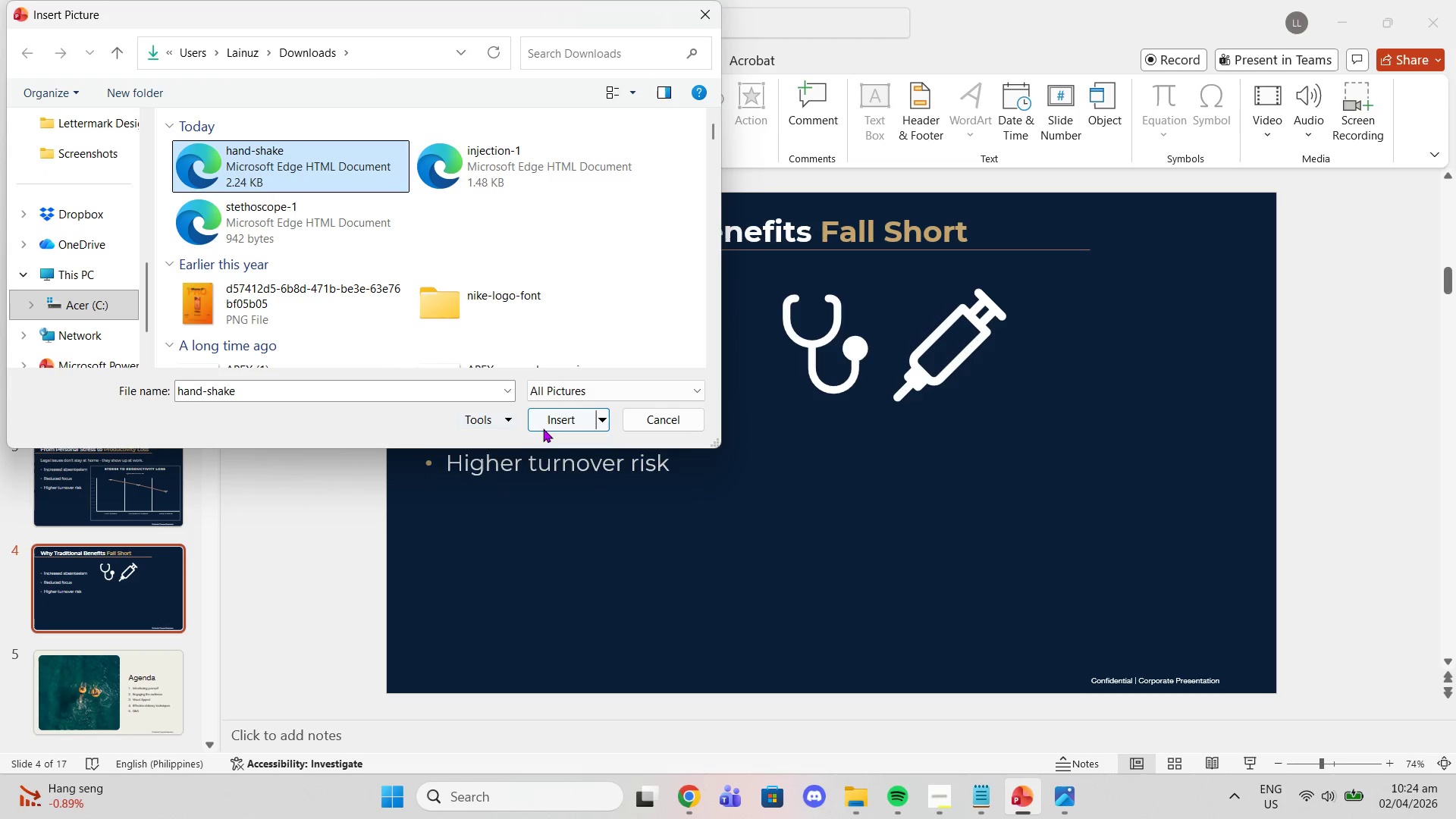 
left_click([551, 415])
 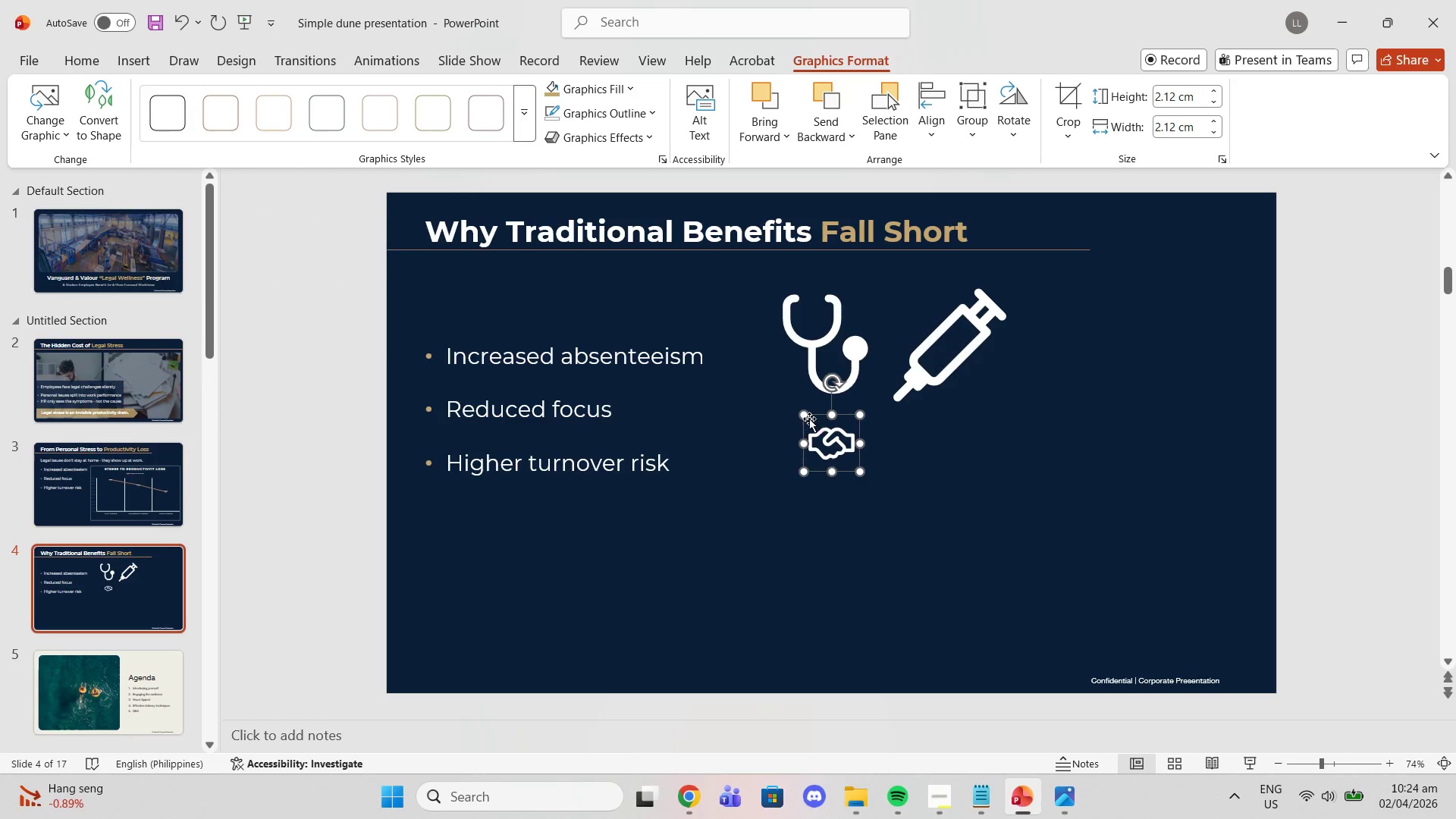 
left_click_drag(start_coordinate=[802, 416], to_coordinate=[767, 364])
 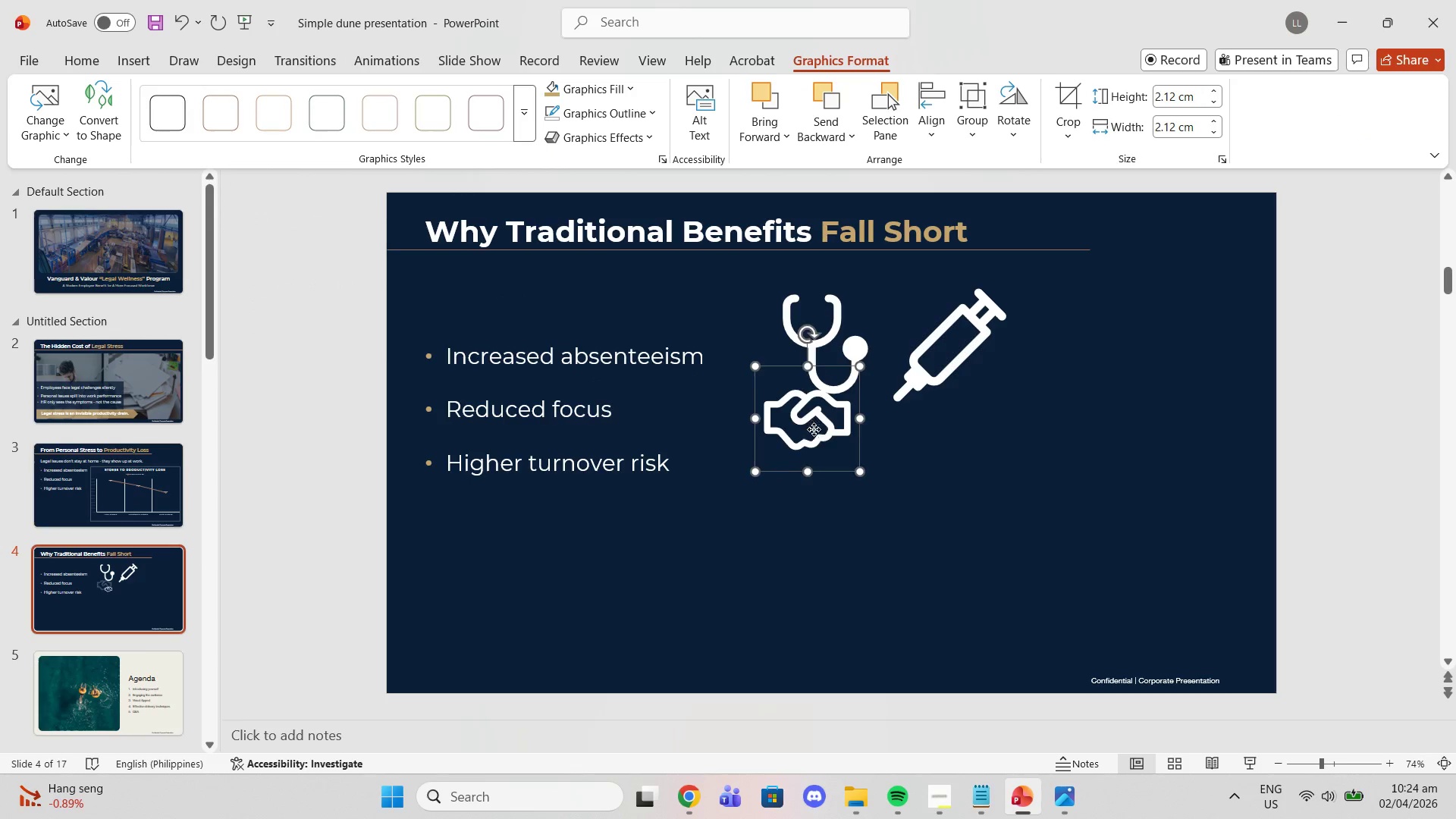 
left_click_drag(start_coordinate=[813, 425], to_coordinate=[853, 478])
 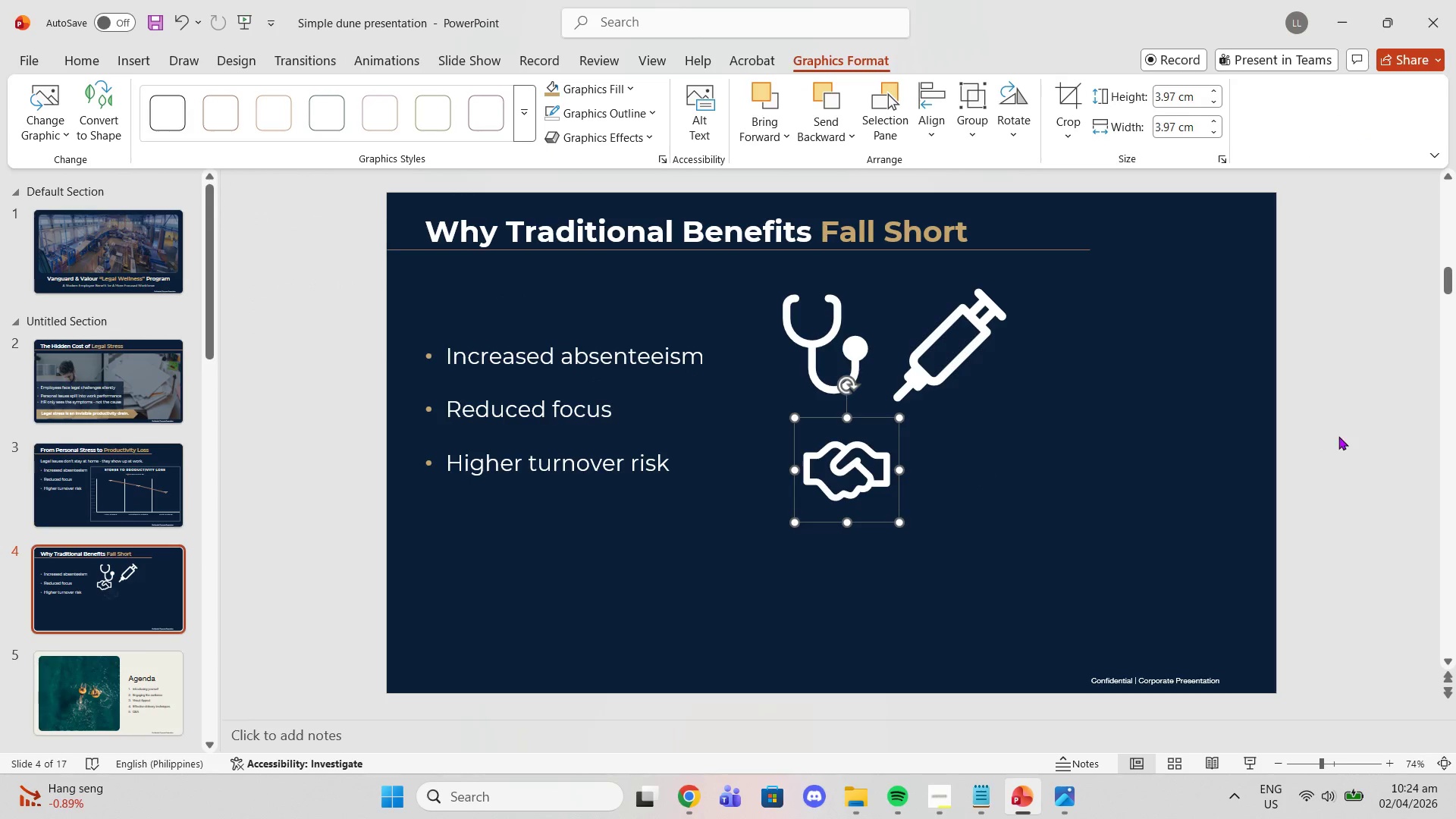 
left_click_drag(start_coordinate=[1338, 436], to_coordinate=[1342, 438])
 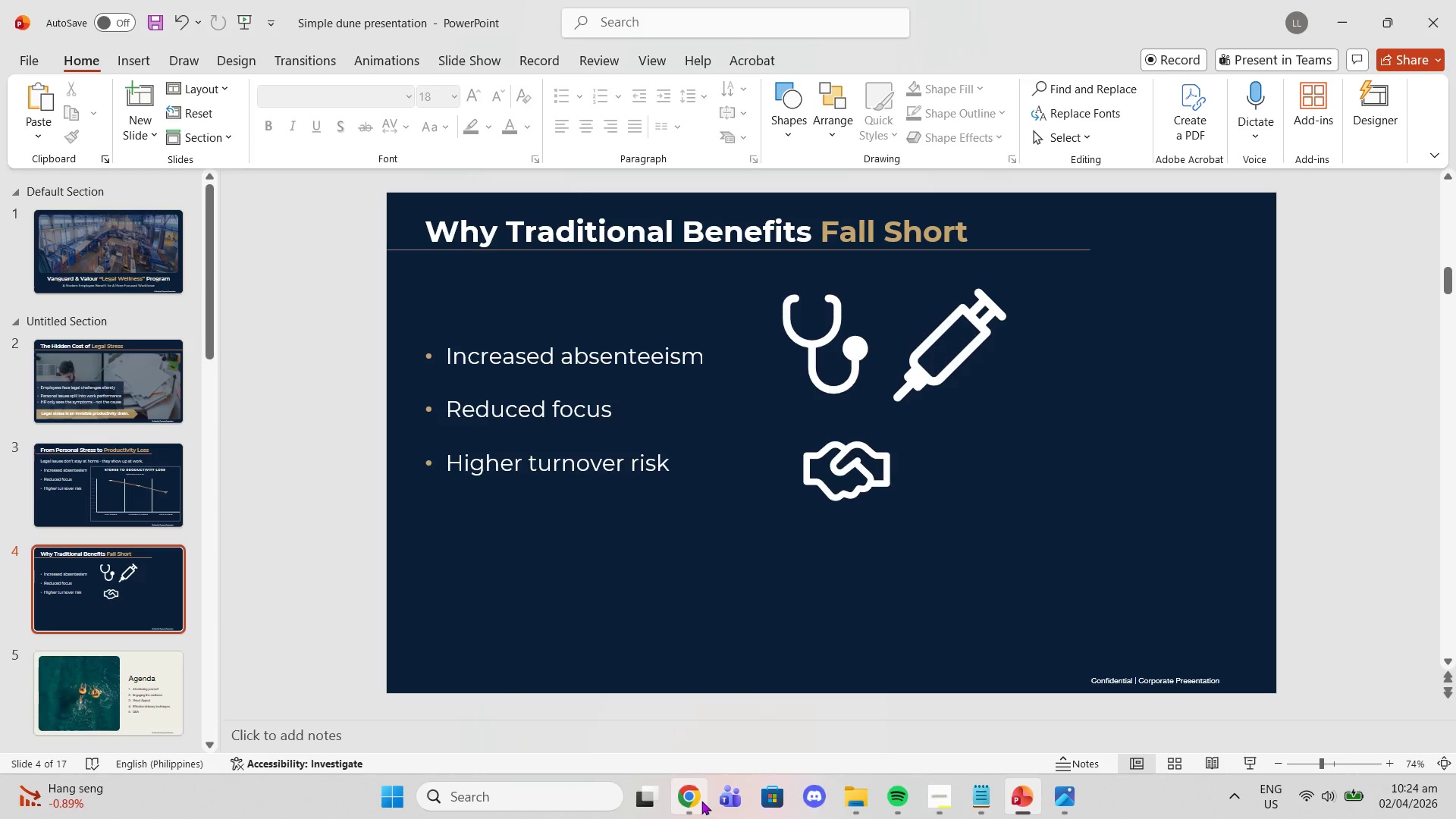 
left_click_drag(start_coordinate=[312, 205], to_coordinate=[0, 155])
 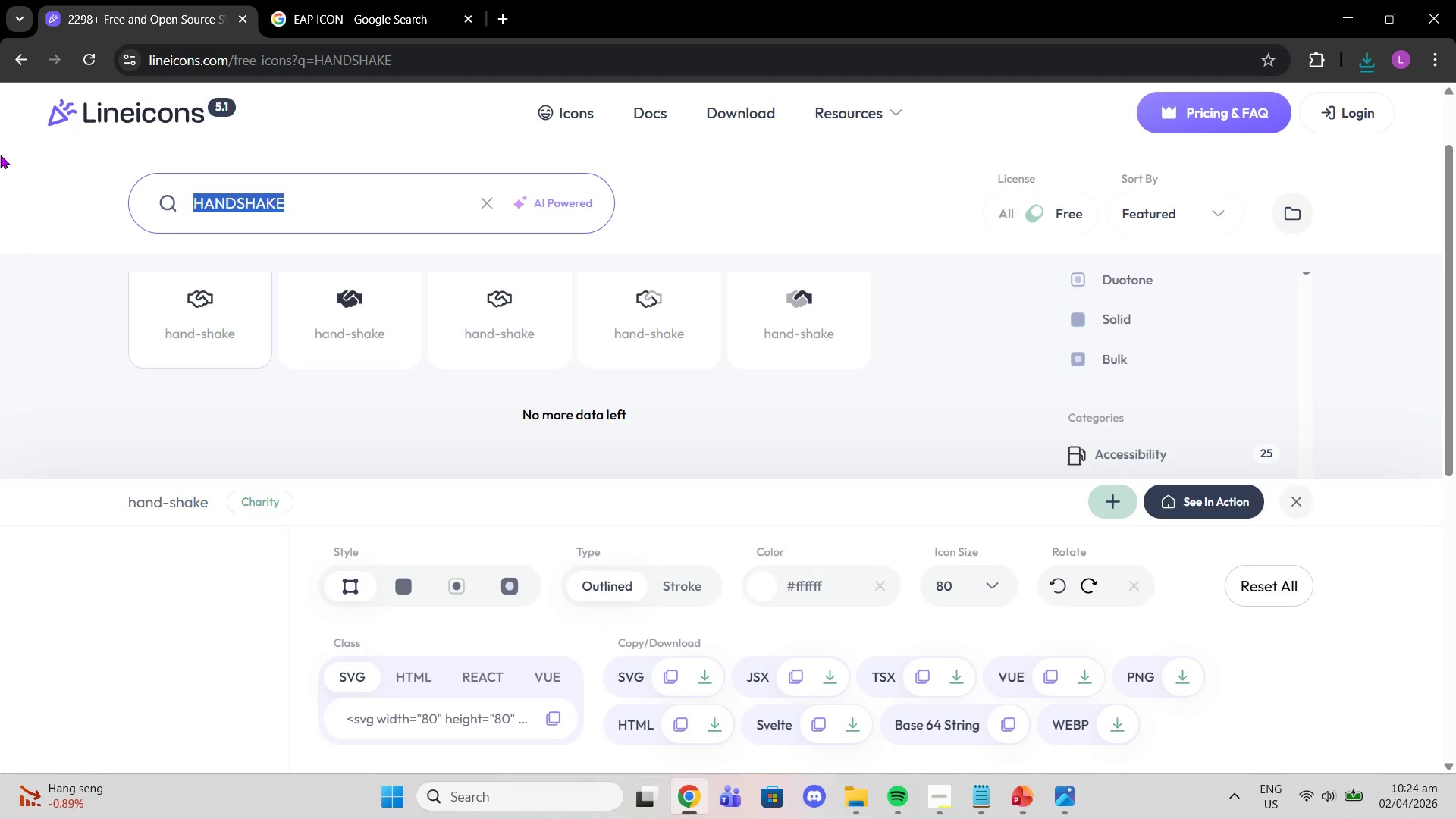 
type(COST)
 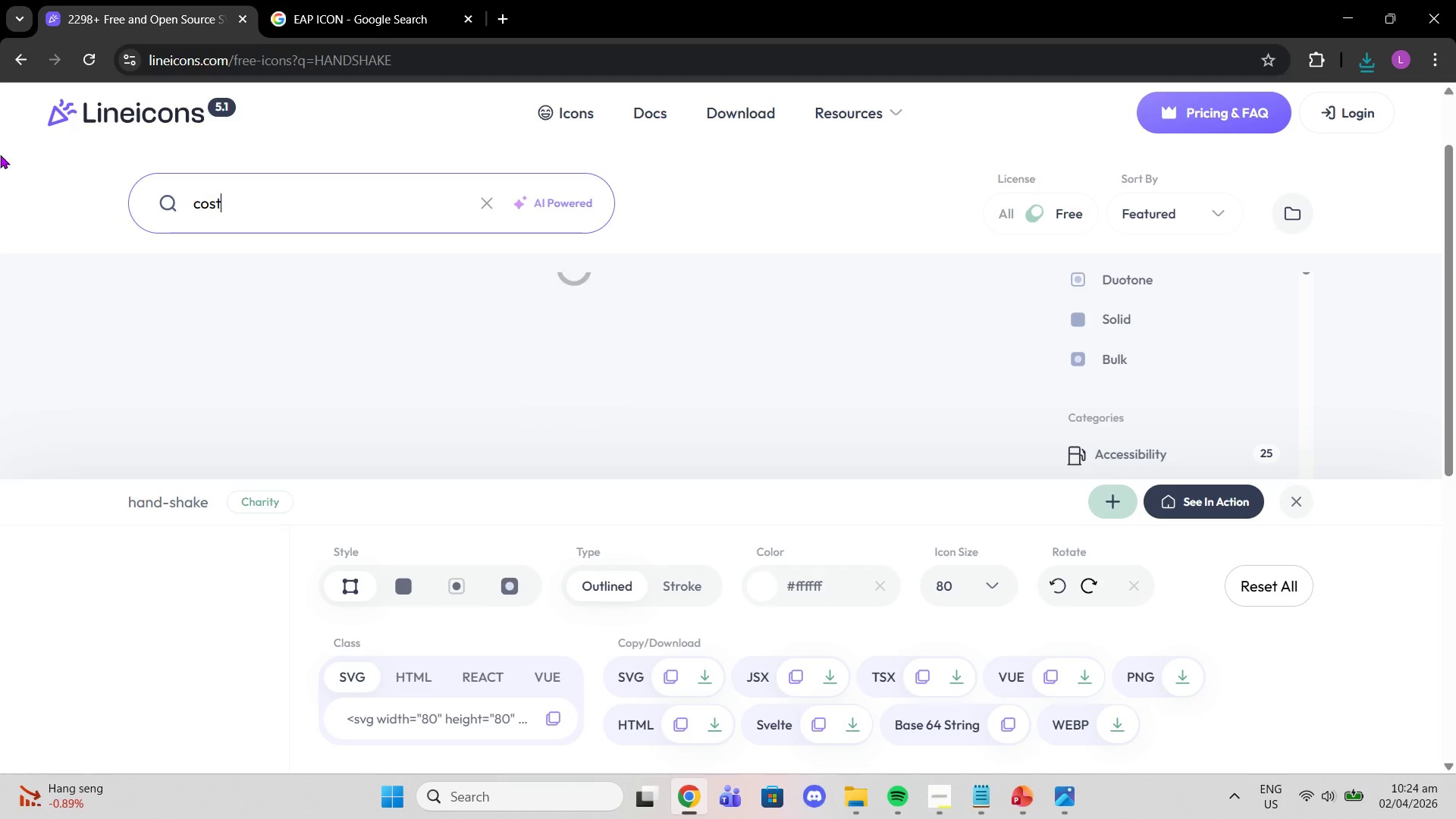 
key(Enter)
 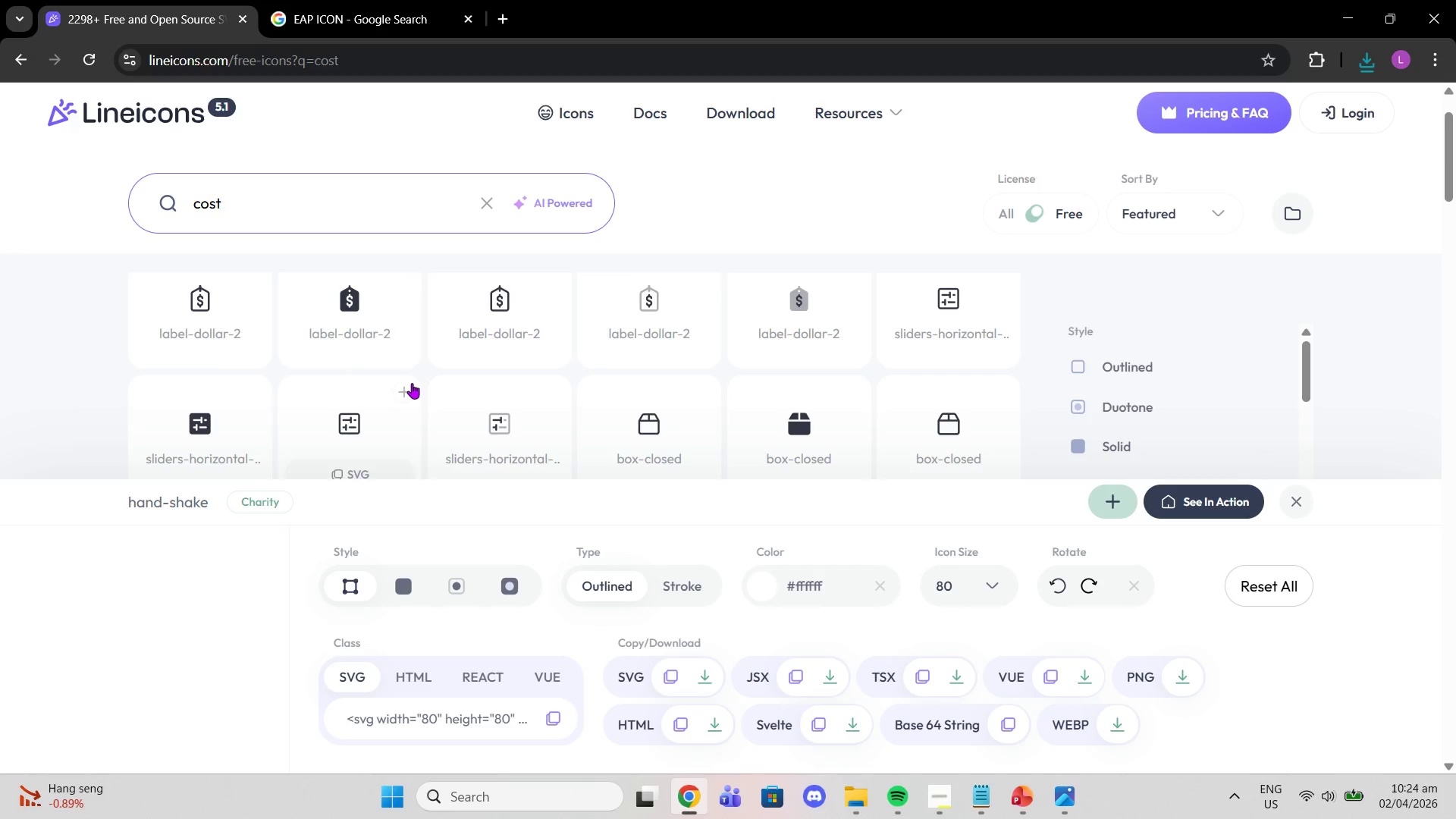 
scroll: coordinate [754, 350], scroll_direction: down, amount: 8.0
 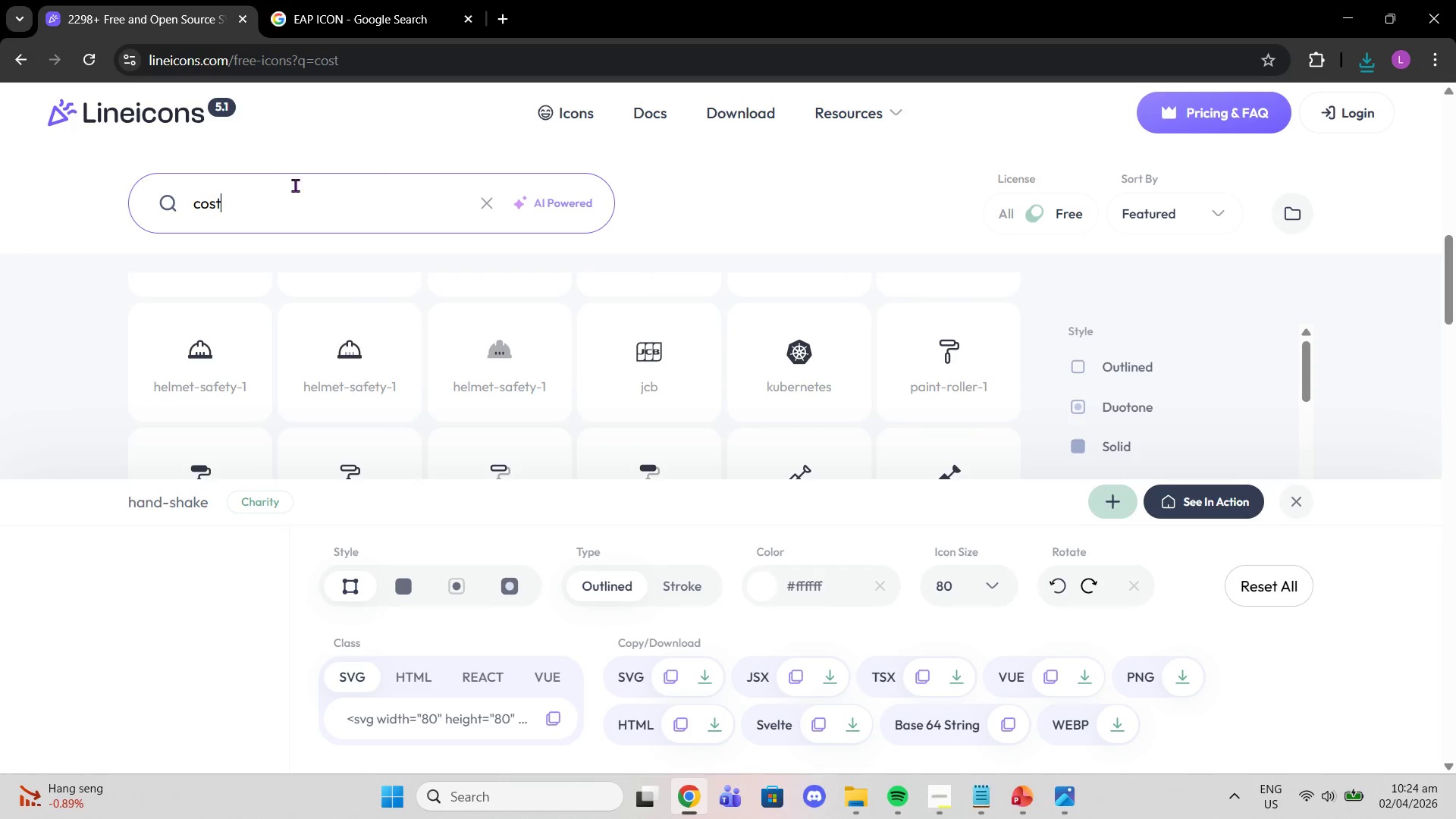 
left_click_drag(start_coordinate=[288, 187], to_coordinate=[5, 197])
 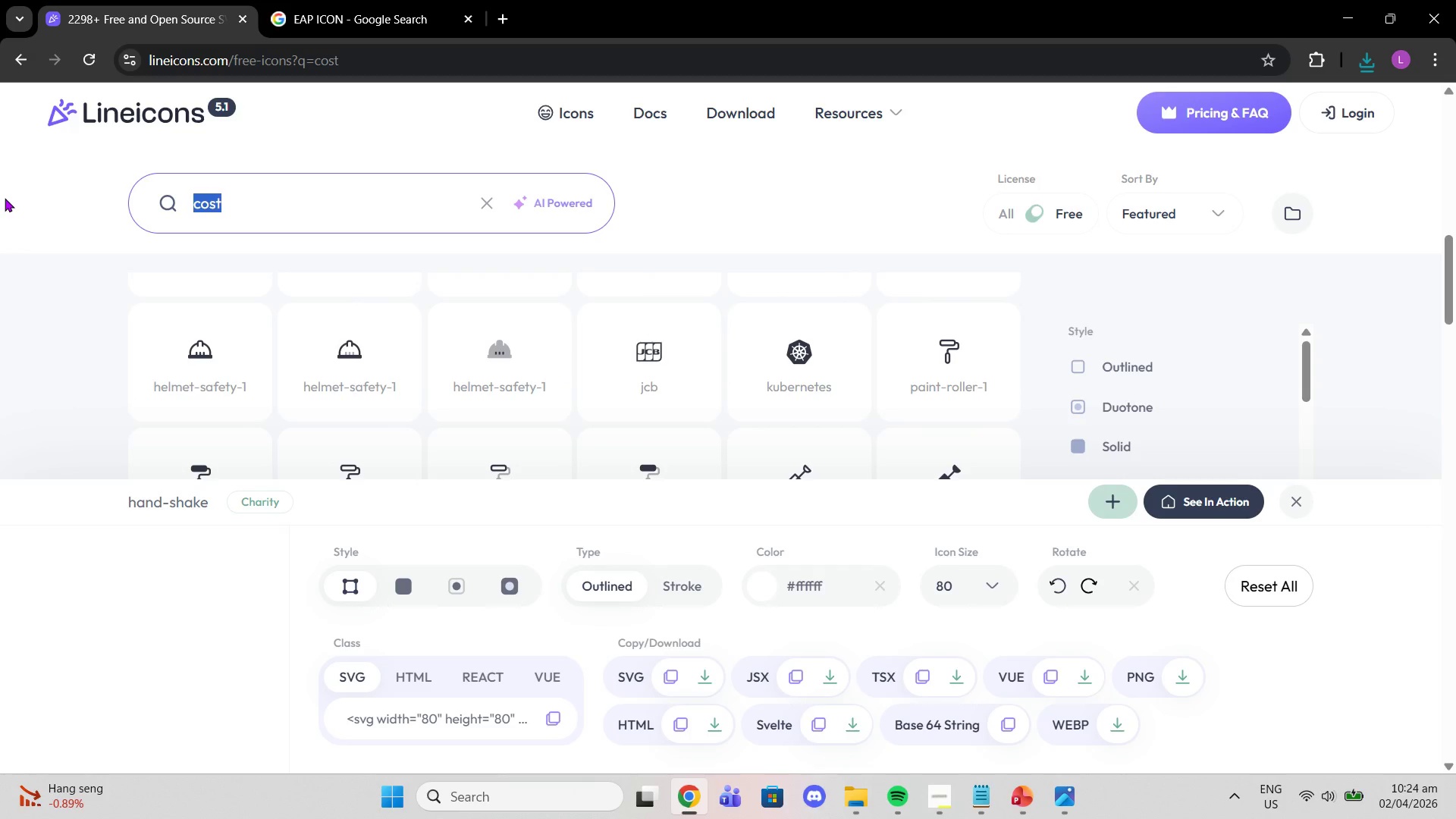 
type(MONEY FLYING)
 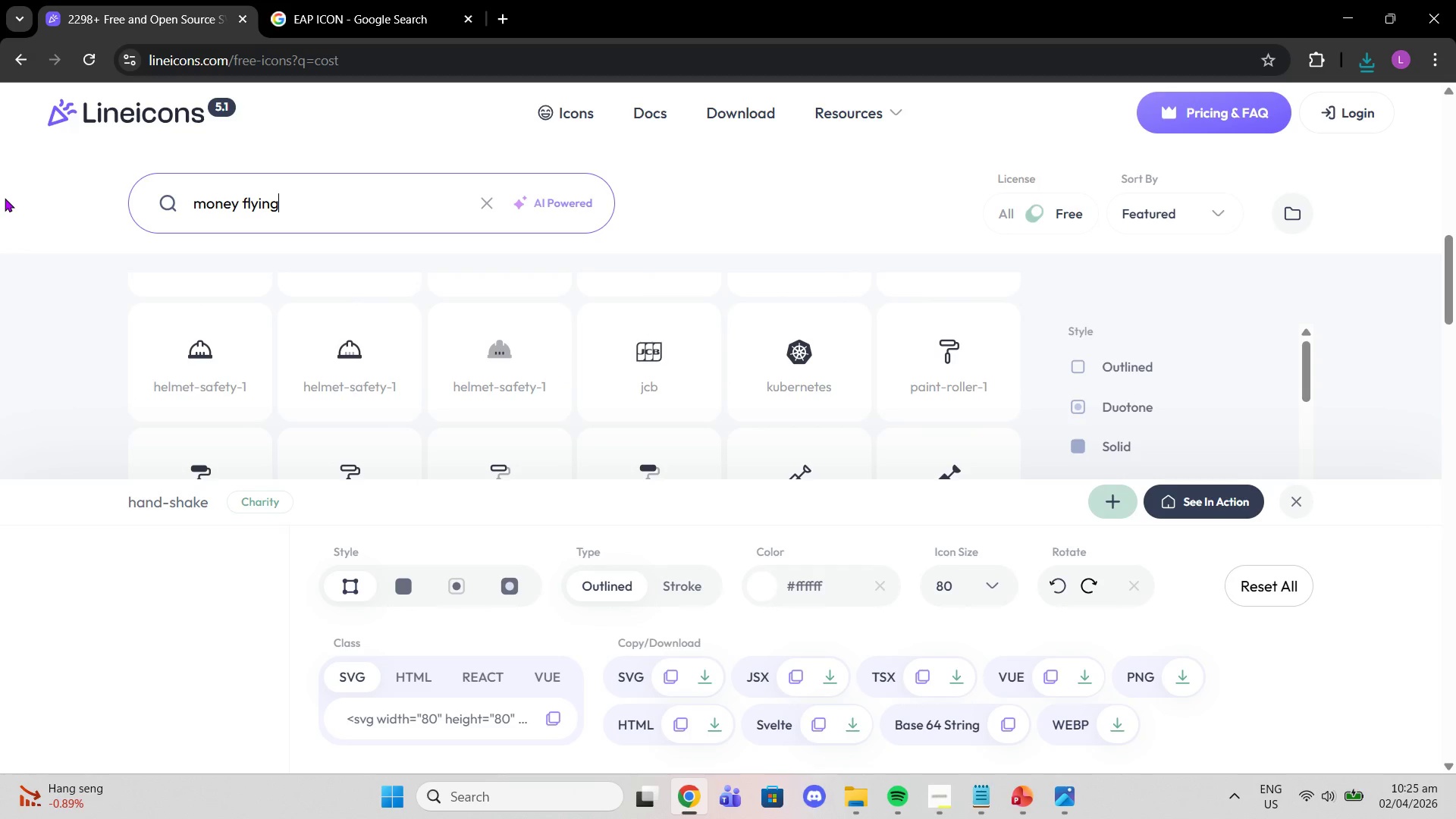 
key(Enter)
 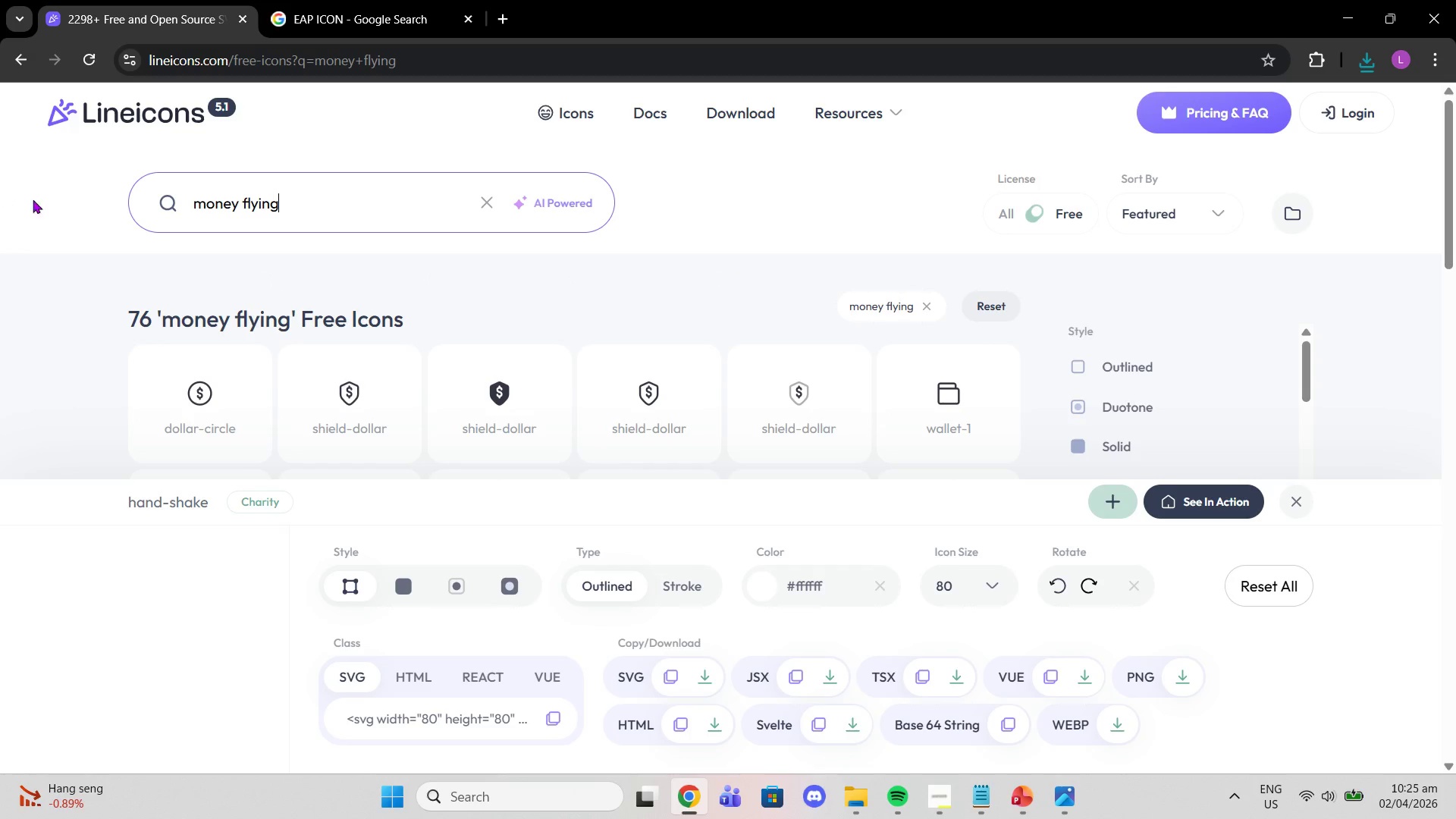 
scroll: coordinate [721, 359], scroll_direction: down, amount: 4.0
 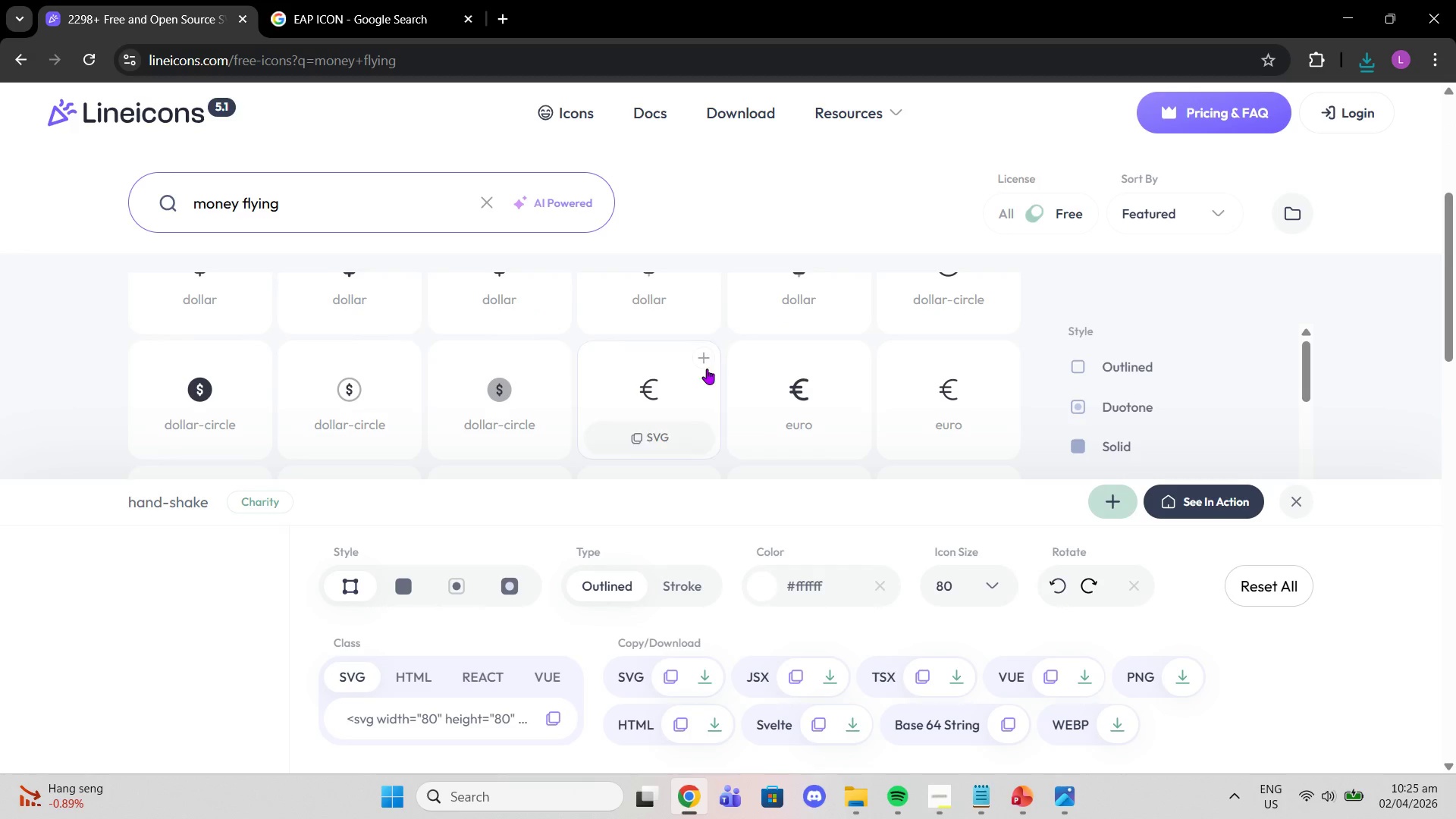 
scroll: coordinate [689, 360], scroll_direction: up, amount: 4.0
 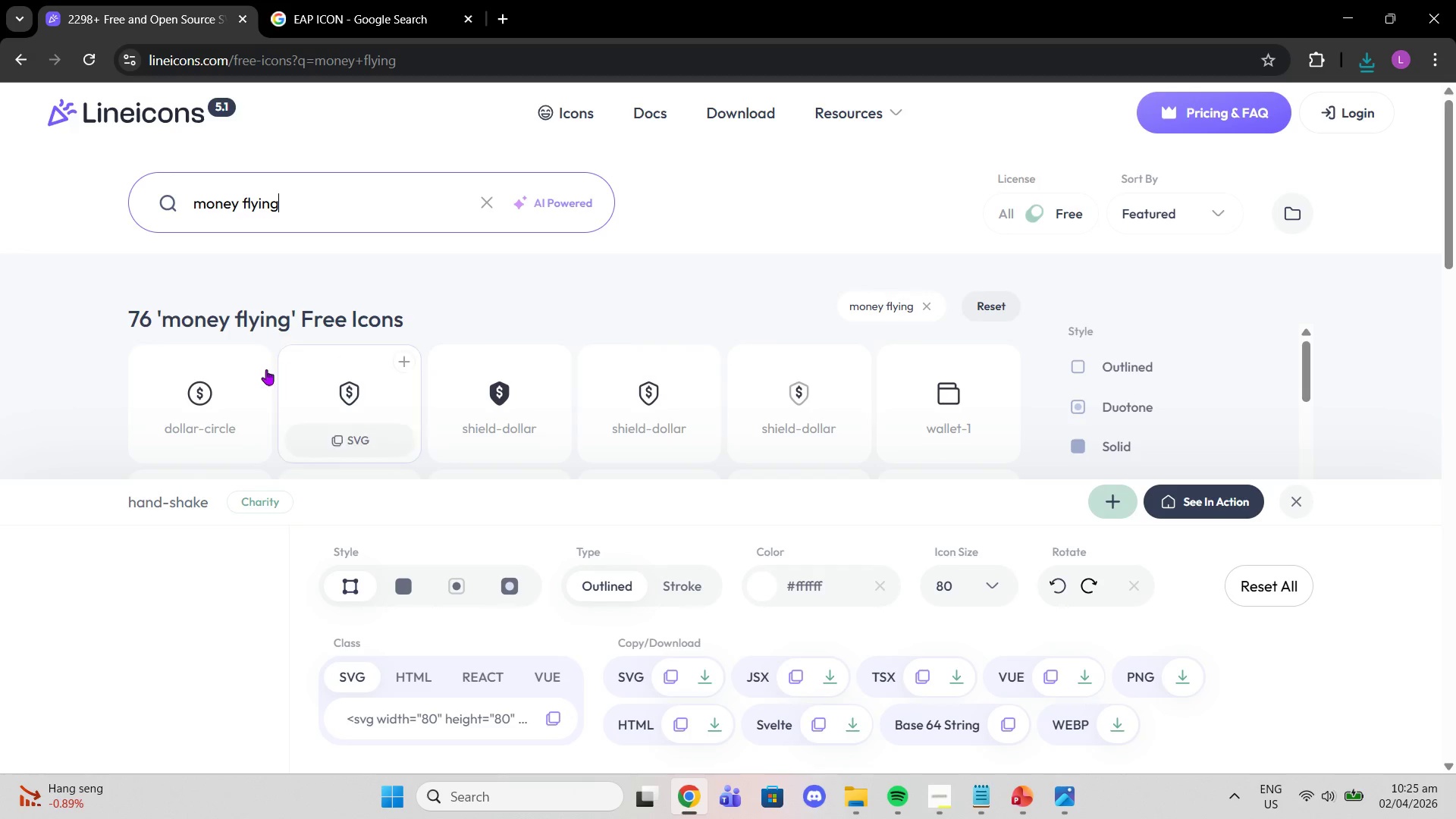 
scroll: coordinate [851, 391], scroll_direction: down, amount: 4.0
 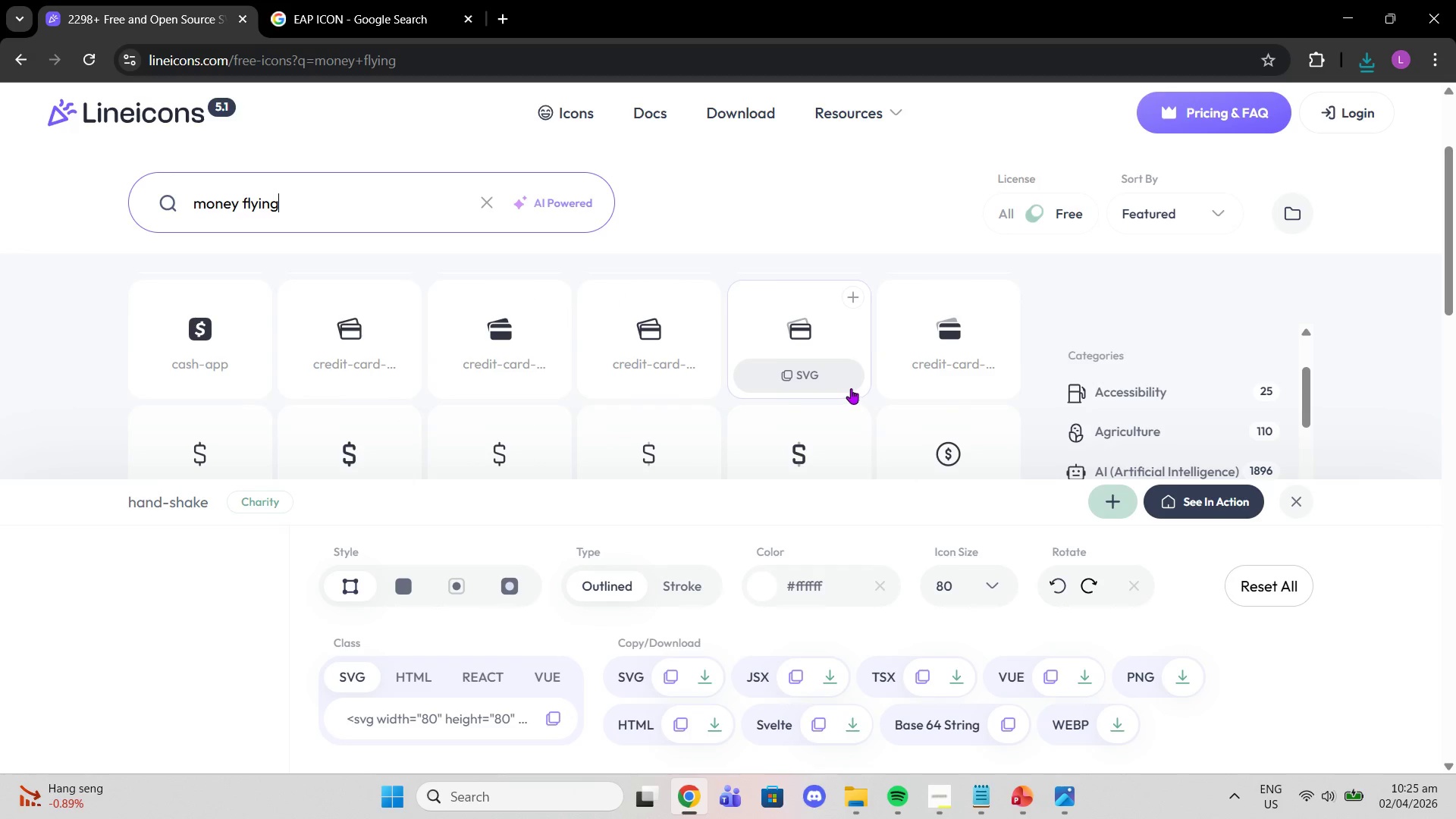 
scroll: coordinate [851, 372], scroll_direction: up, amount: 2.0
 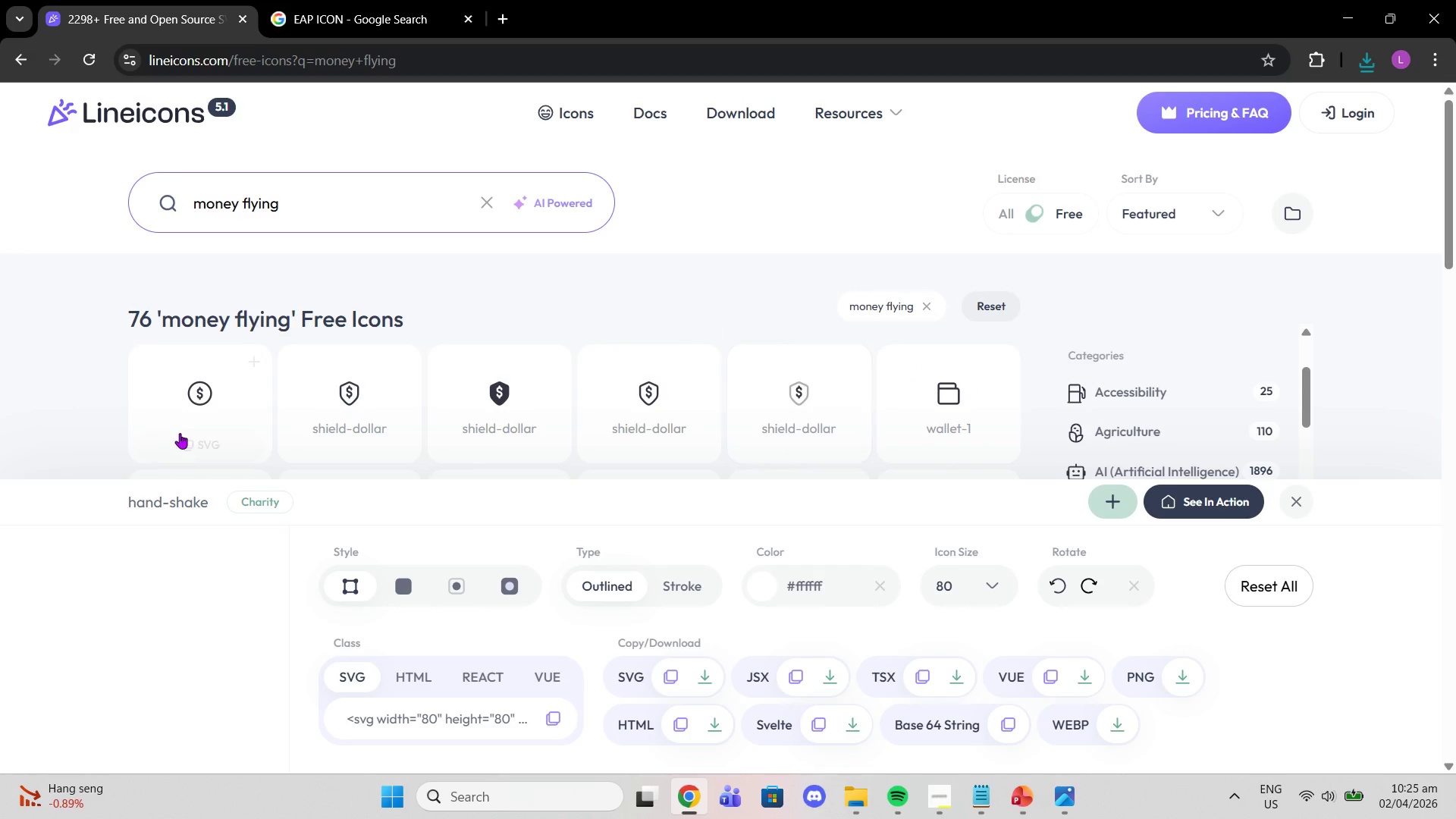 
left_click([184, 422])
 